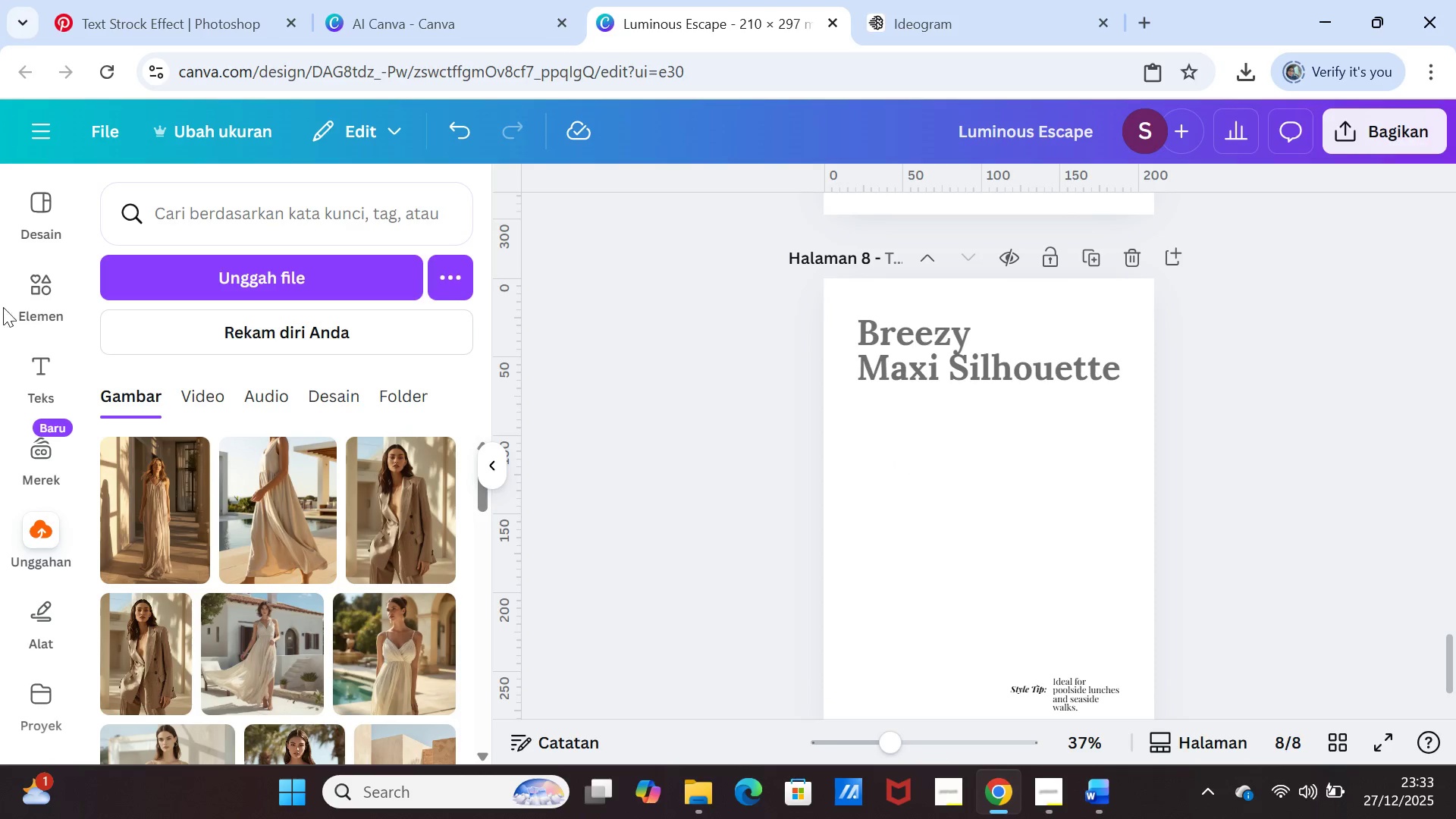 
left_click([34, 265])
 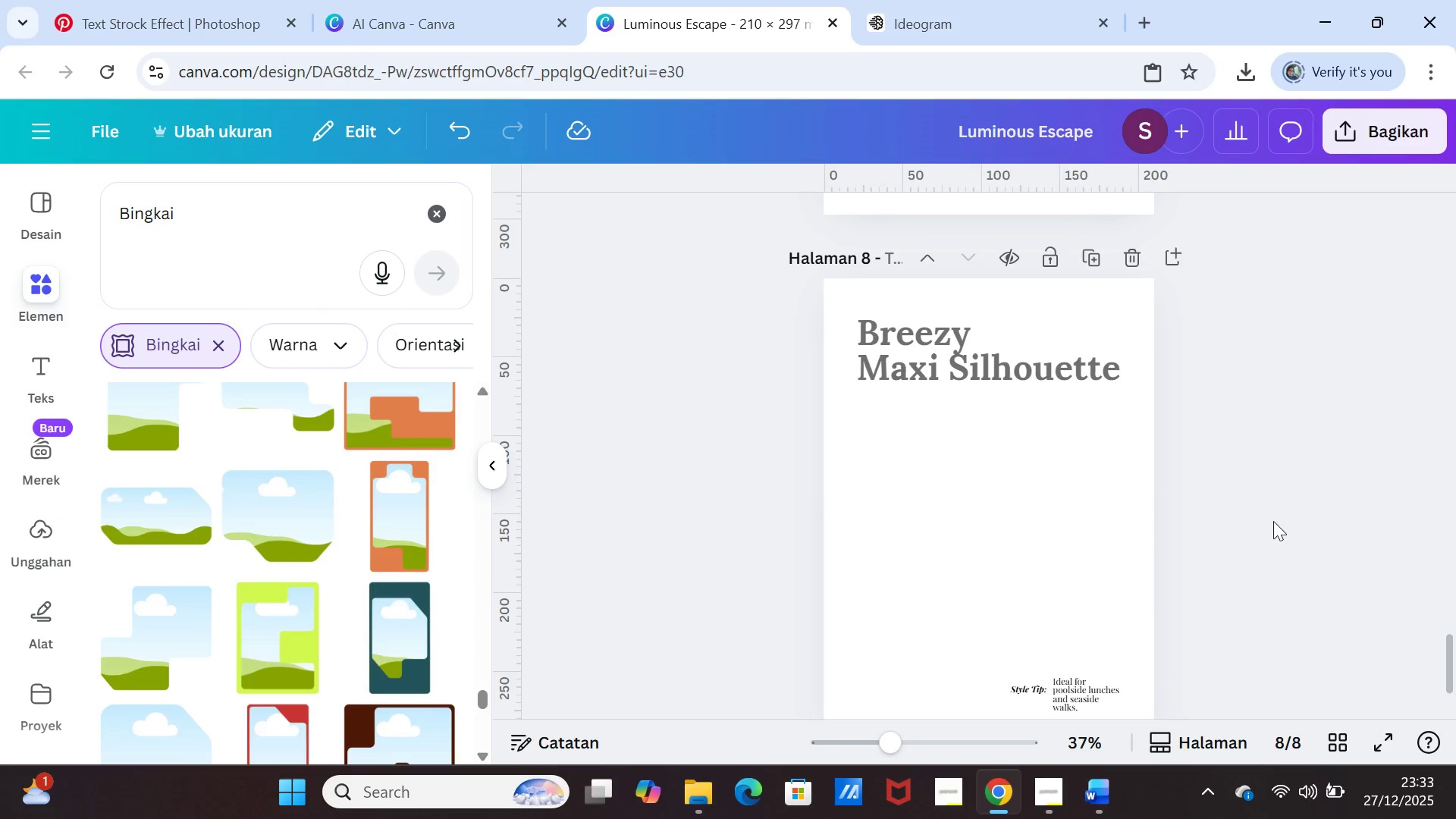 
scroll: coordinate [1304, 519], scroll_direction: up, amount: 8.0
 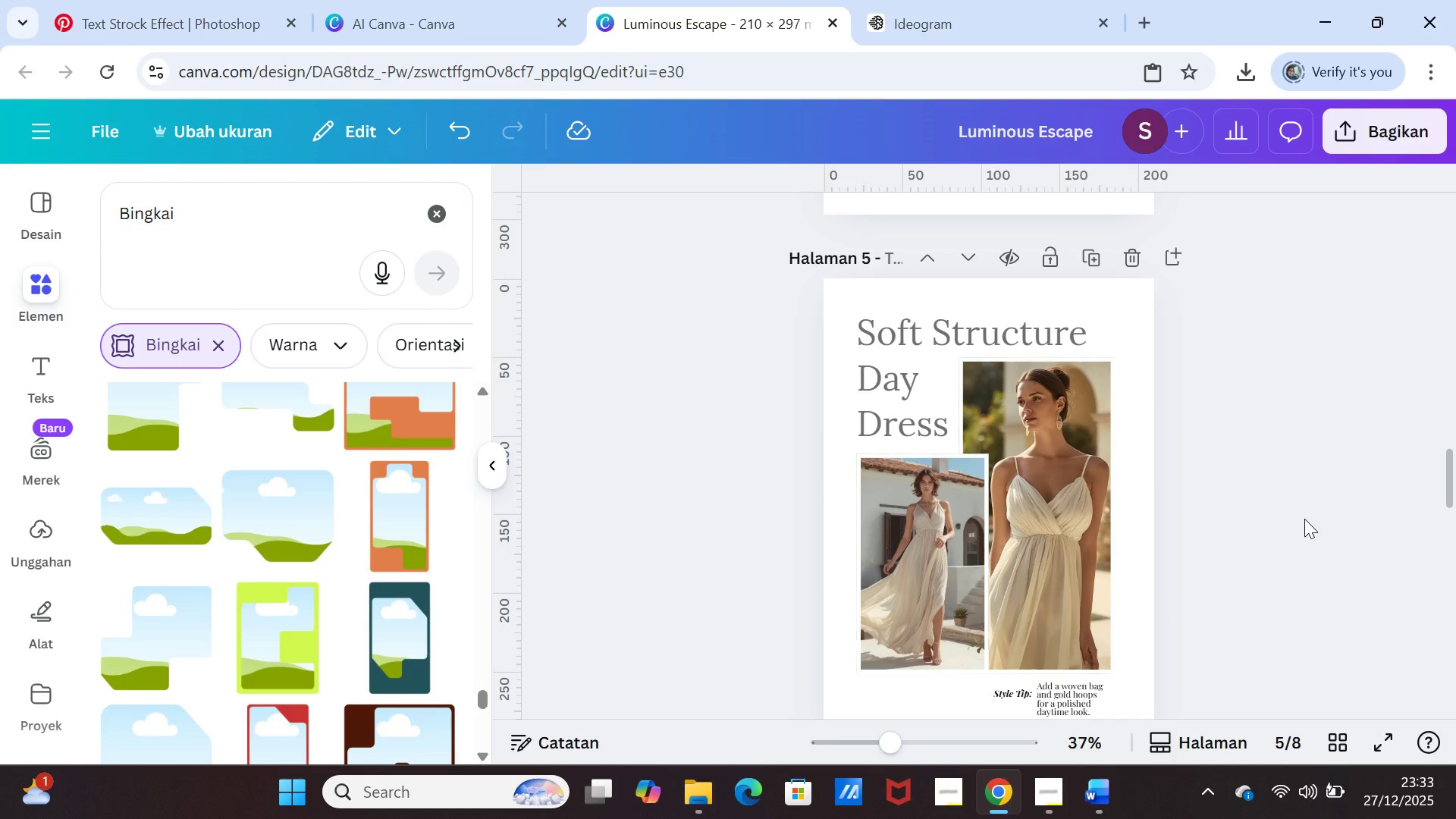 
scroll: coordinate [1304, 519], scroll_direction: down, amount: 14.0
 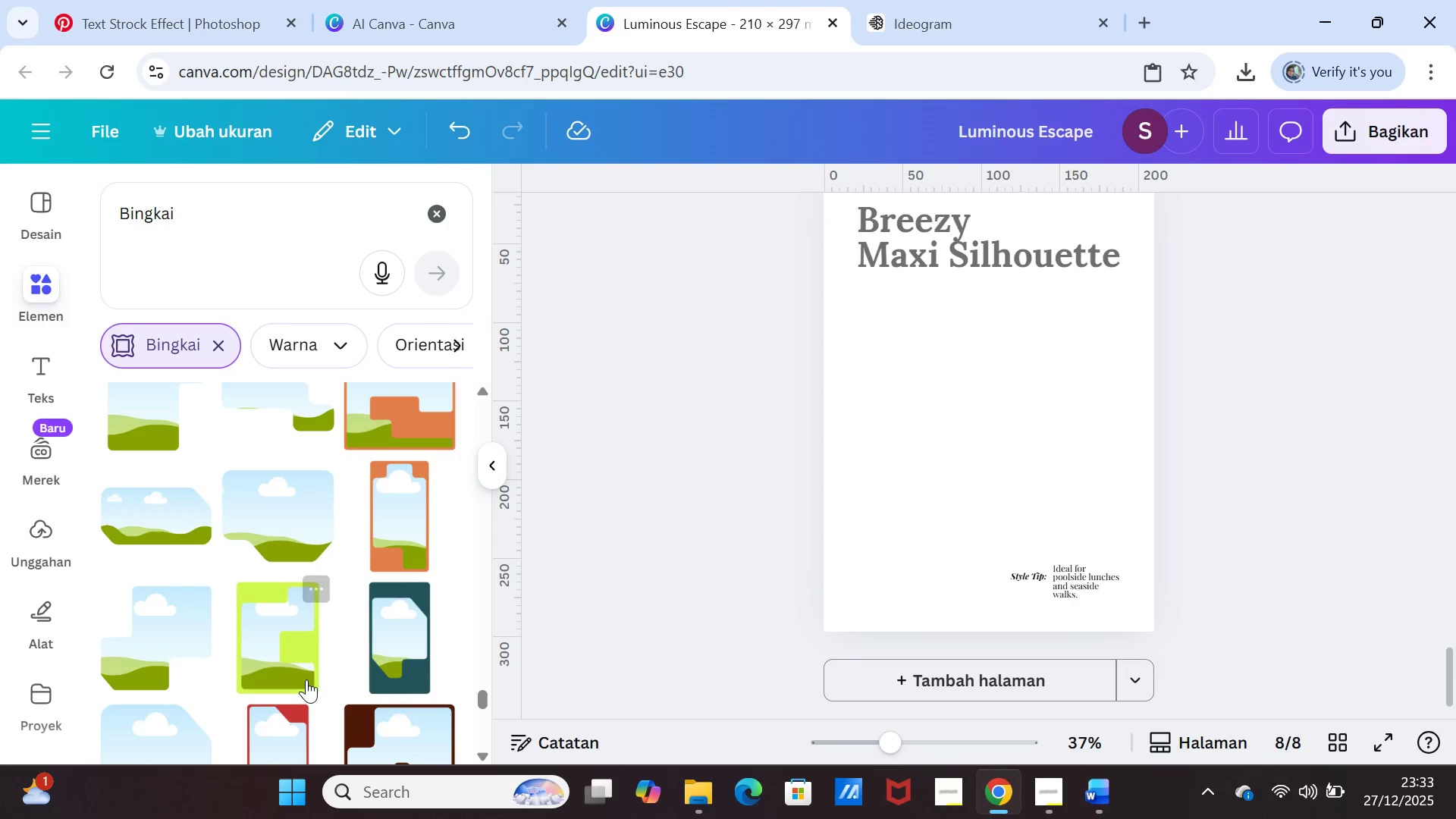 
scroll: coordinate [306, 672], scroll_direction: up, amount: 2.0
 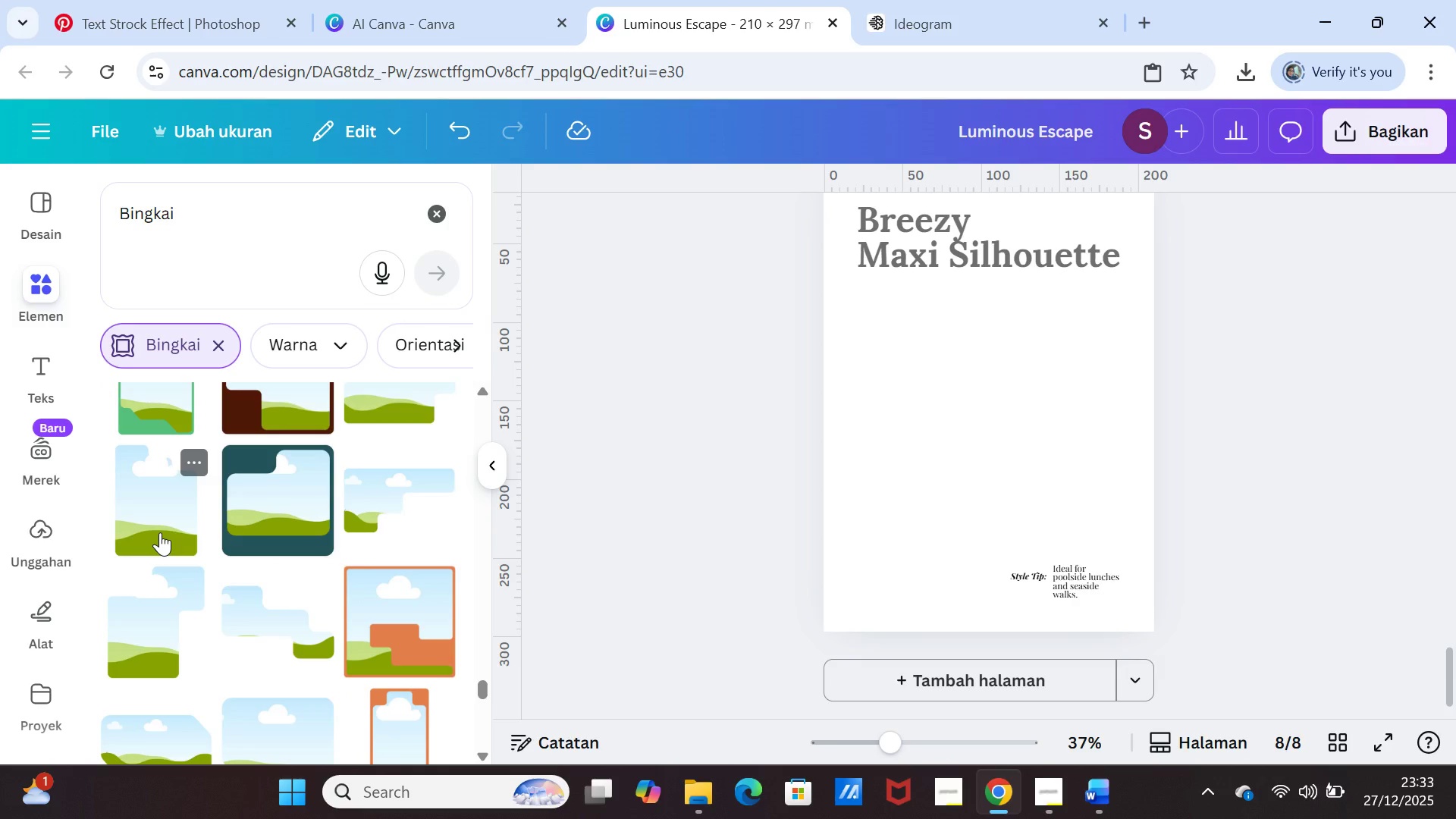 
left_click([160, 532])
 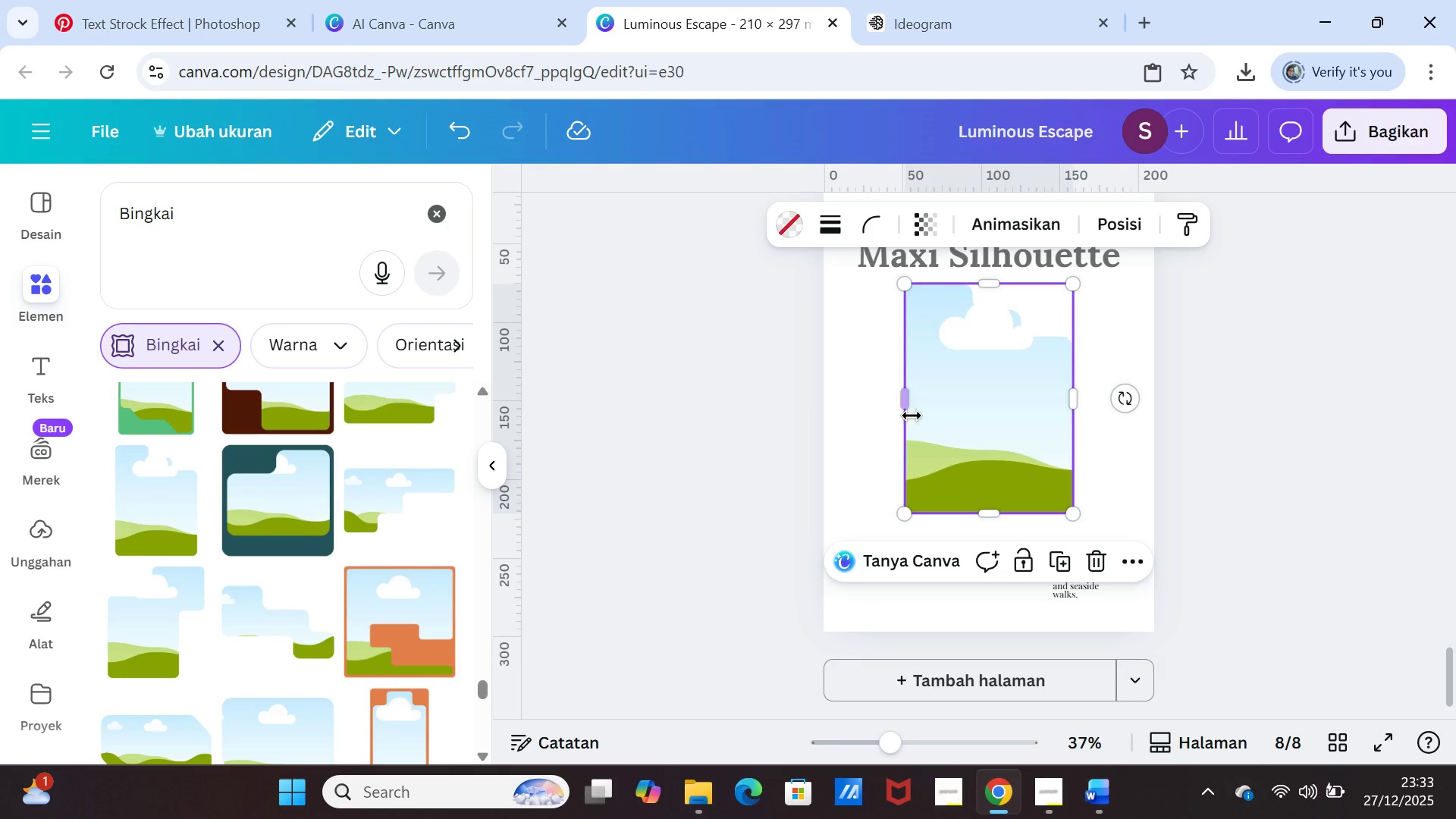 
left_click_drag(start_coordinate=[907, 401], to_coordinate=[862, 396])
 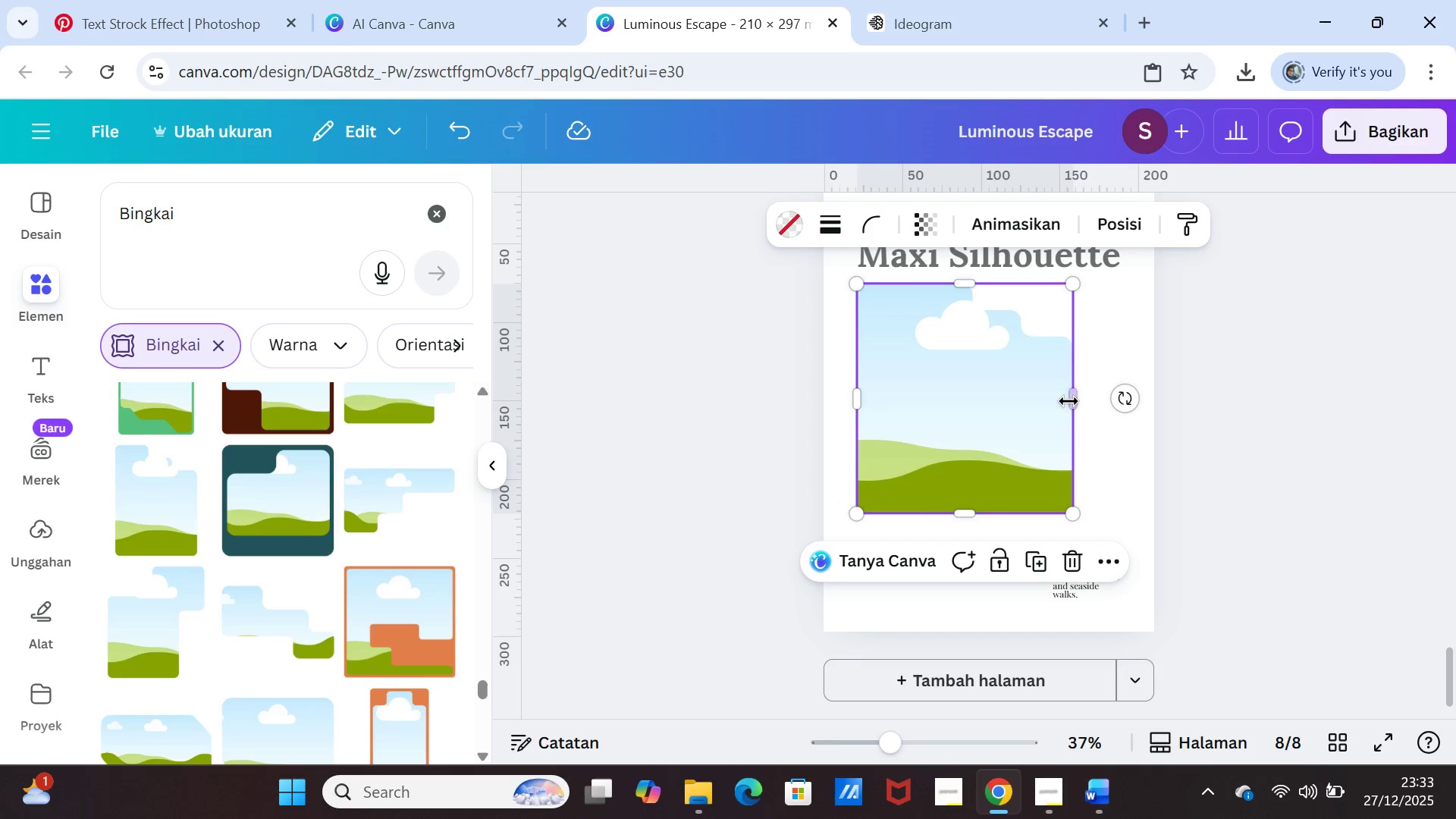 
left_click_drag(start_coordinate=[1073, 399], to_coordinate=[1119, 394])
 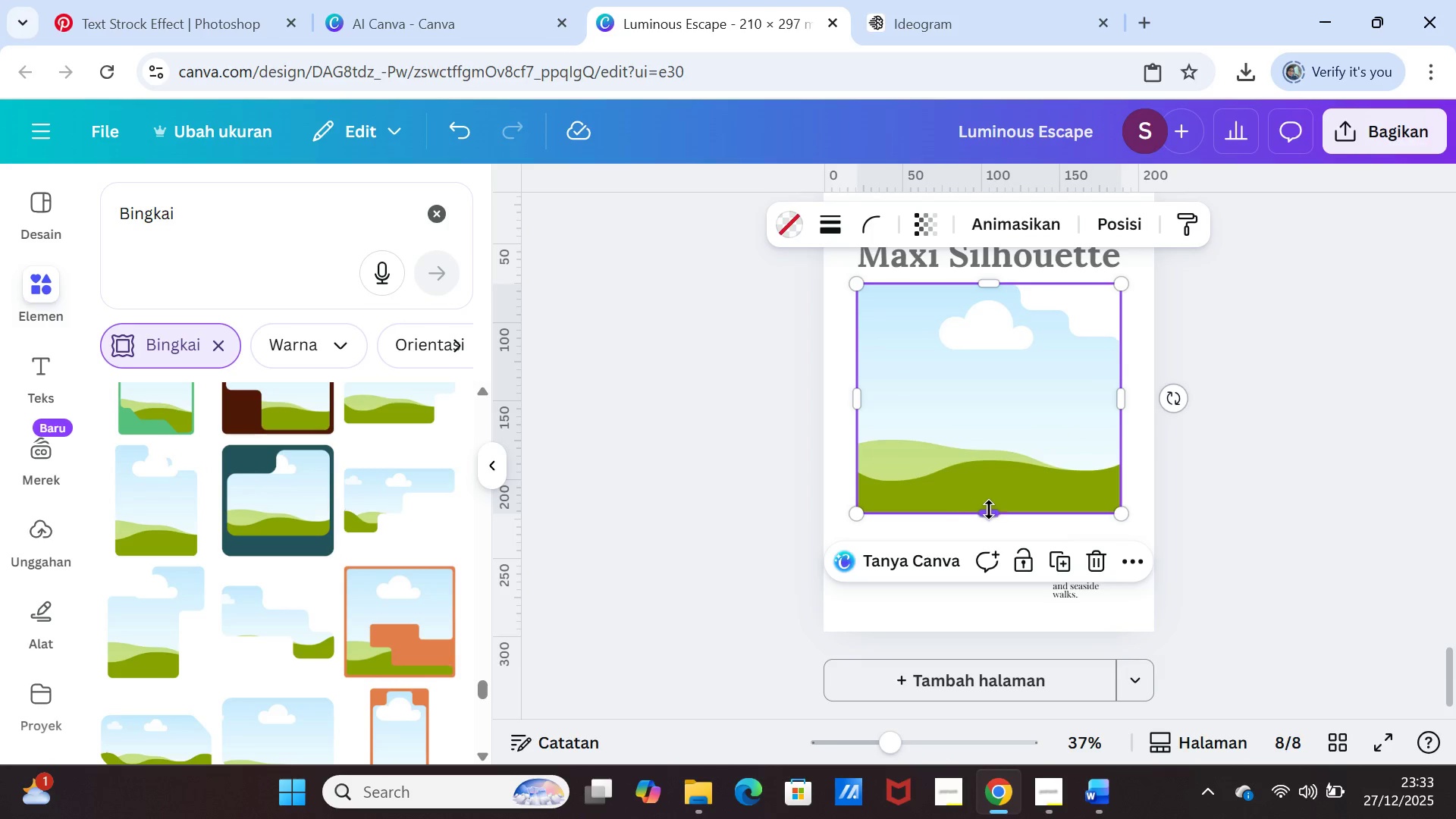 
left_click_drag(start_coordinate=[989, 510], to_coordinate=[989, 548])
 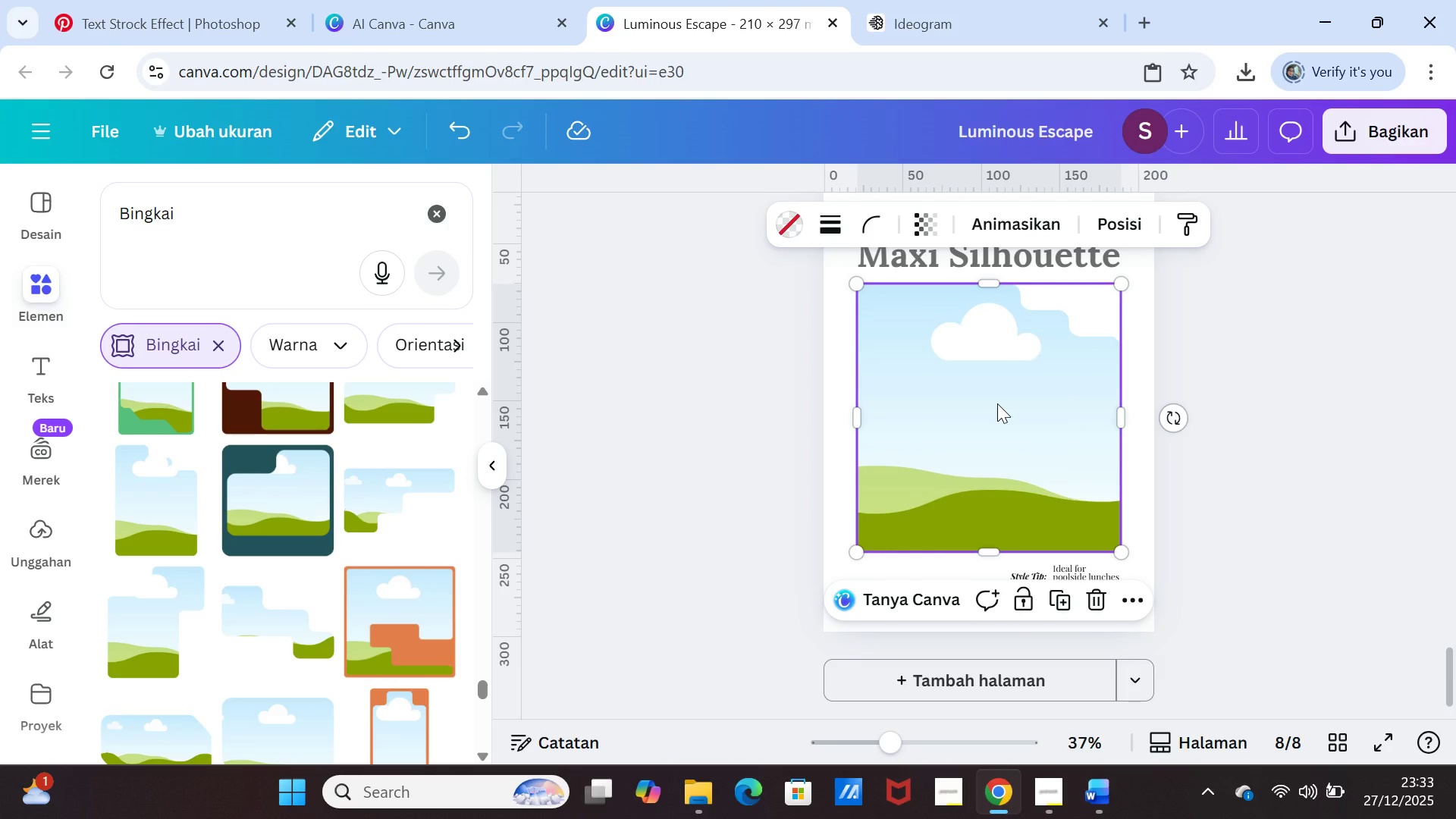 
left_click([997, 403])
 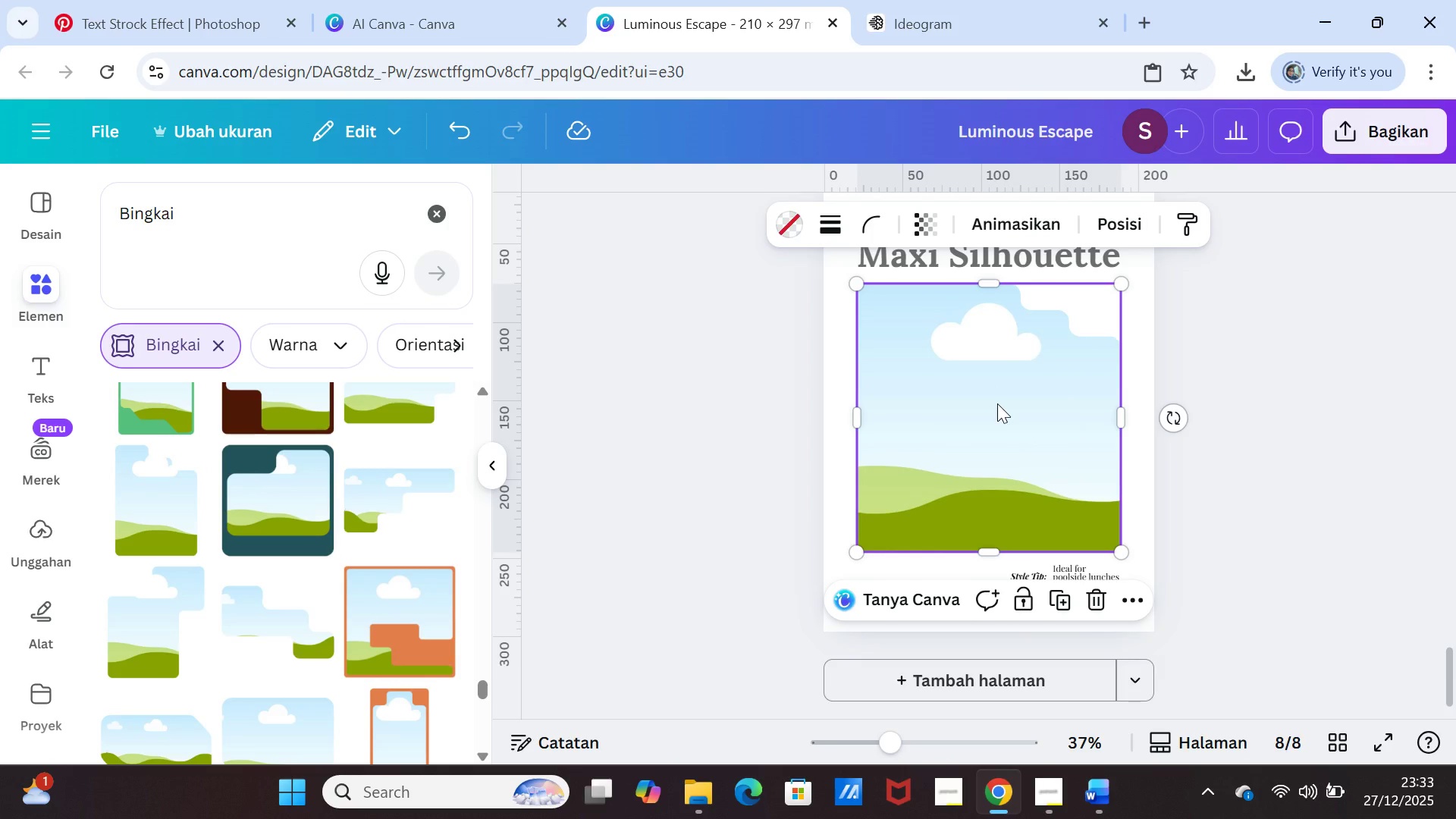 
right_click([997, 403])
 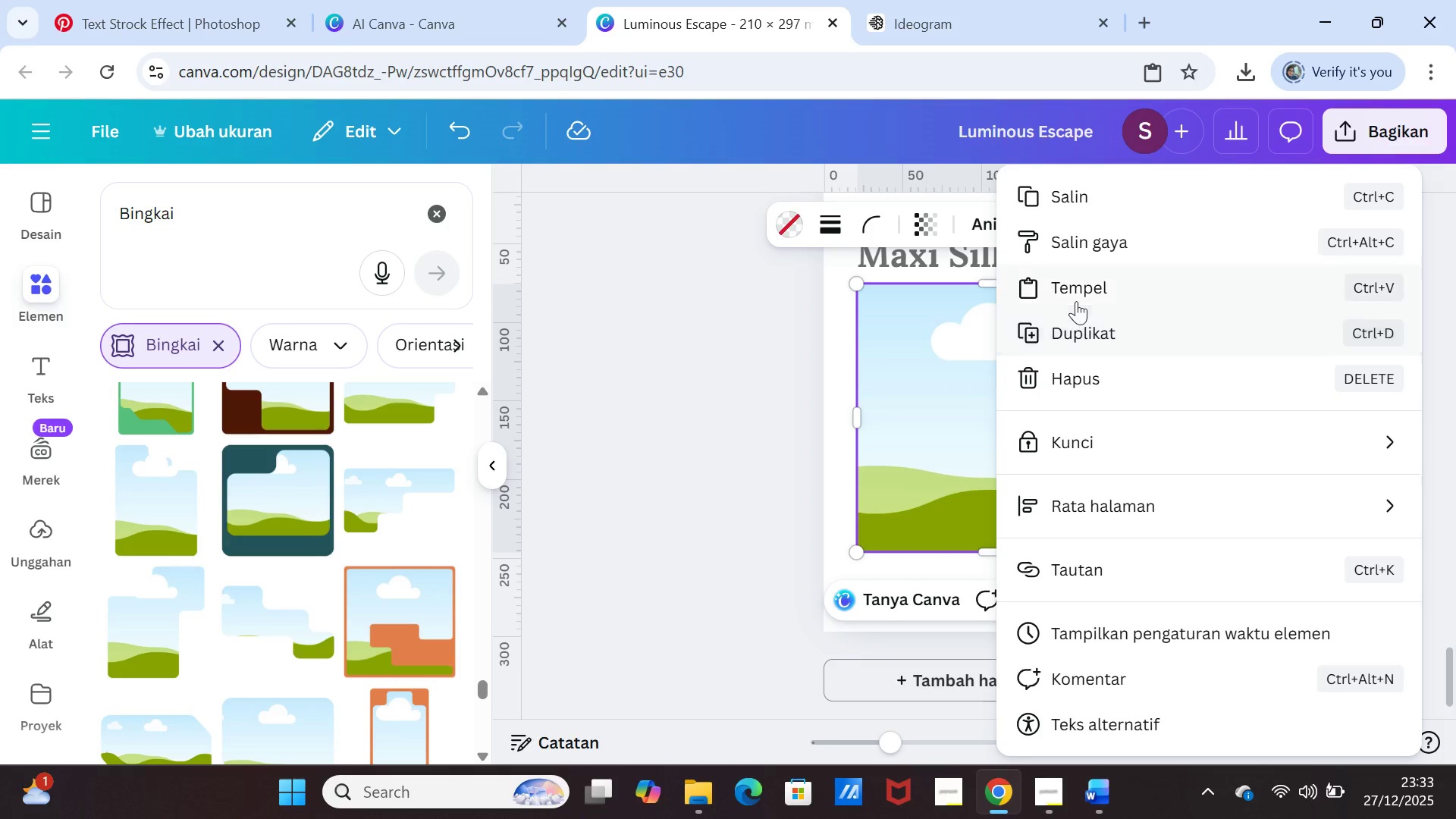 
left_click([1078, 289])
 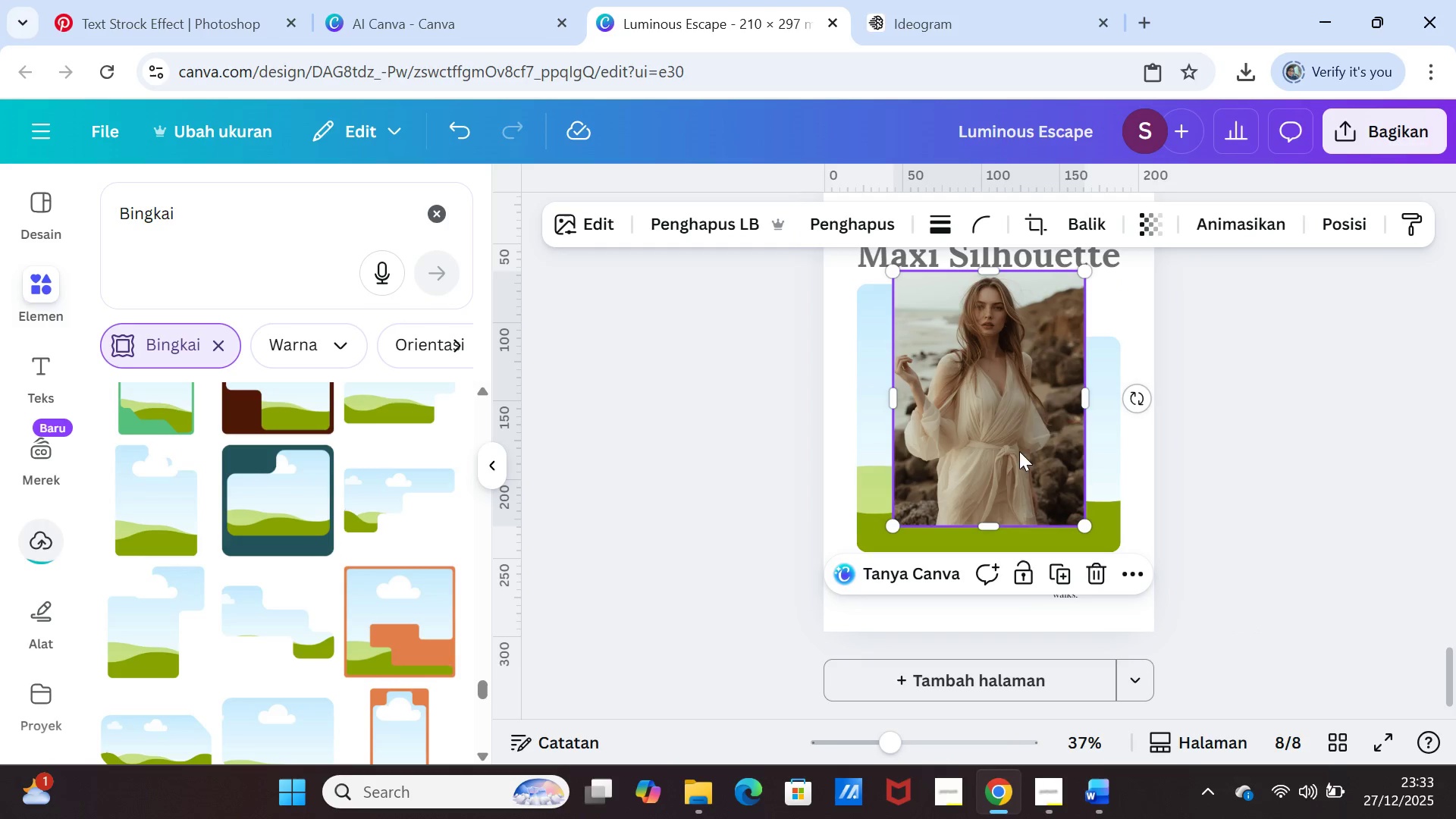 
left_click_drag(start_coordinate=[1012, 438], to_coordinate=[1012, 425])
 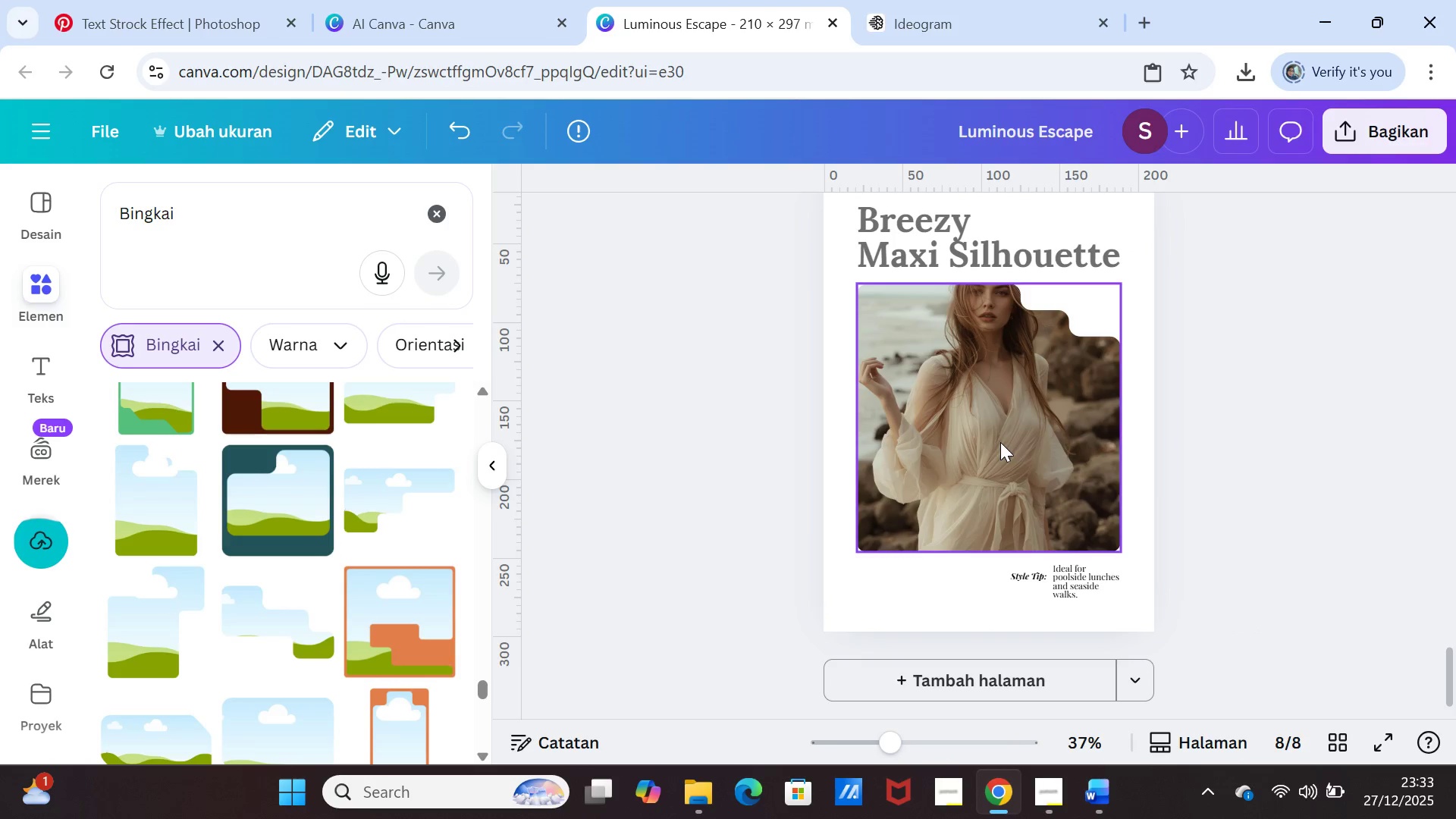 
left_click([1000, 442])
 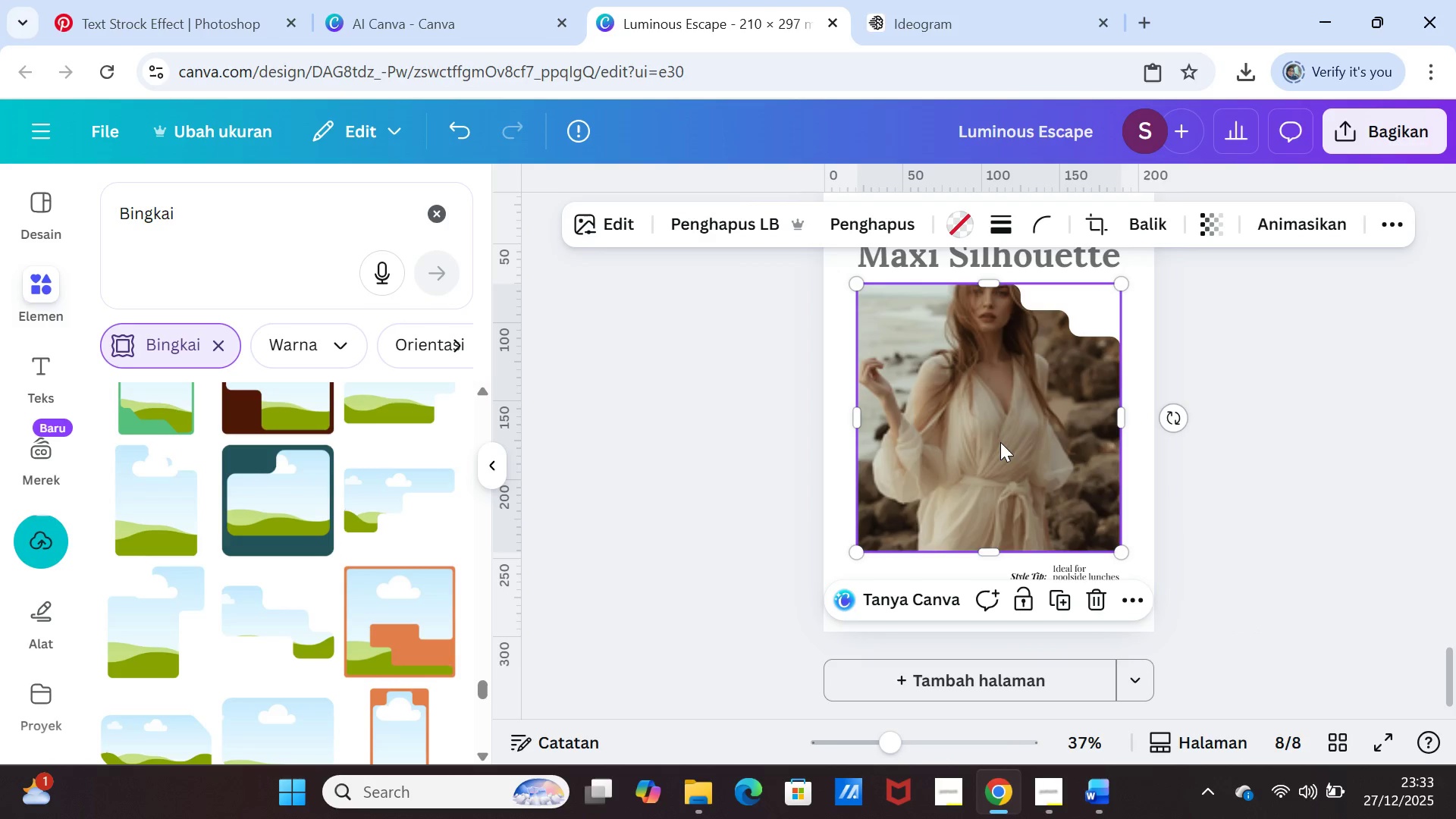 
key(Delete)
 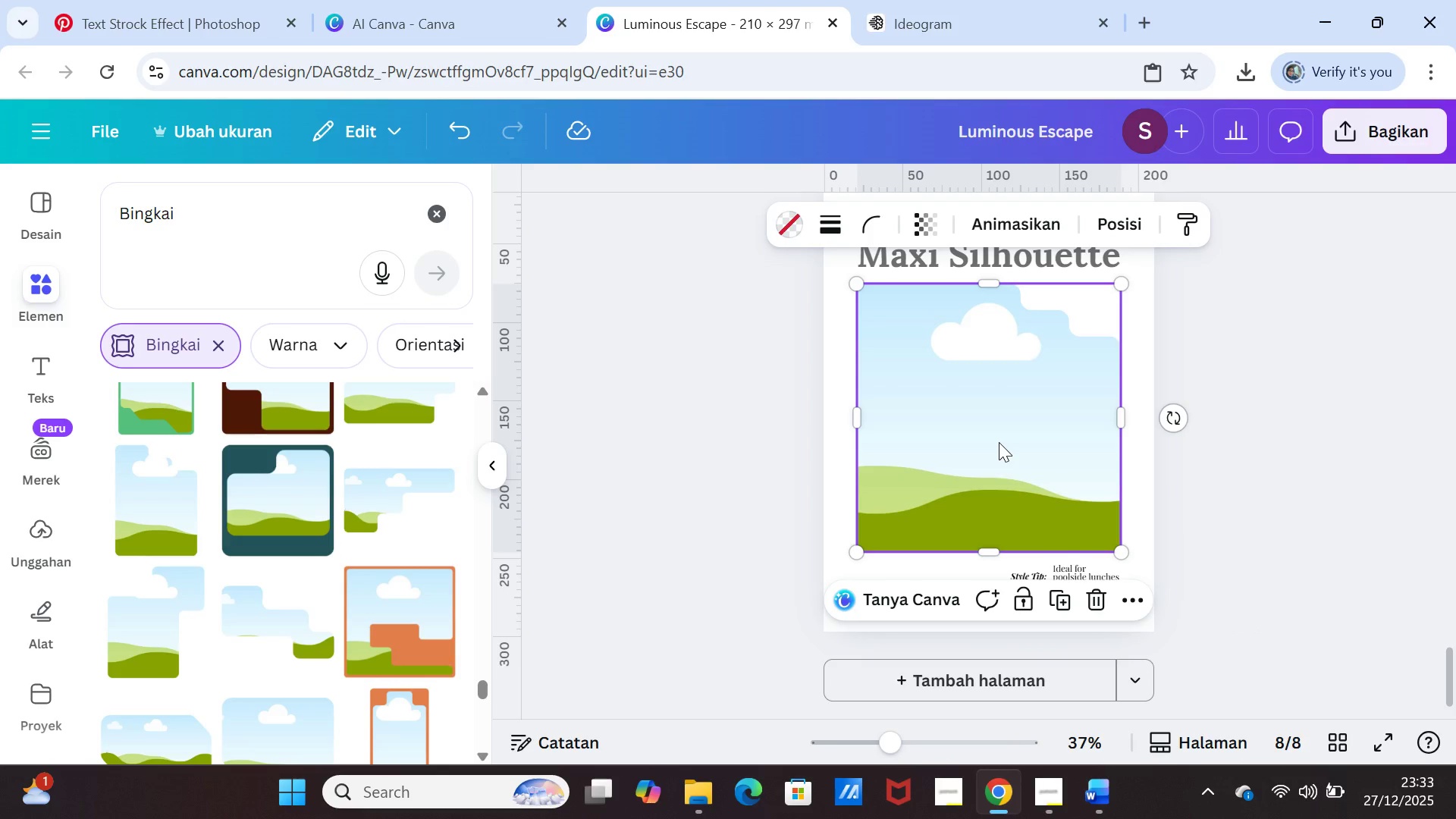 
key(Delete)
 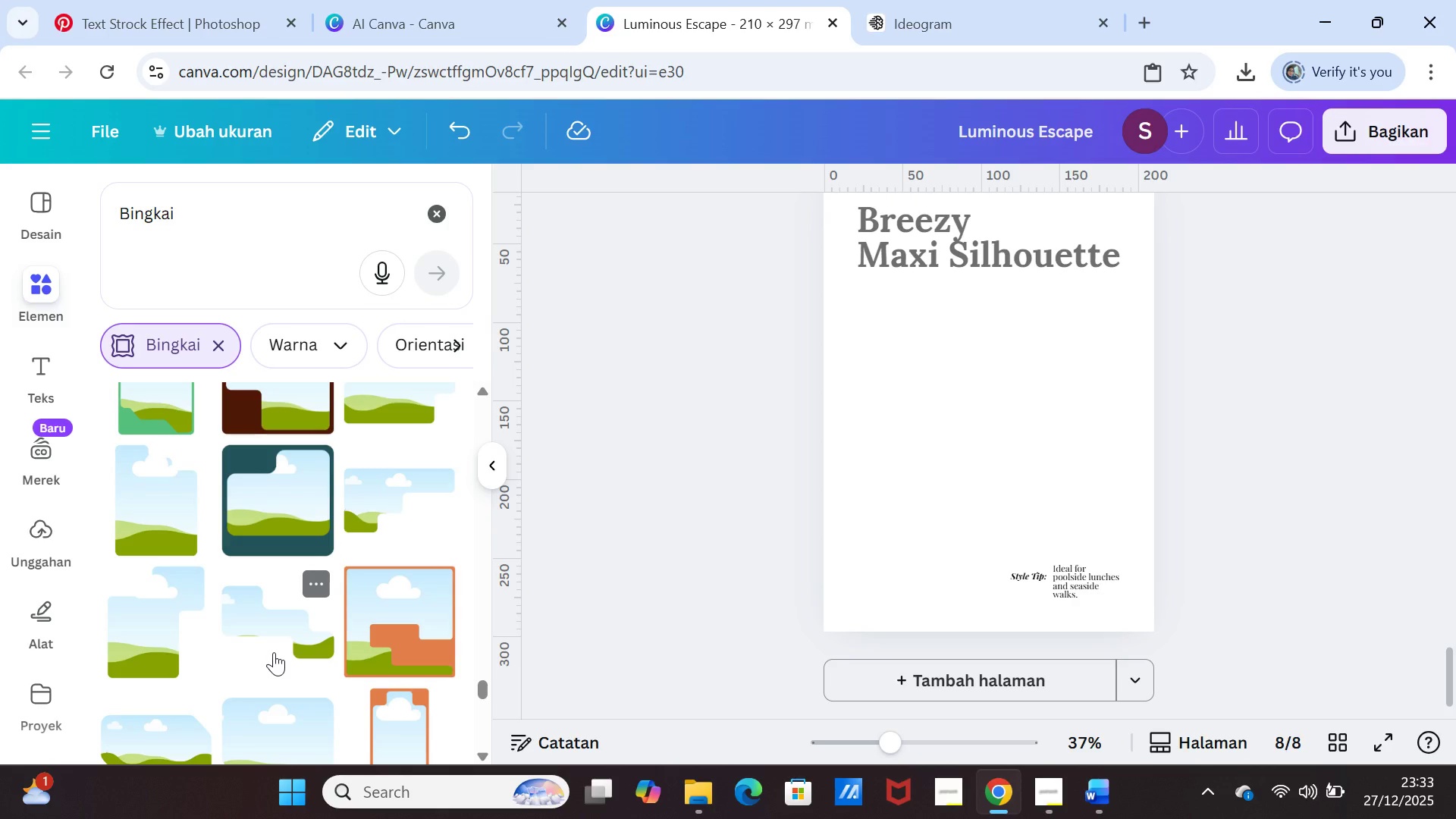 
scroll: coordinate [346, 634], scroll_direction: down, amount: 4.0
 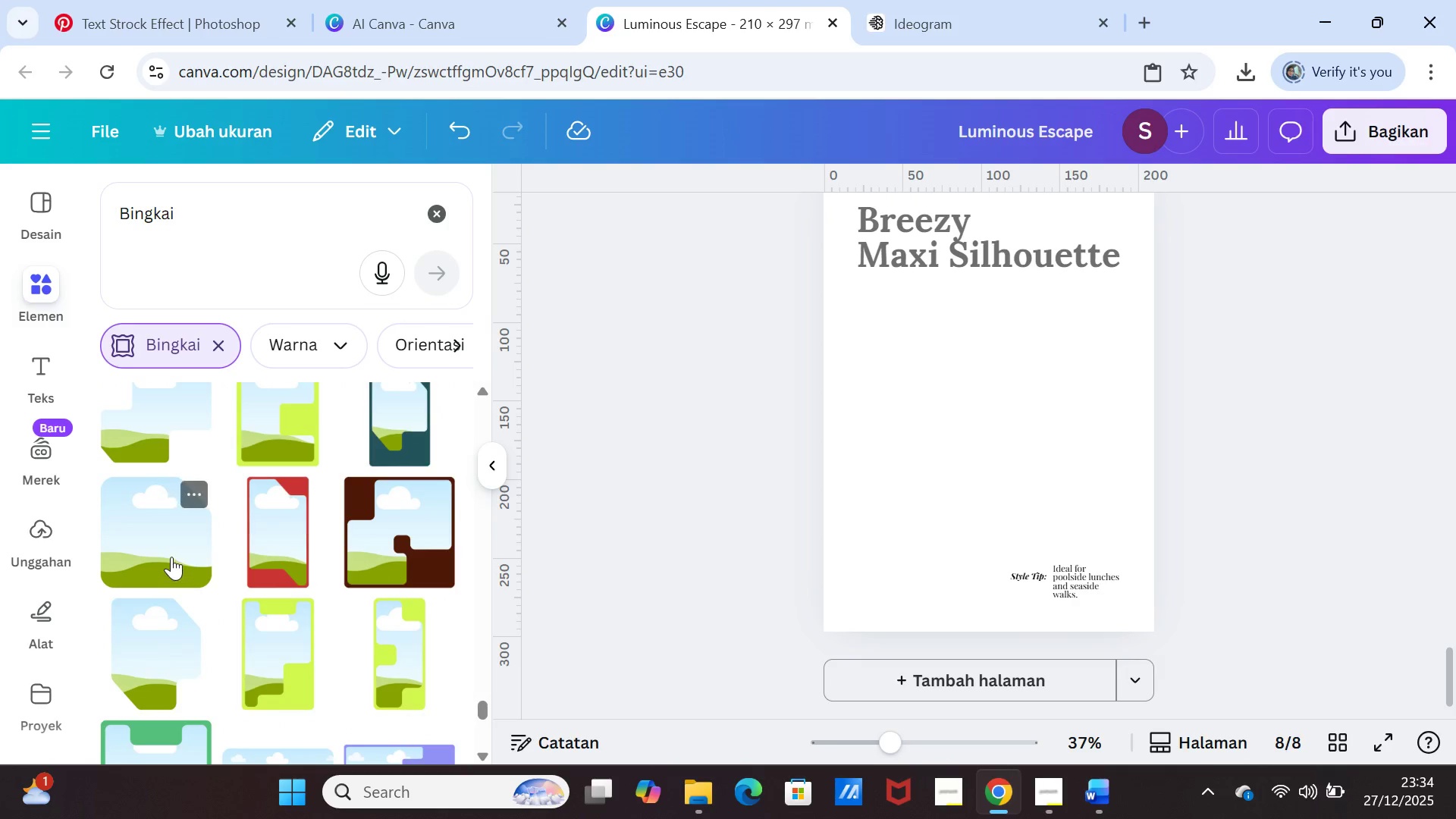 
left_click([171, 557])
 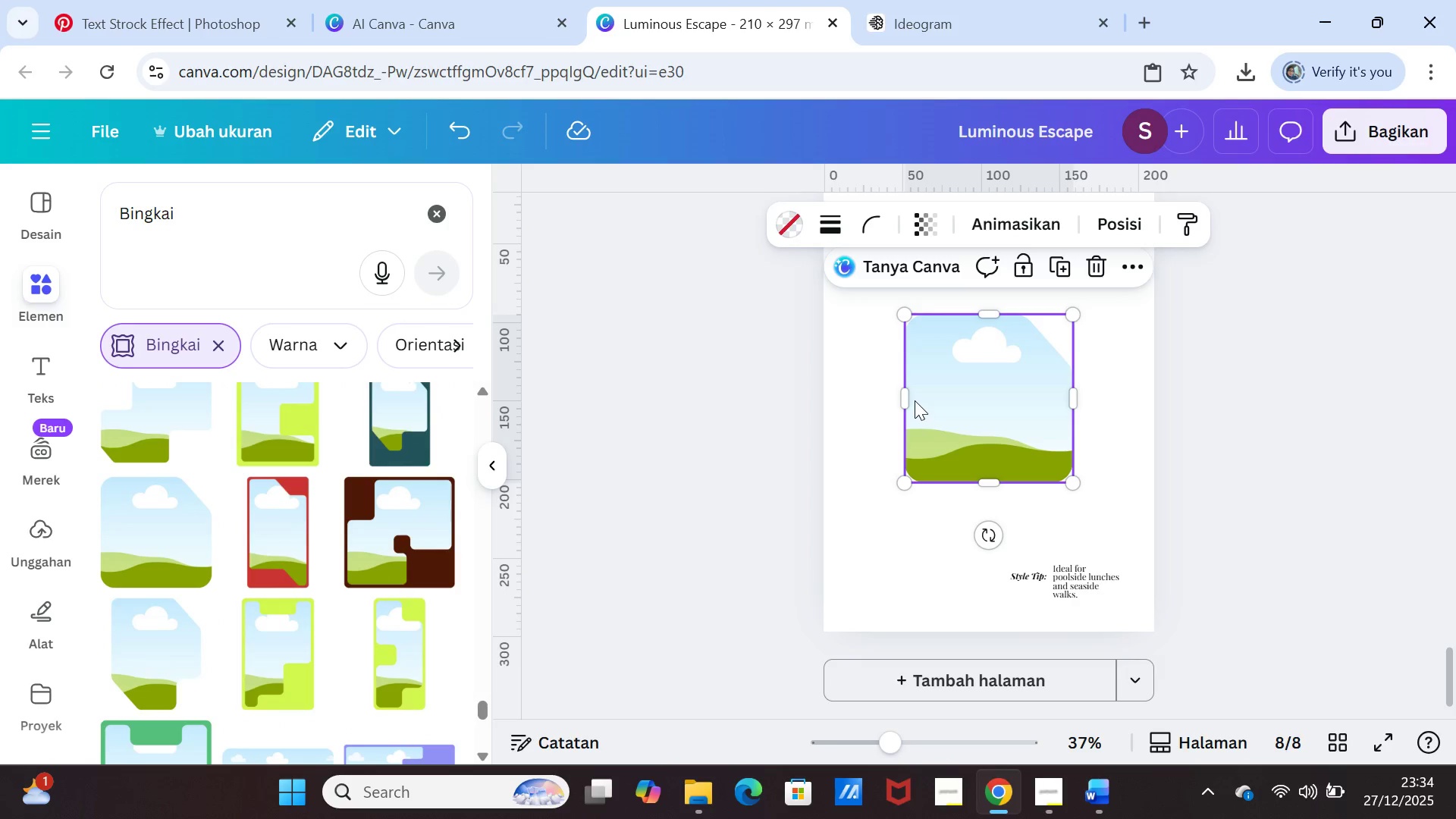 
left_click_drag(start_coordinate=[907, 400], to_coordinate=[864, 394])
 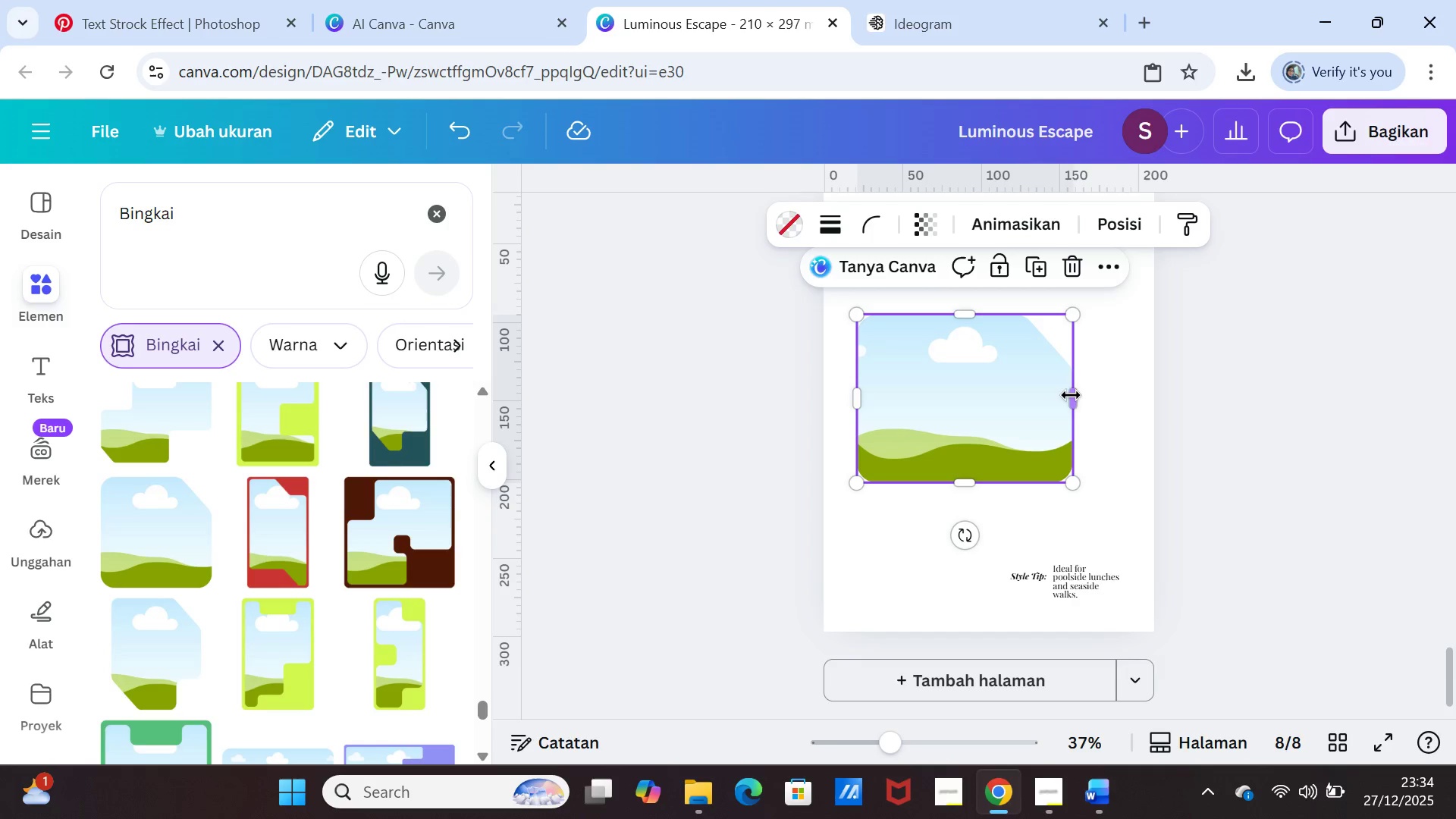 
left_click_drag(start_coordinate=[1073, 395], to_coordinate=[1119, 391])
 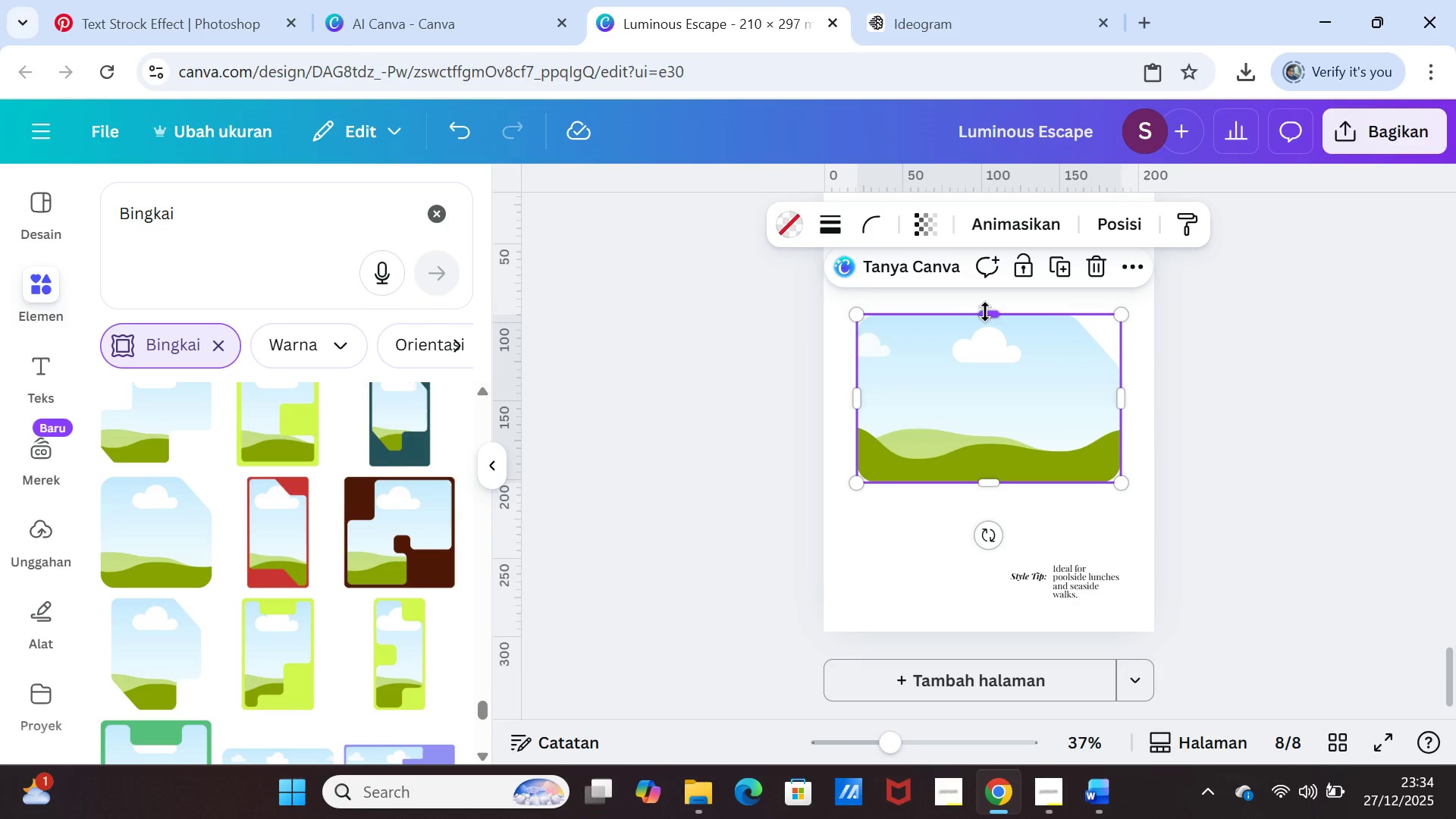 
left_click_drag(start_coordinate=[988, 312], to_coordinate=[987, 287])
 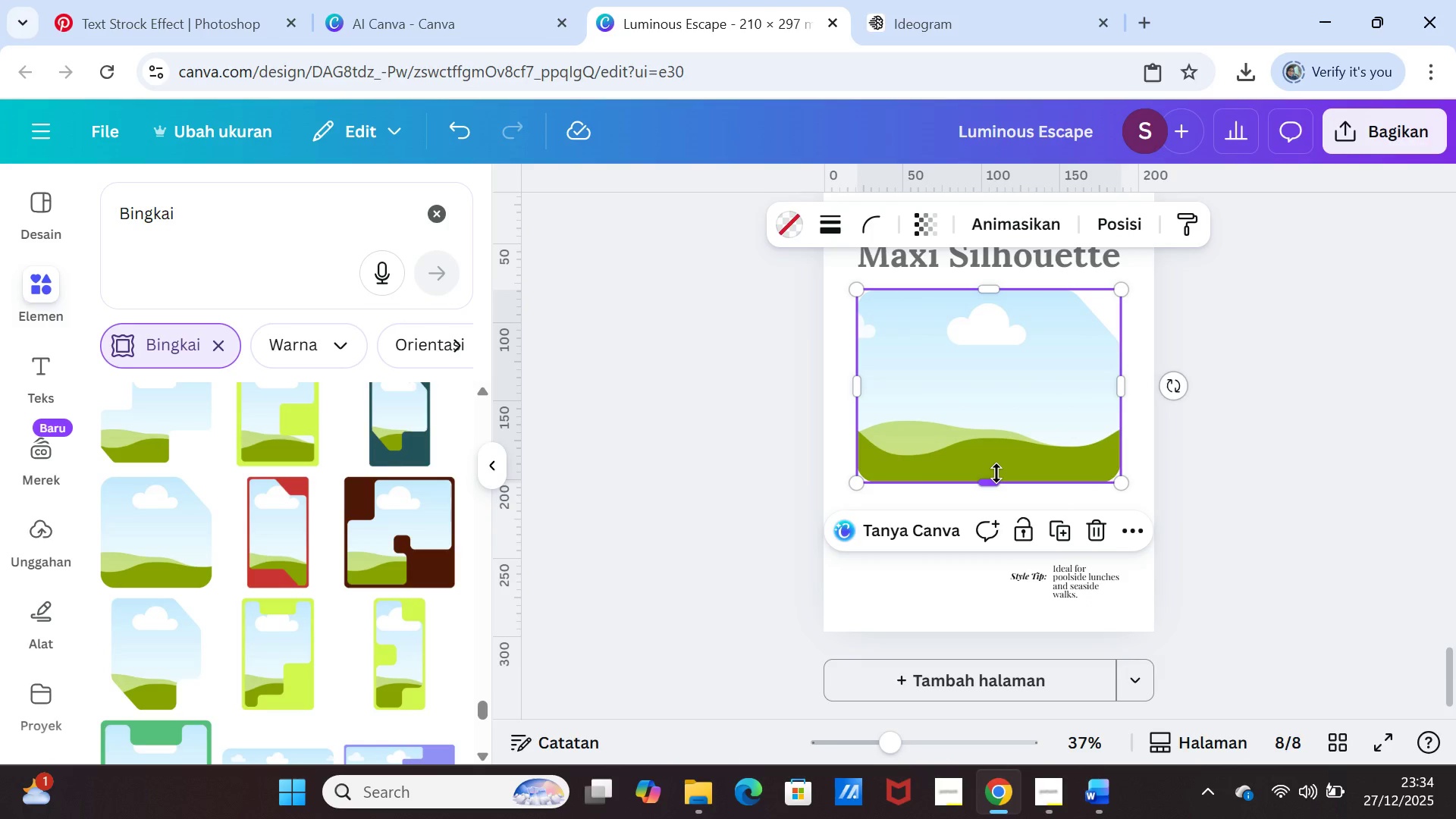 
left_click_drag(start_coordinate=[994, 476], to_coordinate=[981, 543])
 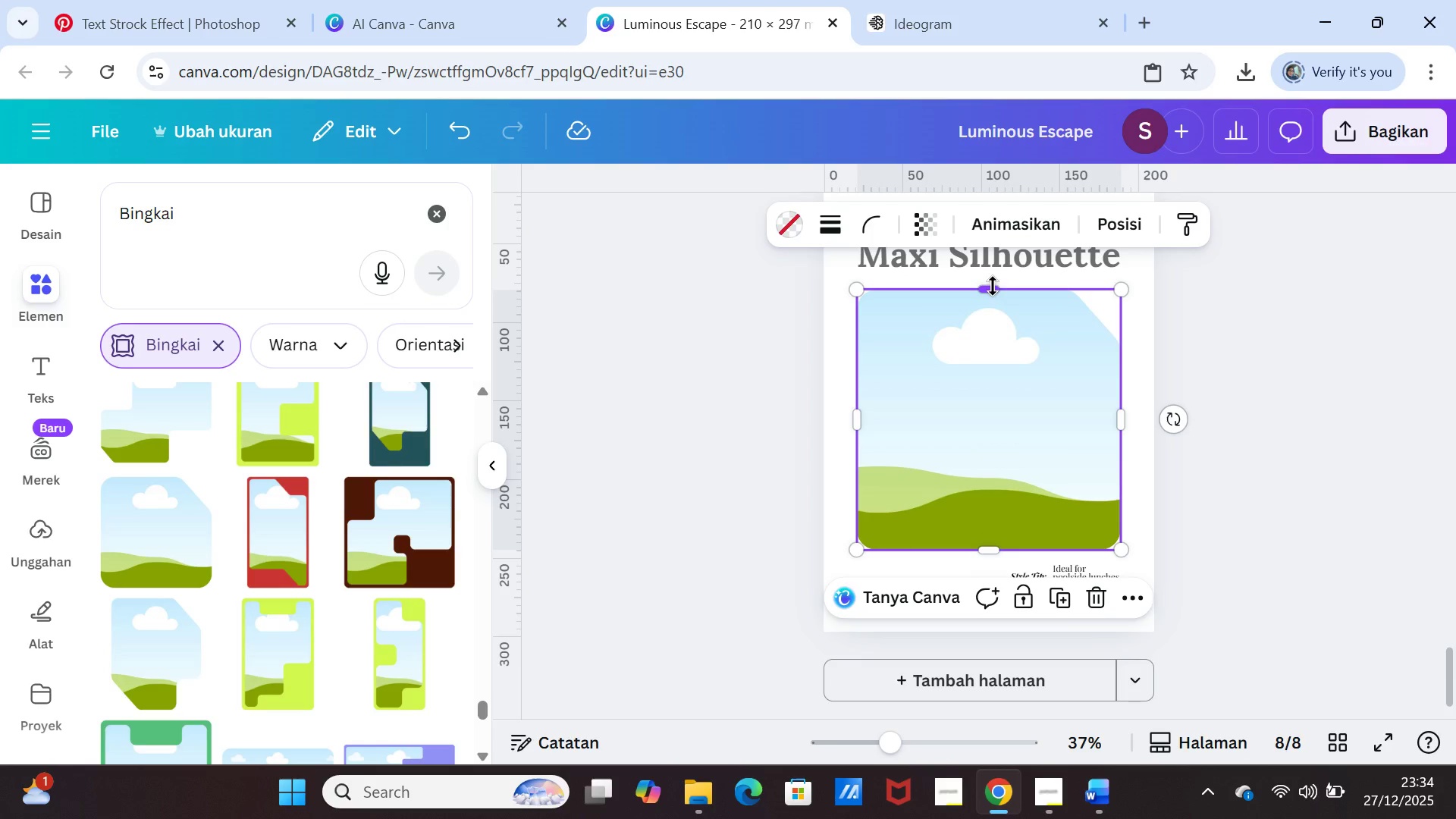 
left_click_drag(start_coordinate=[993, 286], to_coordinate=[992, 281])
 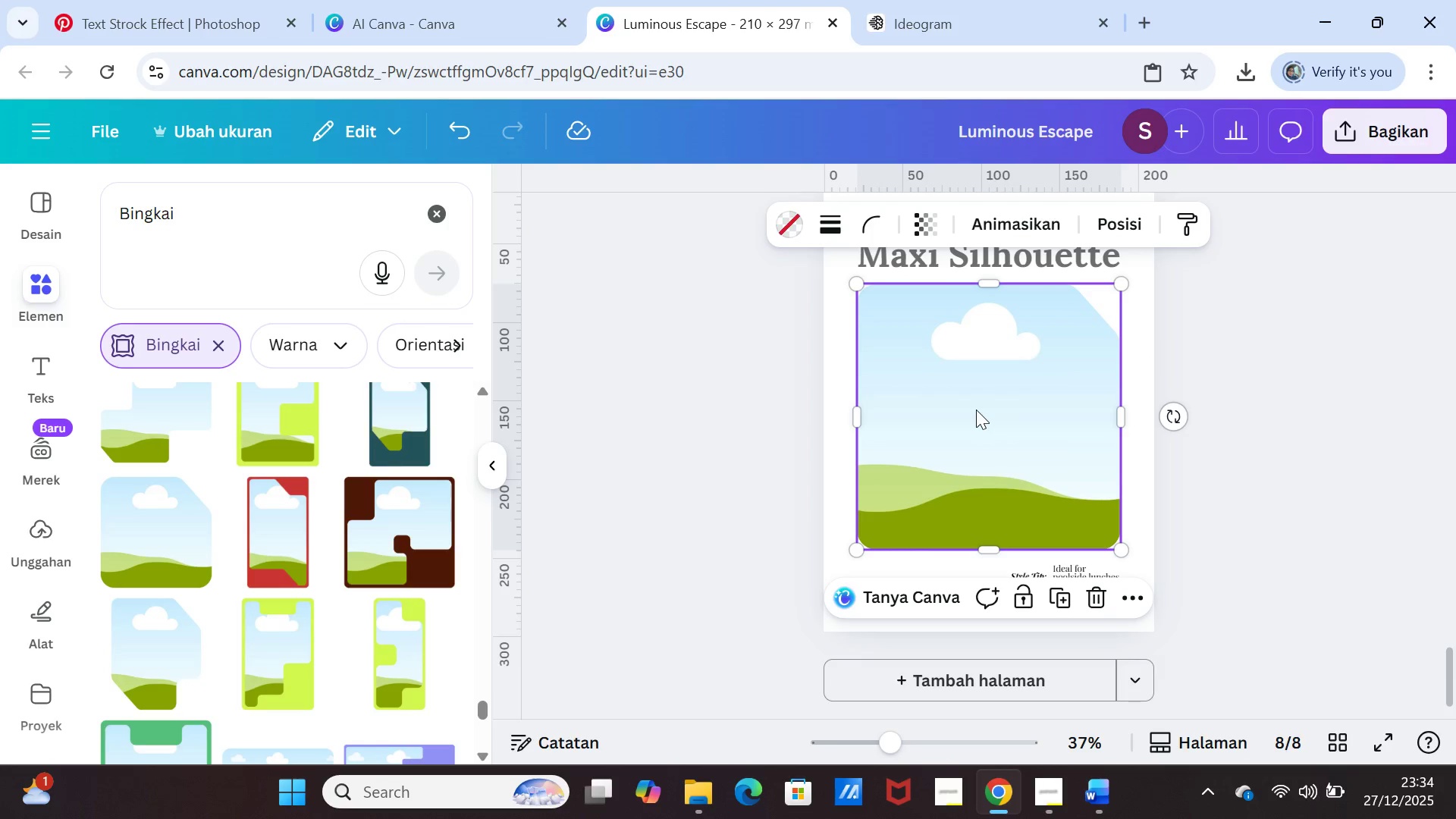 
left_click([976, 410])
 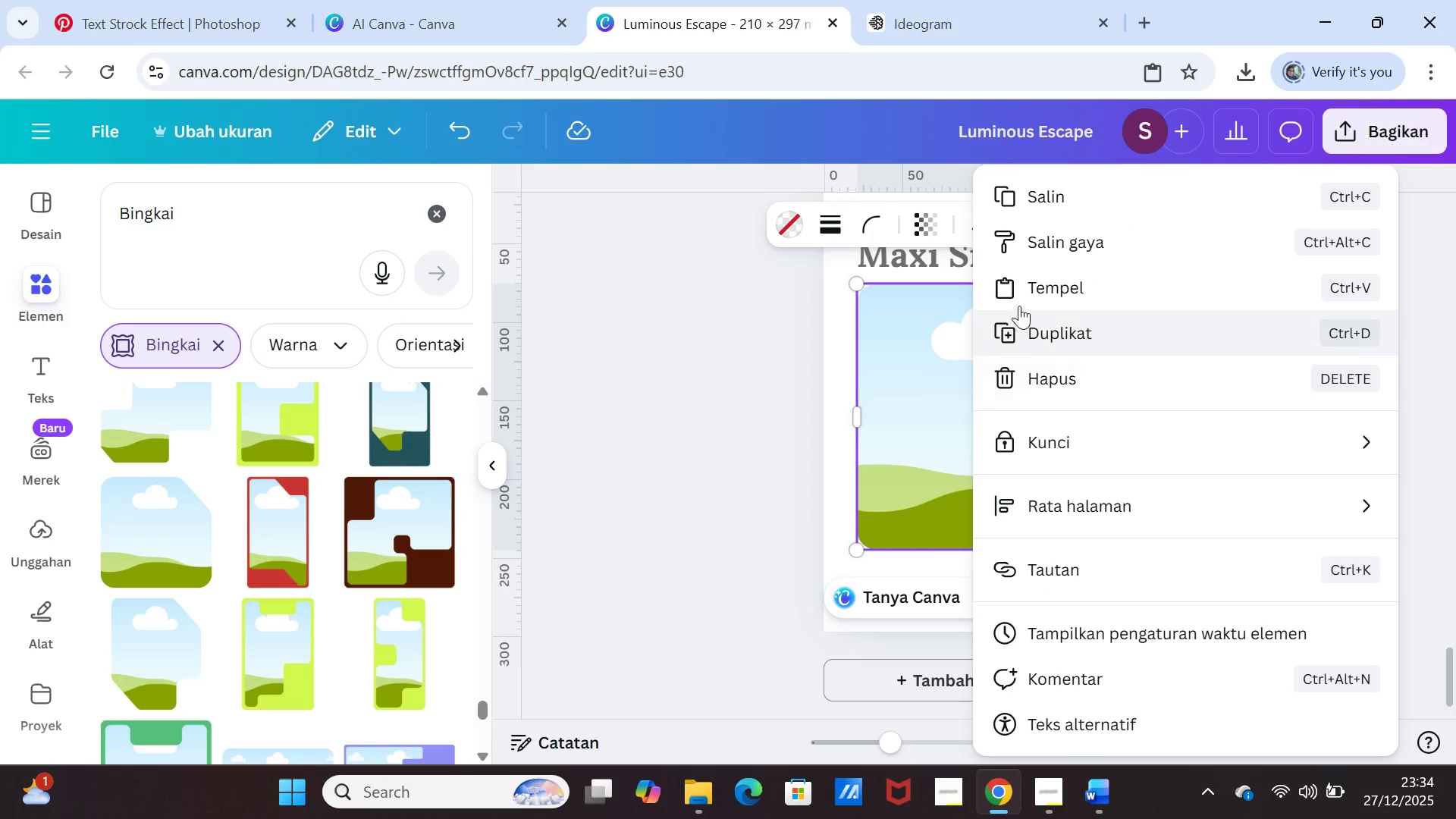 
left_click([1029, 283])
 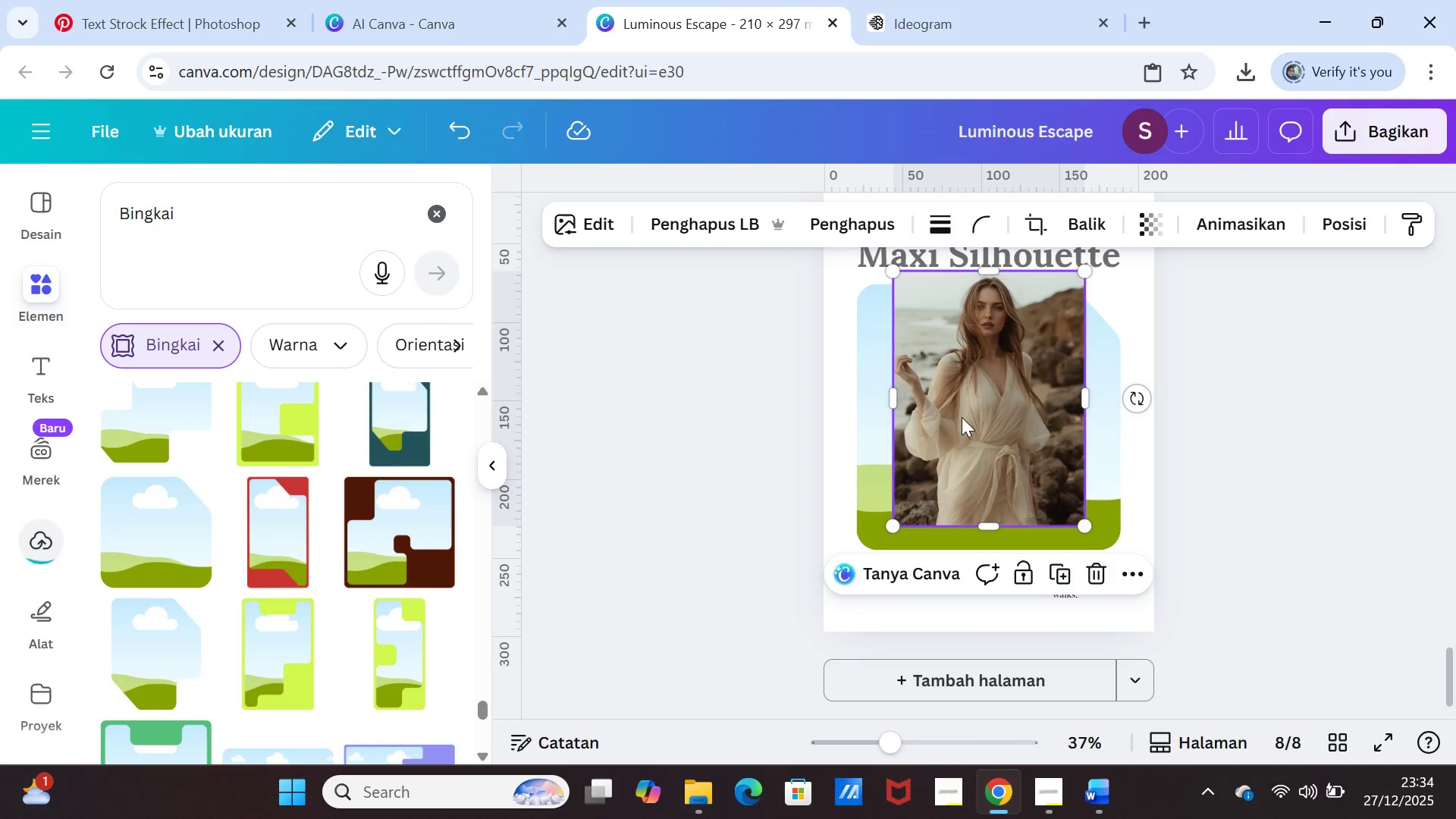 
left_click_drag(start_coordinate=[962, 410], to_coordinate=[967, 417])
 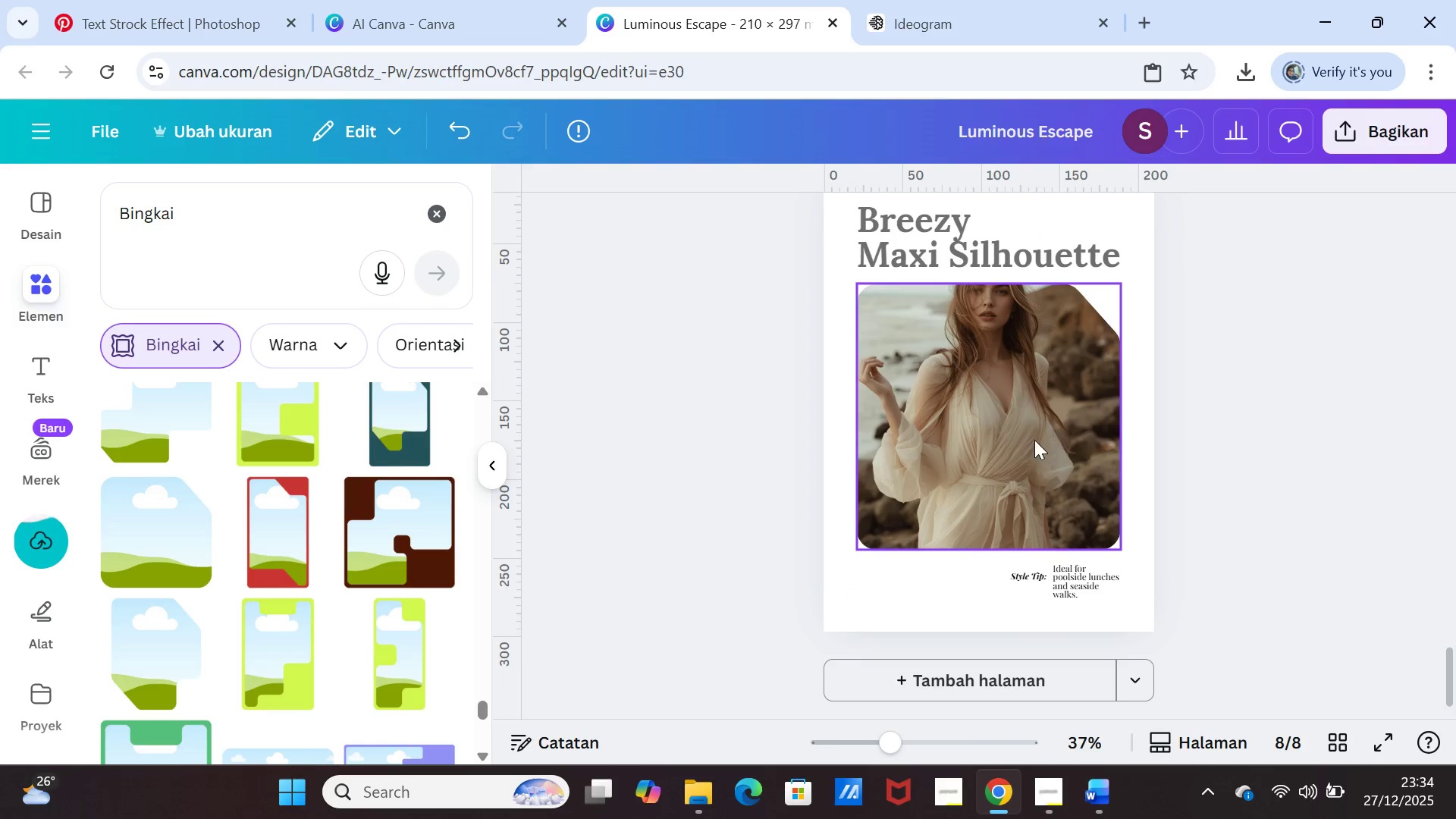 
left_click([1034, 440])
 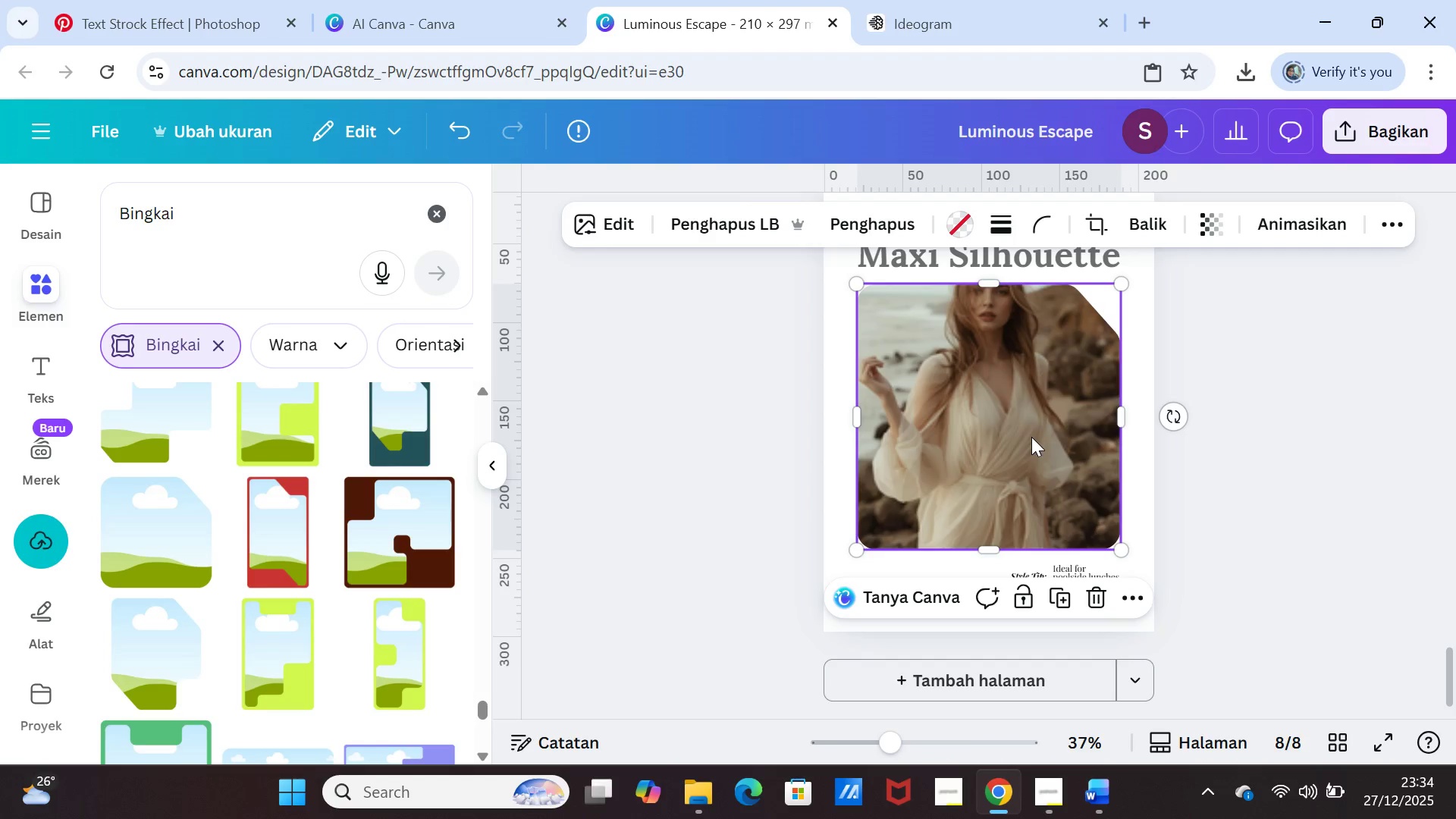 
key(Delete)
 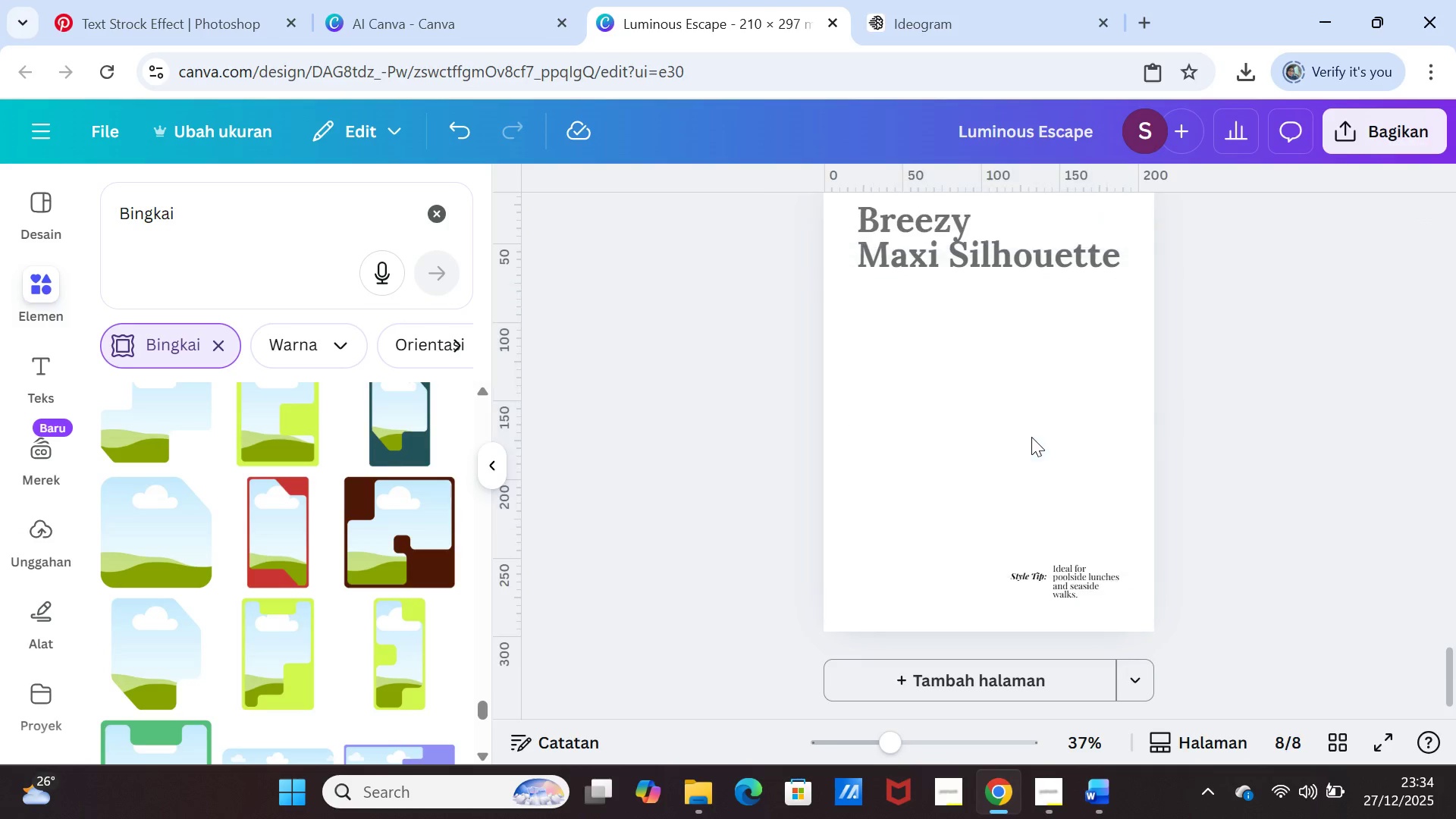 
key(Delete)
 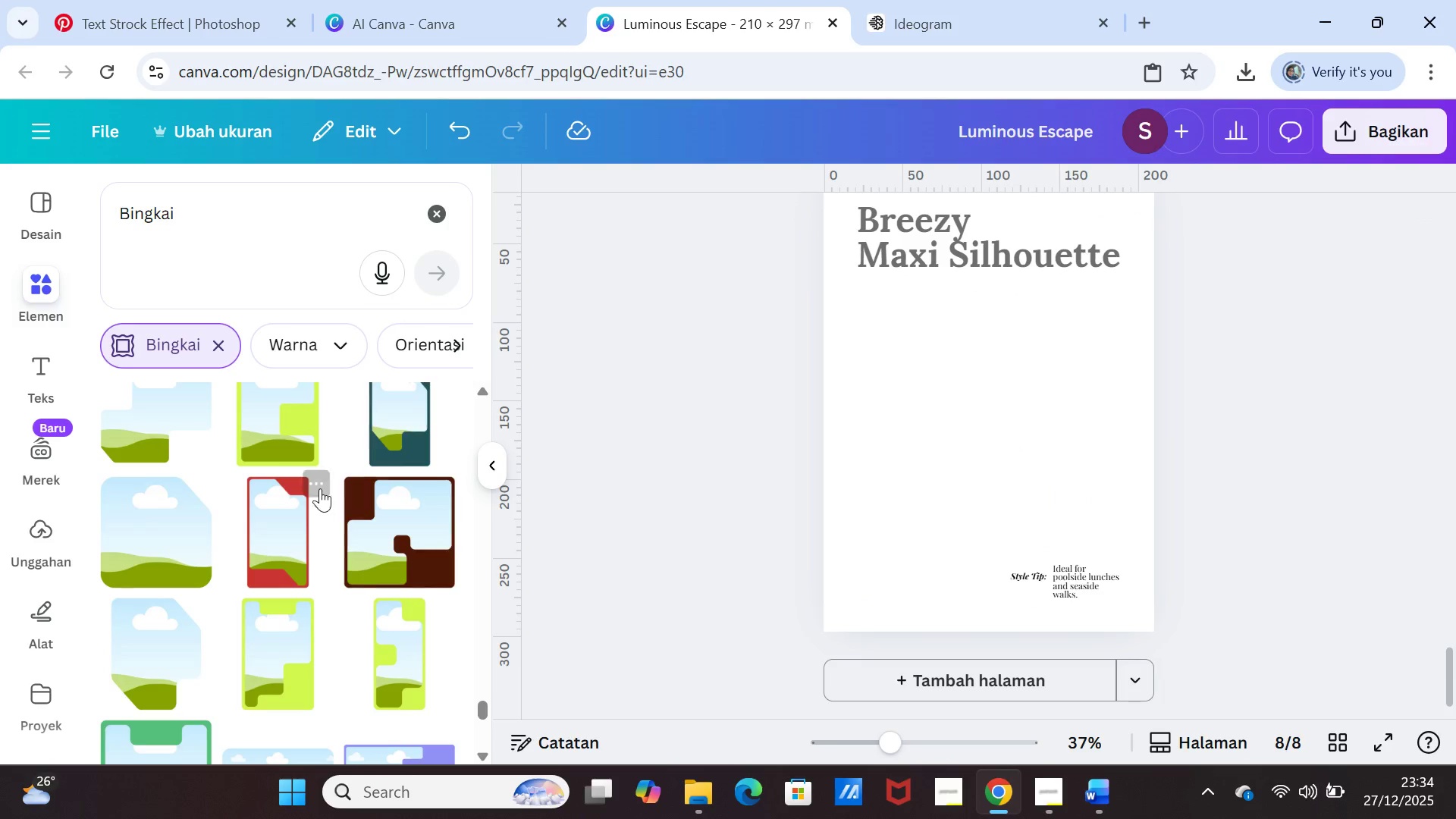 
scroll: coordinate [328, 488], scroll_direction: up, amount: 68.0
 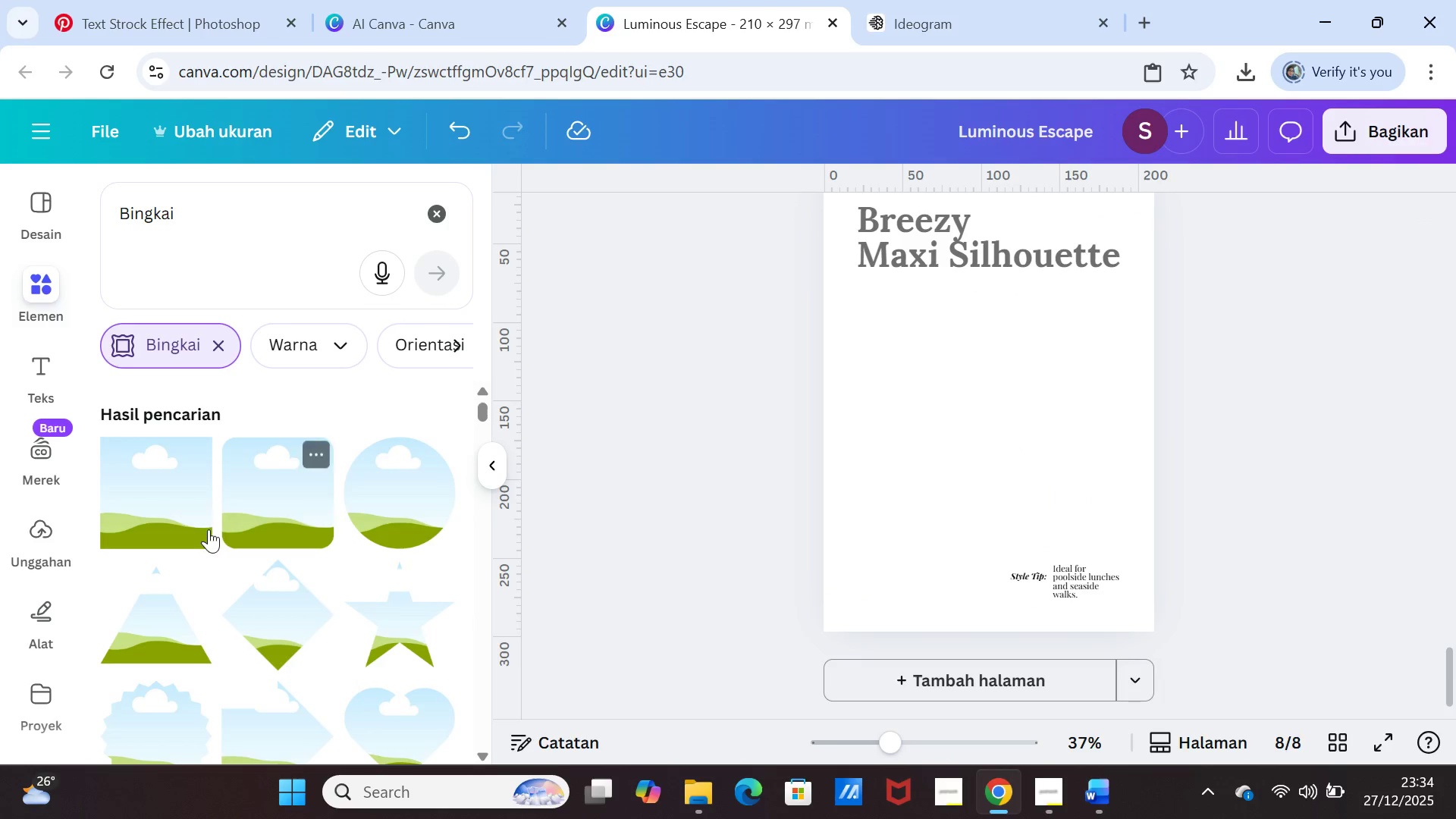 
left_click([186, 521])
 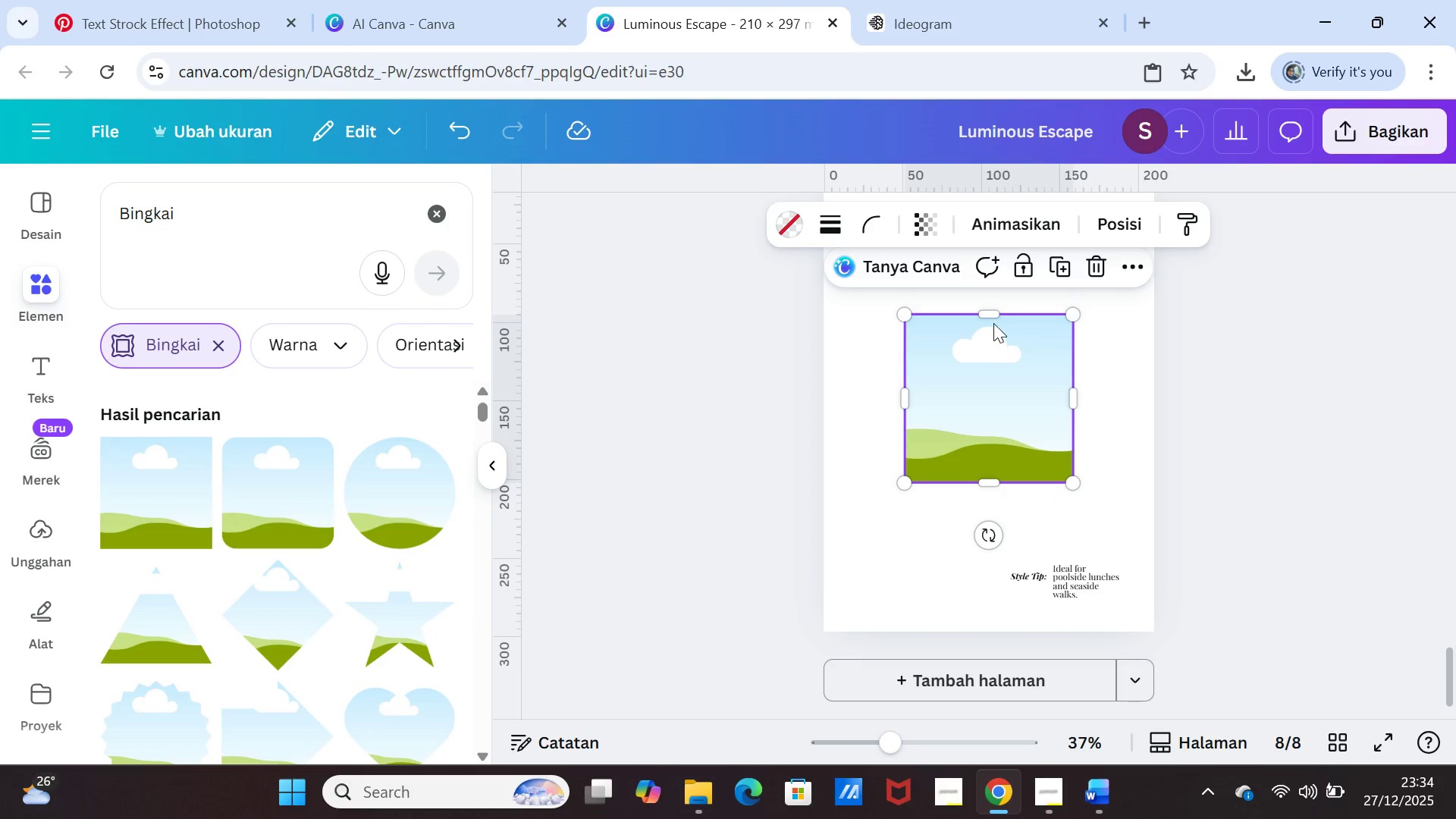 
left_click_drag(start_coordinate=[990, 312], to_coordinate=[990, 283])
 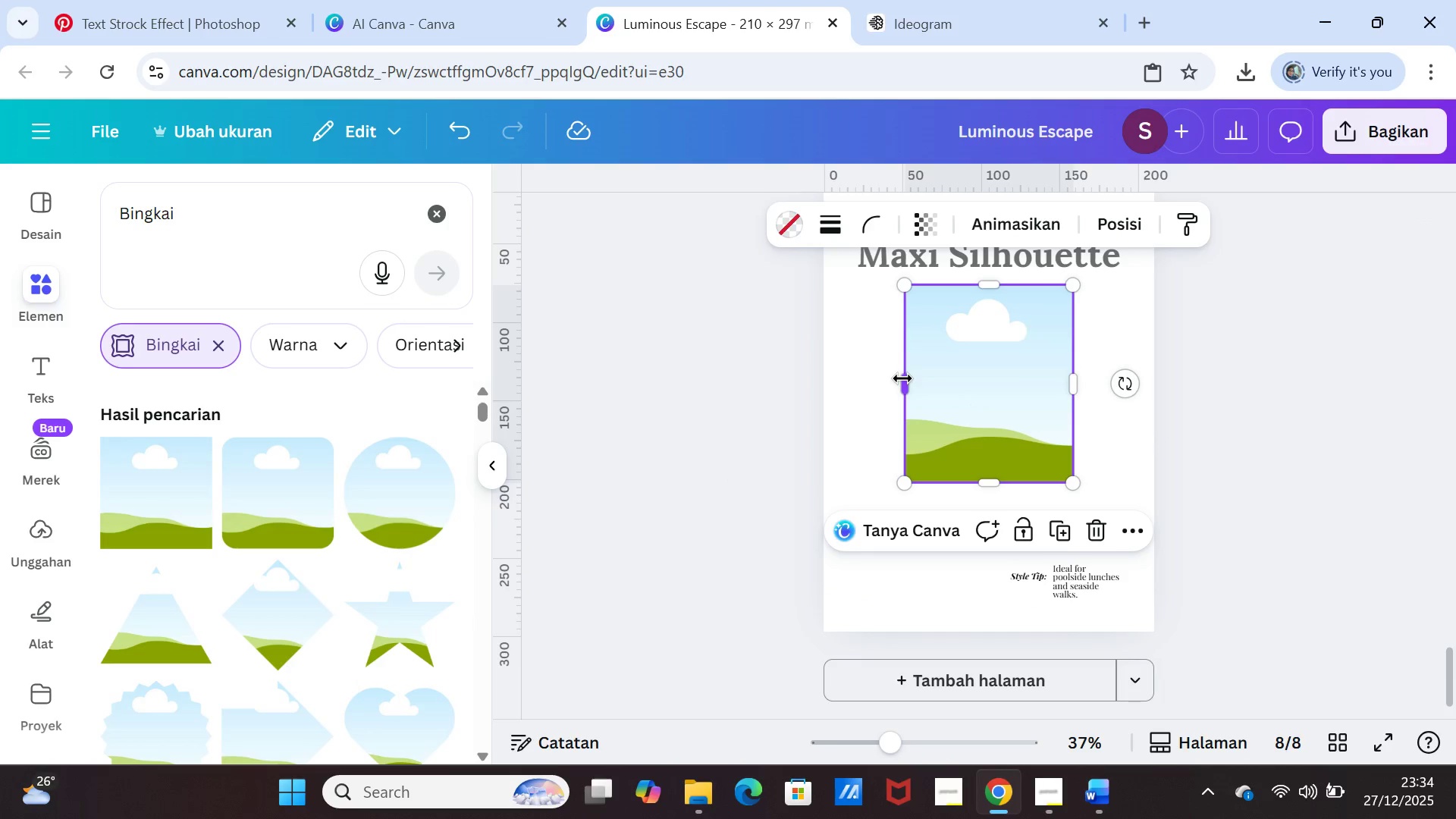 
left_click_drag(start_coordinate=[902, 378], to_coordinate=[861, 373])
 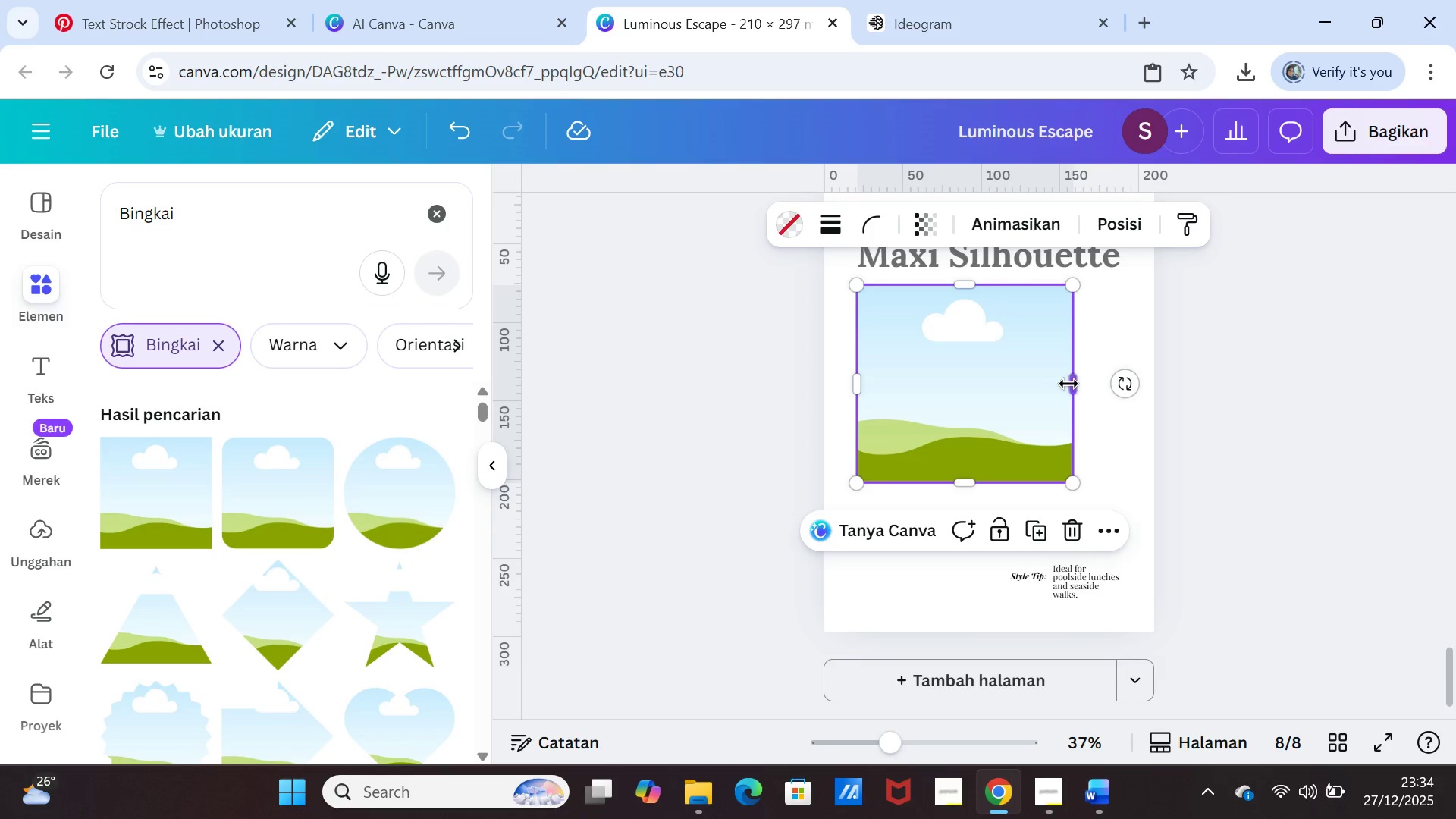 
left_click_drag(start_coordinate=[1069, 384], to_coordinate=[1115, 381])
 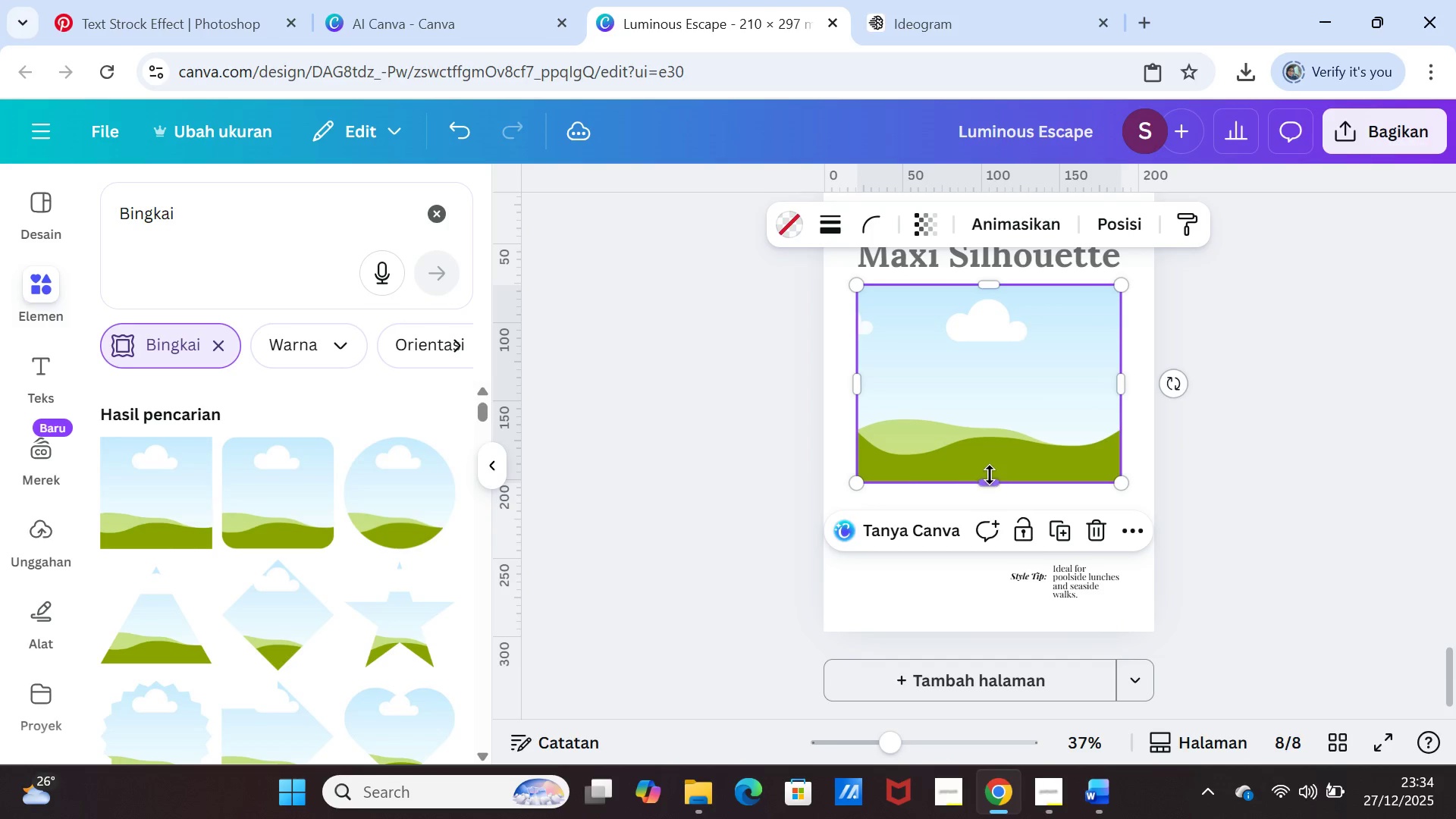 
left_click_drag(start_coordinate=[990, 475], to_coordinate=[984, 548])
 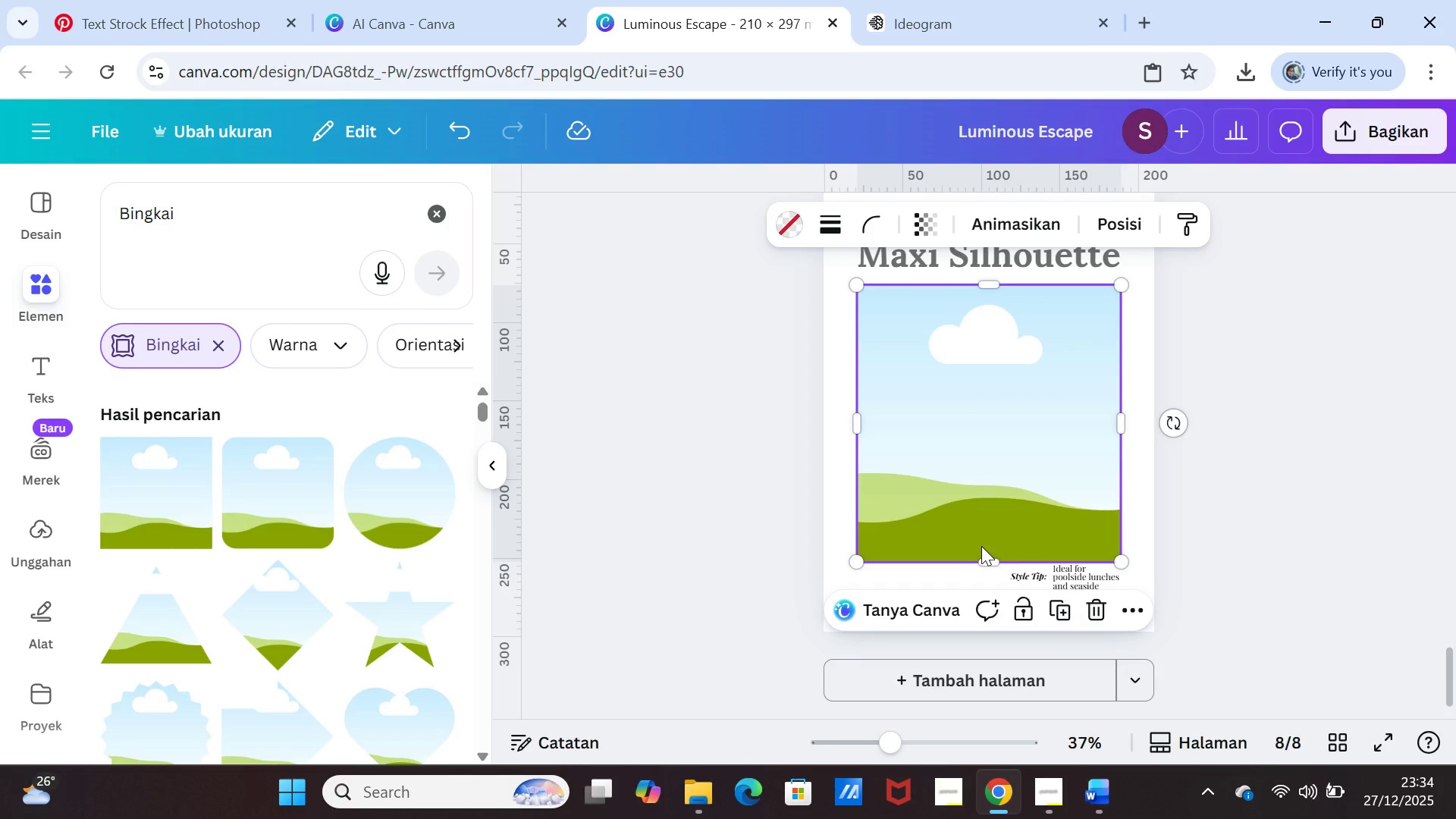 
left_click_drag(start_coordinate=[987, 557], to_coordinate=[987, 551])
 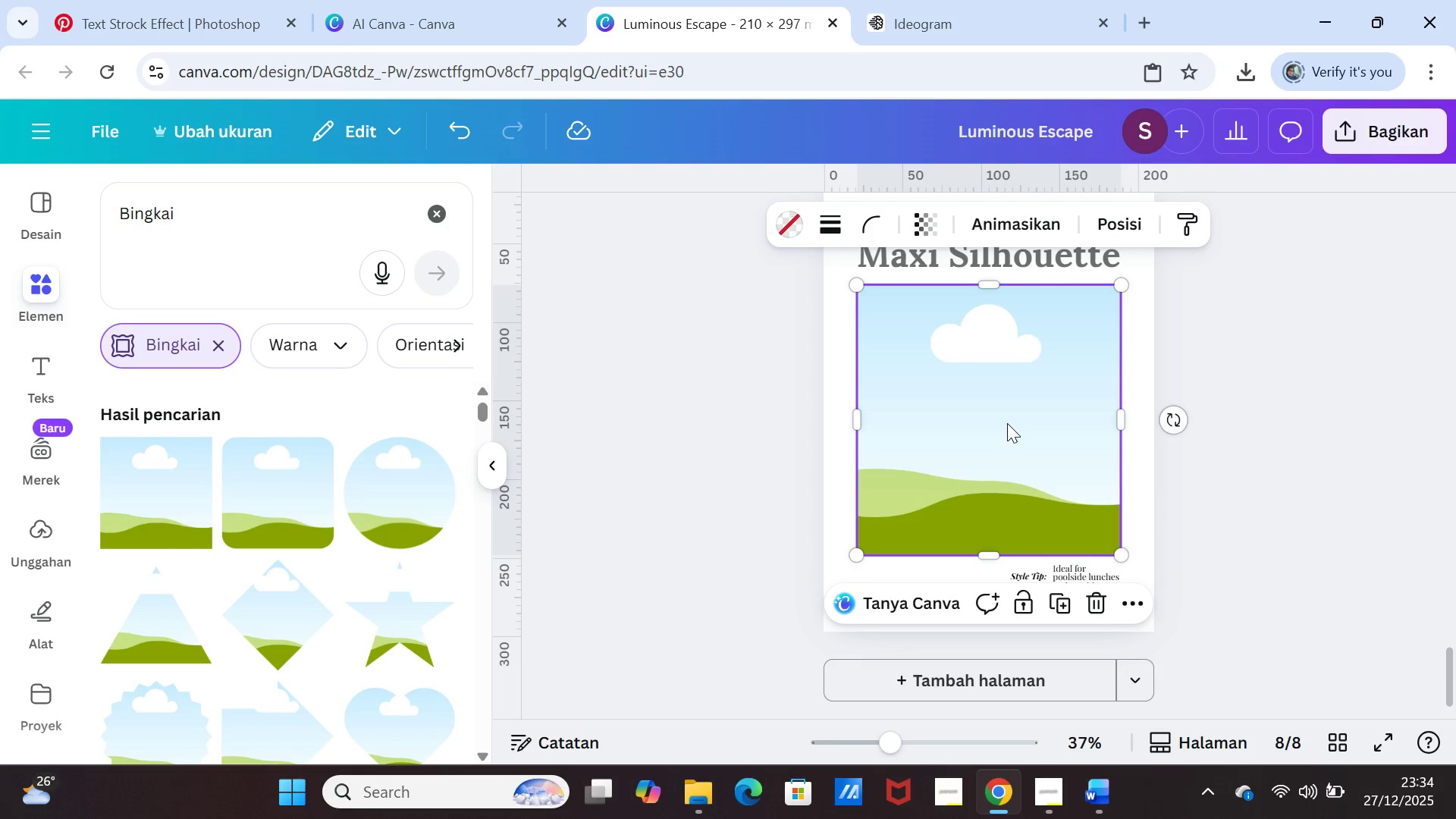 
right_click([1007, 423])
 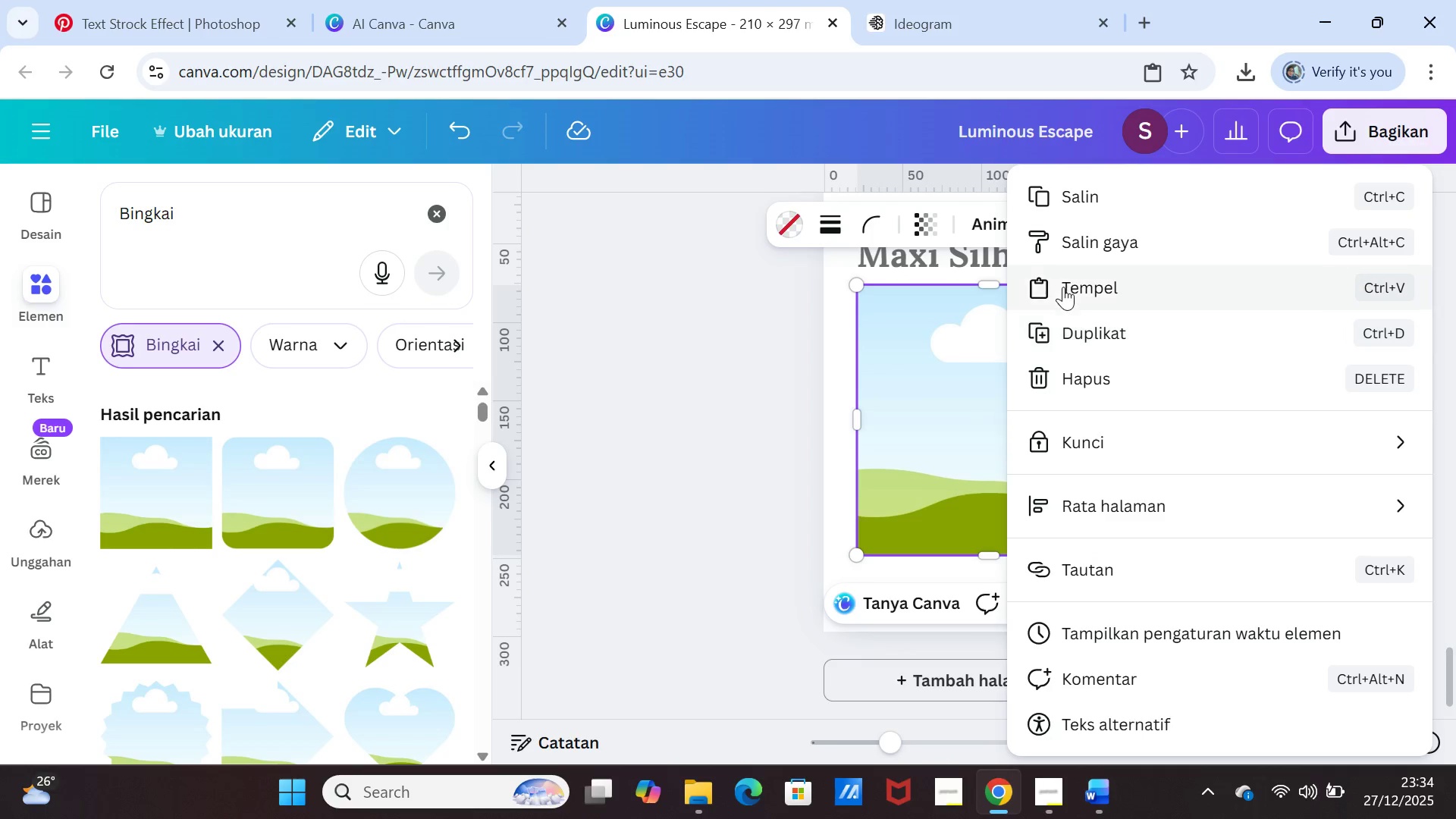 
left_click([1063, 285])
 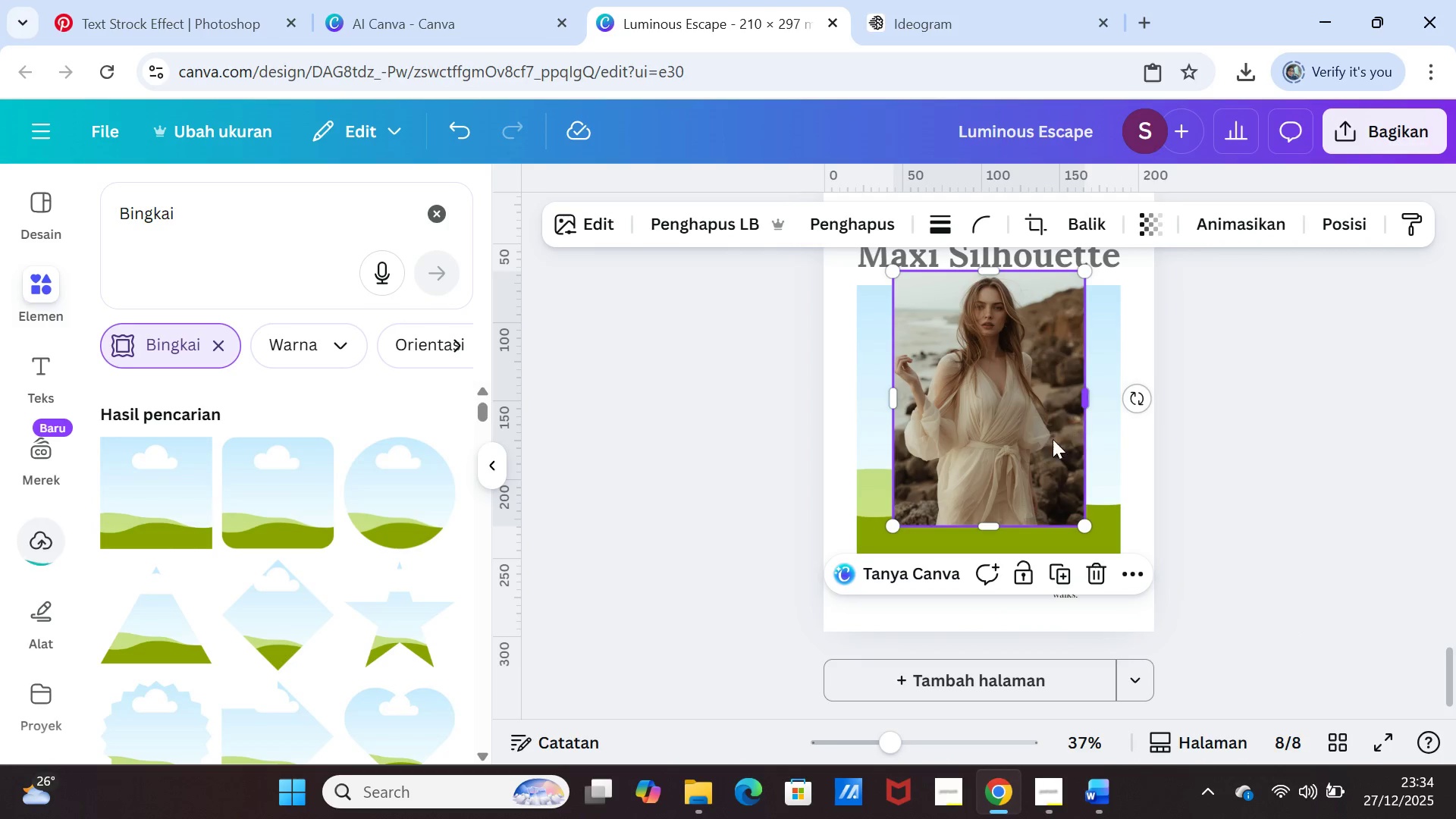 
left_click_drag(start_coordinate=[1018, 425], to_coordinate=[1017, 432])
 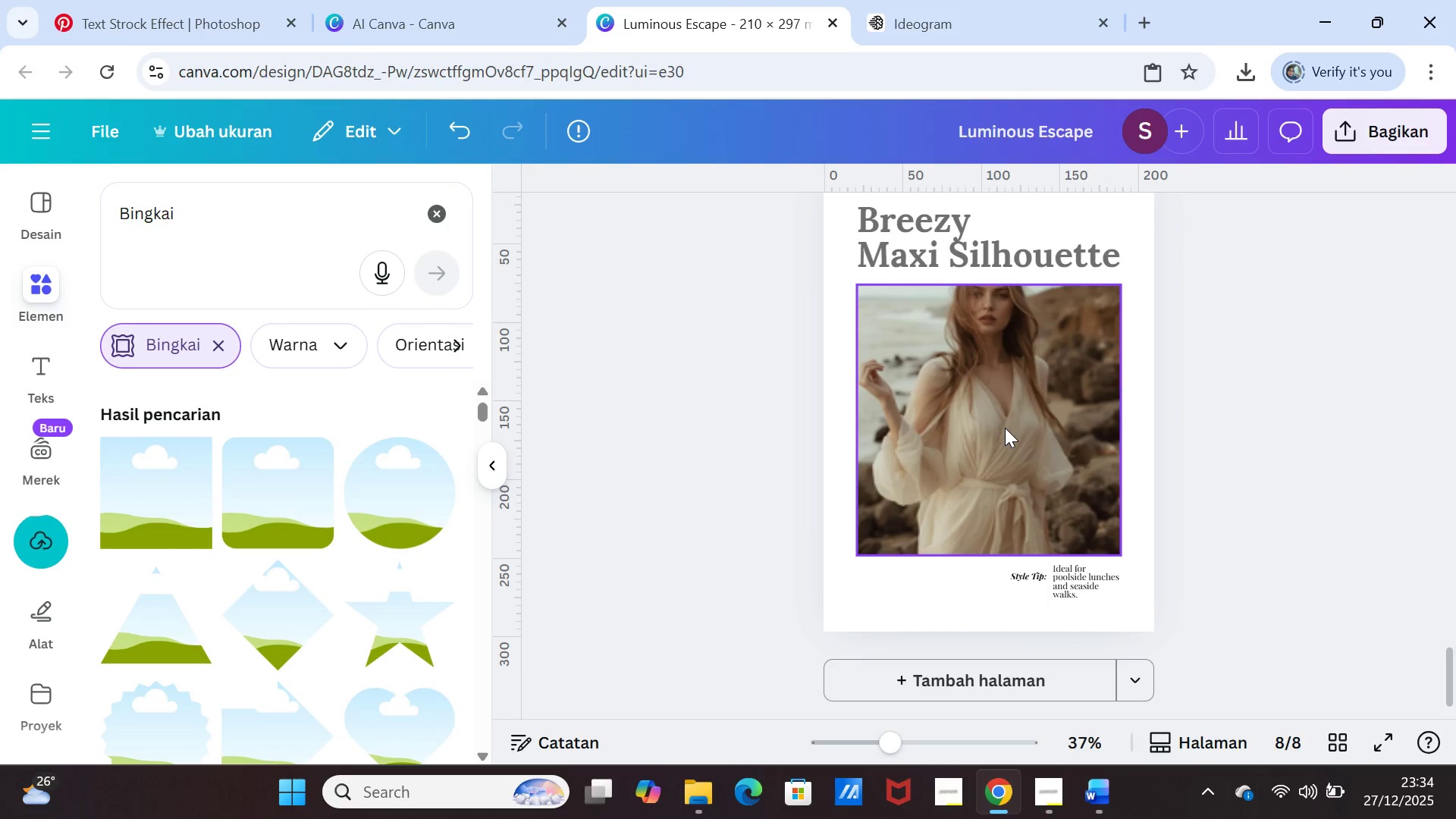 
double_click([1005, 428])
 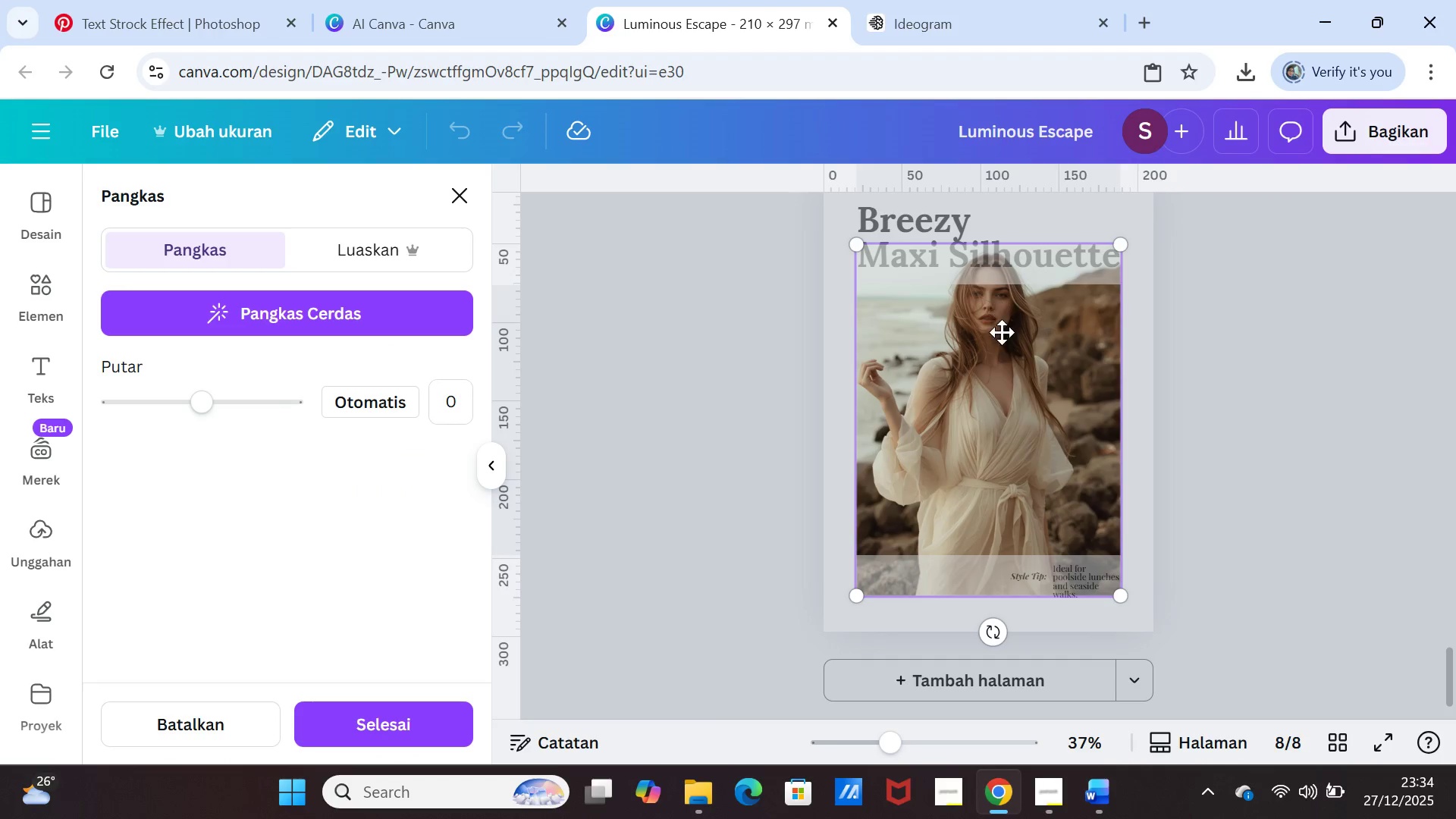 
left_click_drag(start_coordinate=[1003, 344], to_coordinate=[1003, 364])
 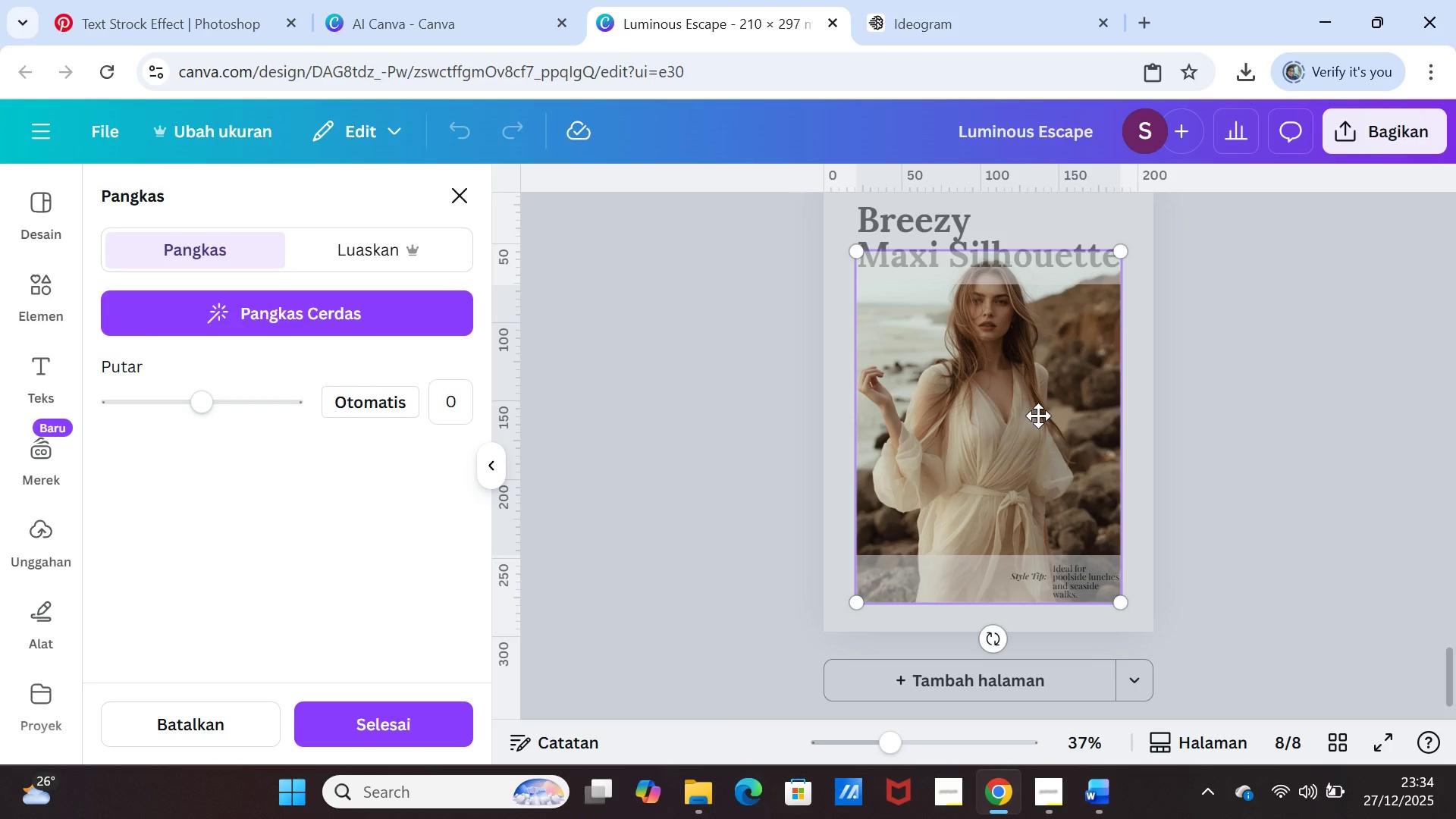 
left_click([1038, 416])
 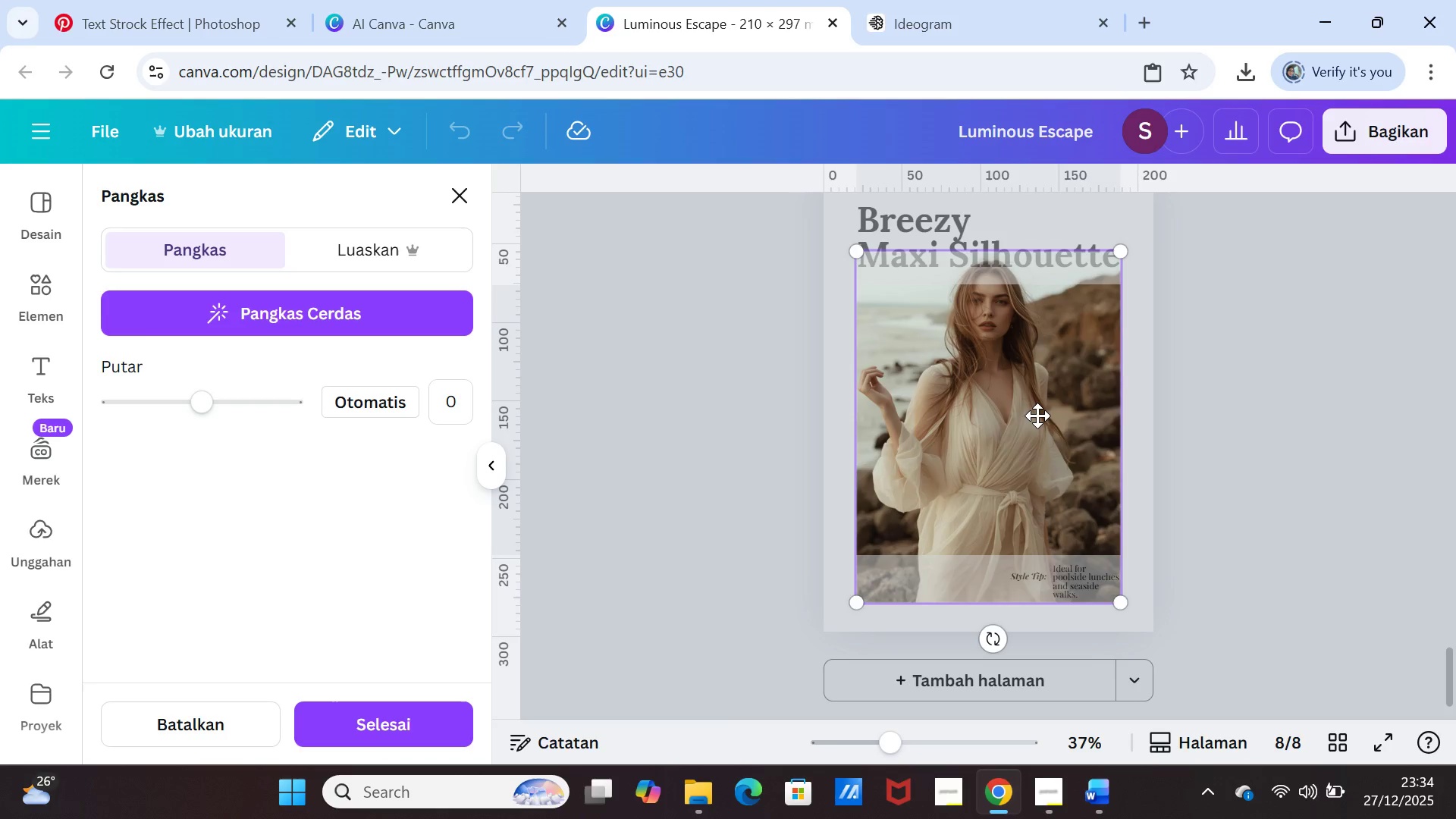 
key(Delete)
 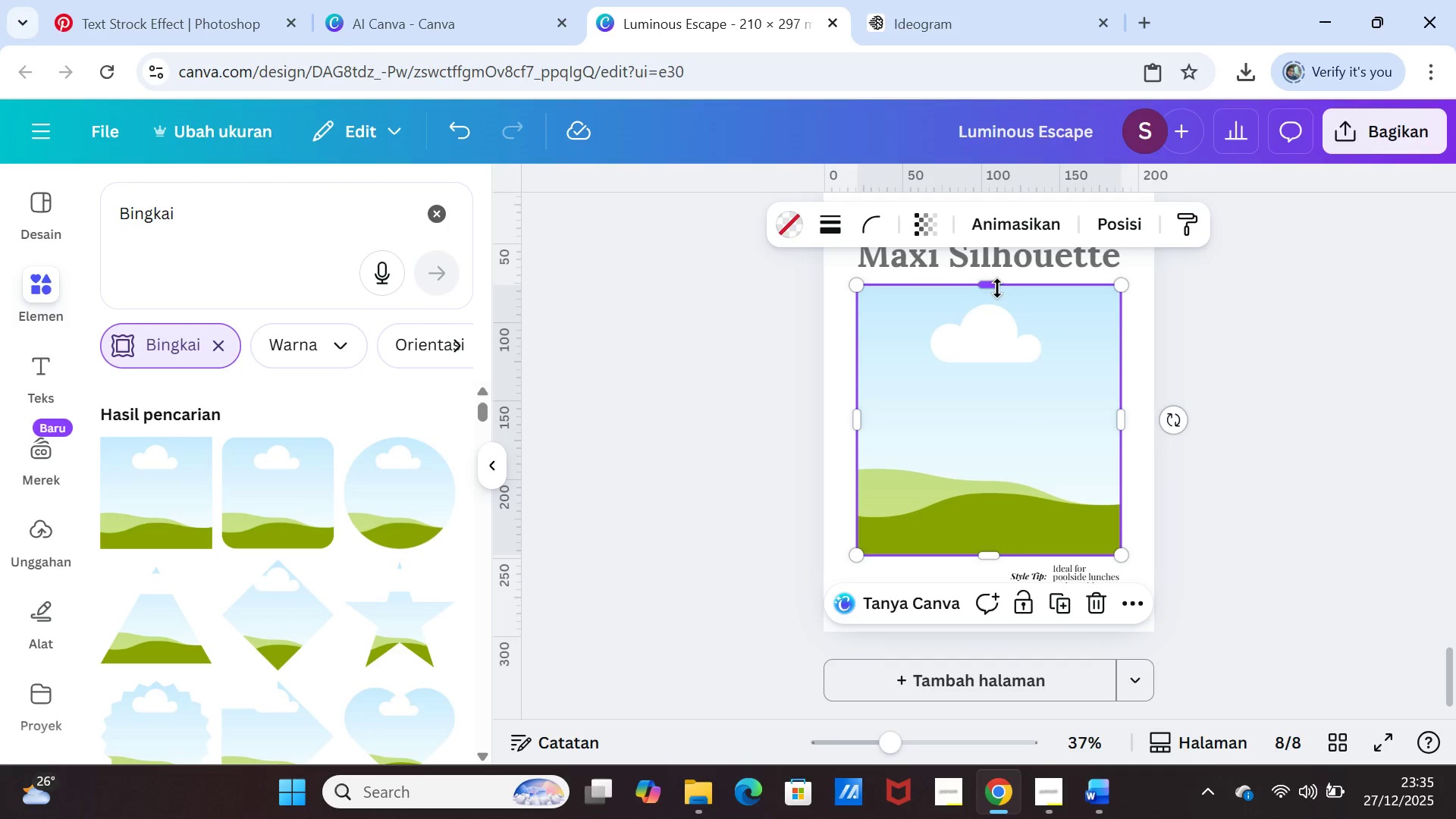 
scroll: coordinate [1037, 359], scroll_direction: up, amount: 1.0
 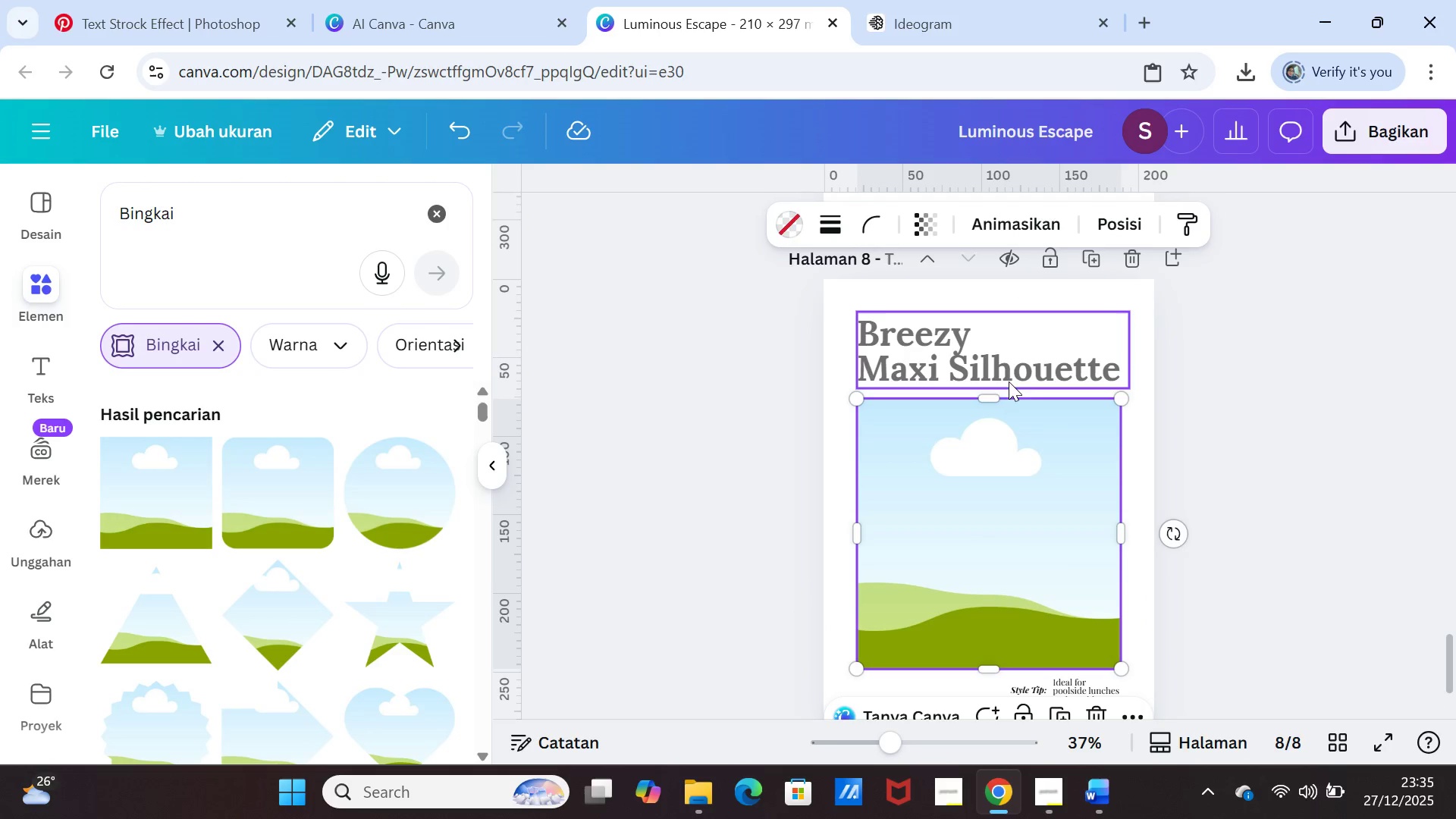 
mouse_move([990, 398])
 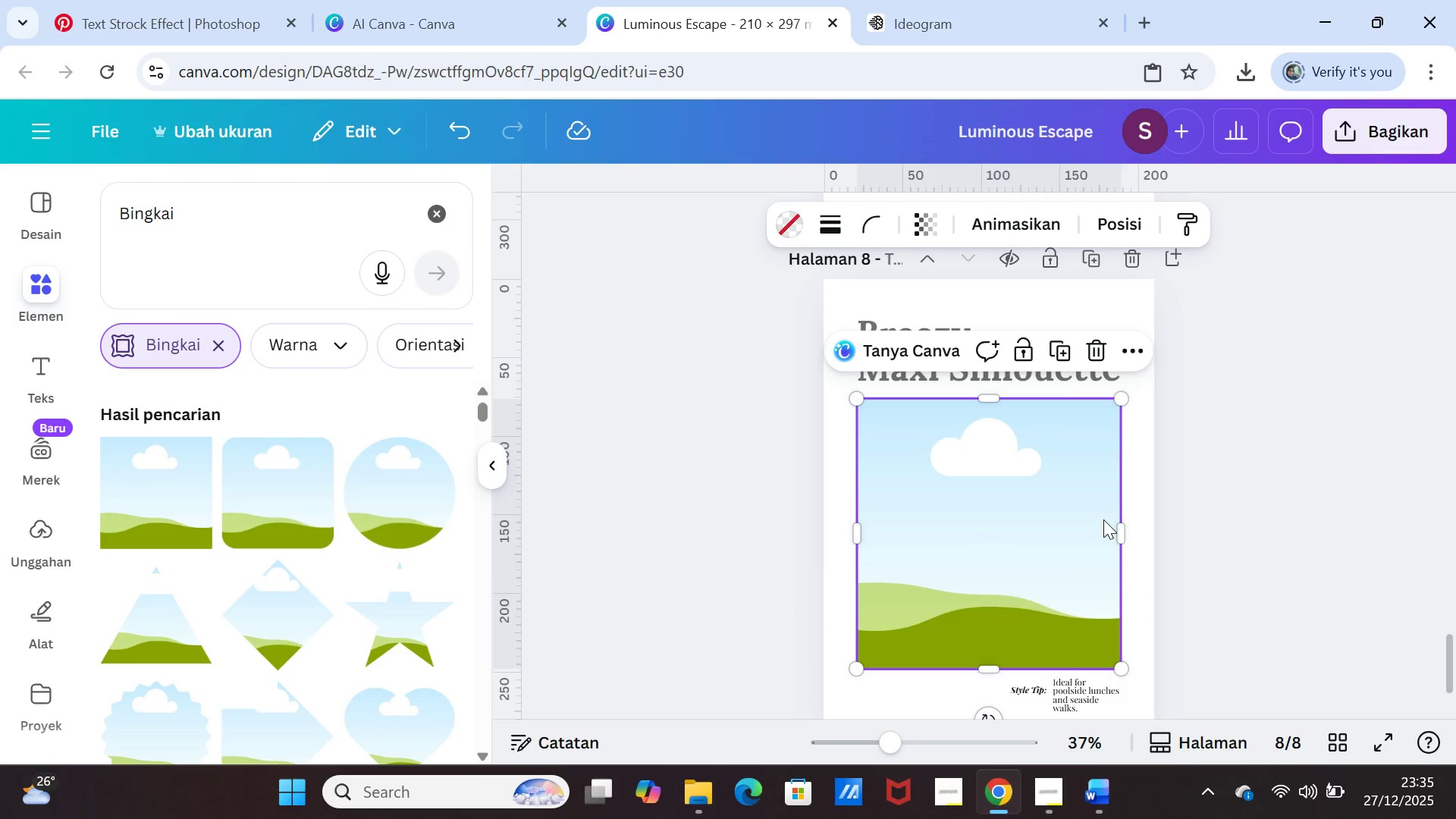 
left_click_drag(start_coordinate=[1116, 534], to_coordinate=[988, 530])
 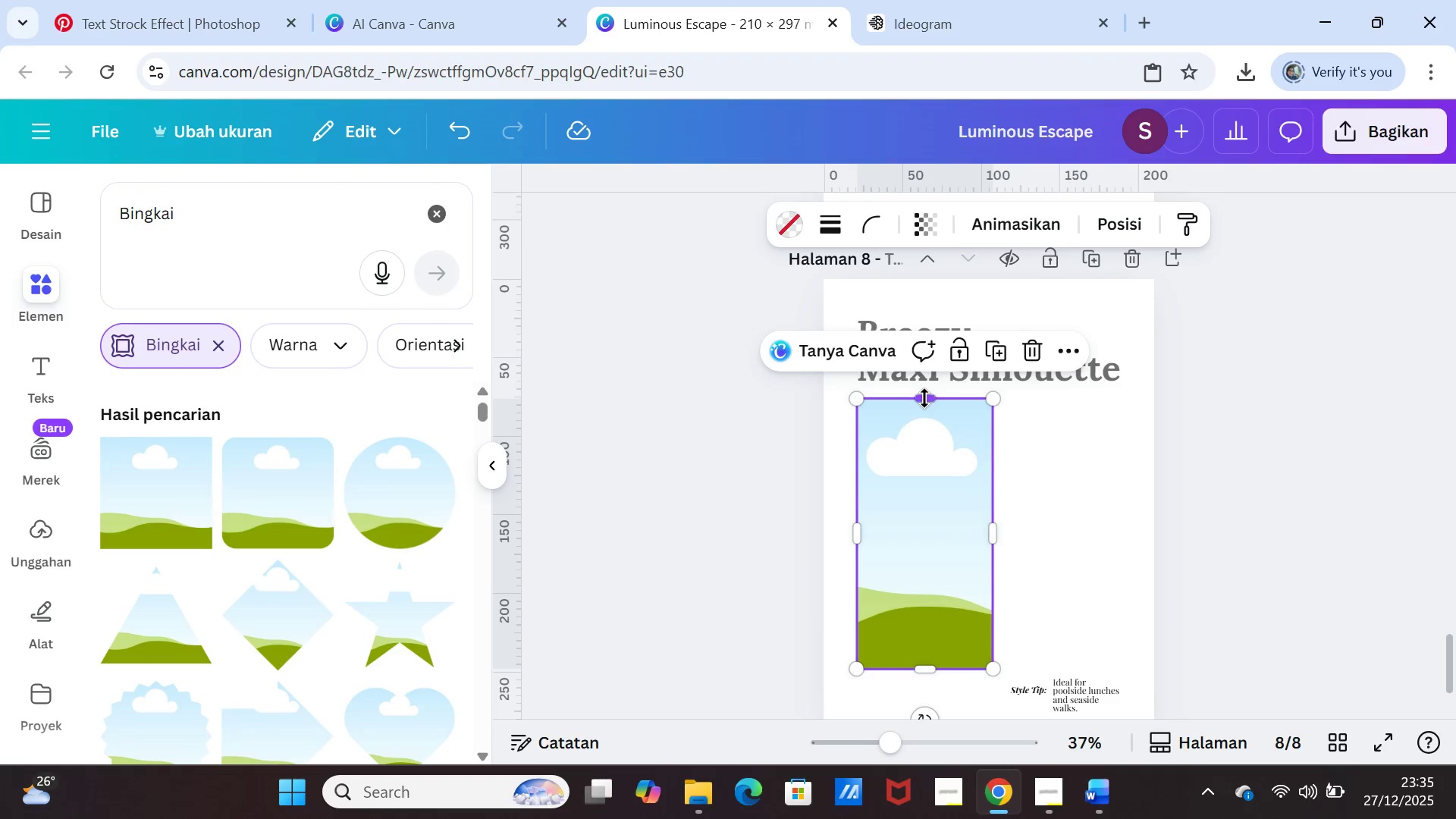 
left_click_drag(start_coordinate=[924, 398], to_coordinate=[916, 285])
 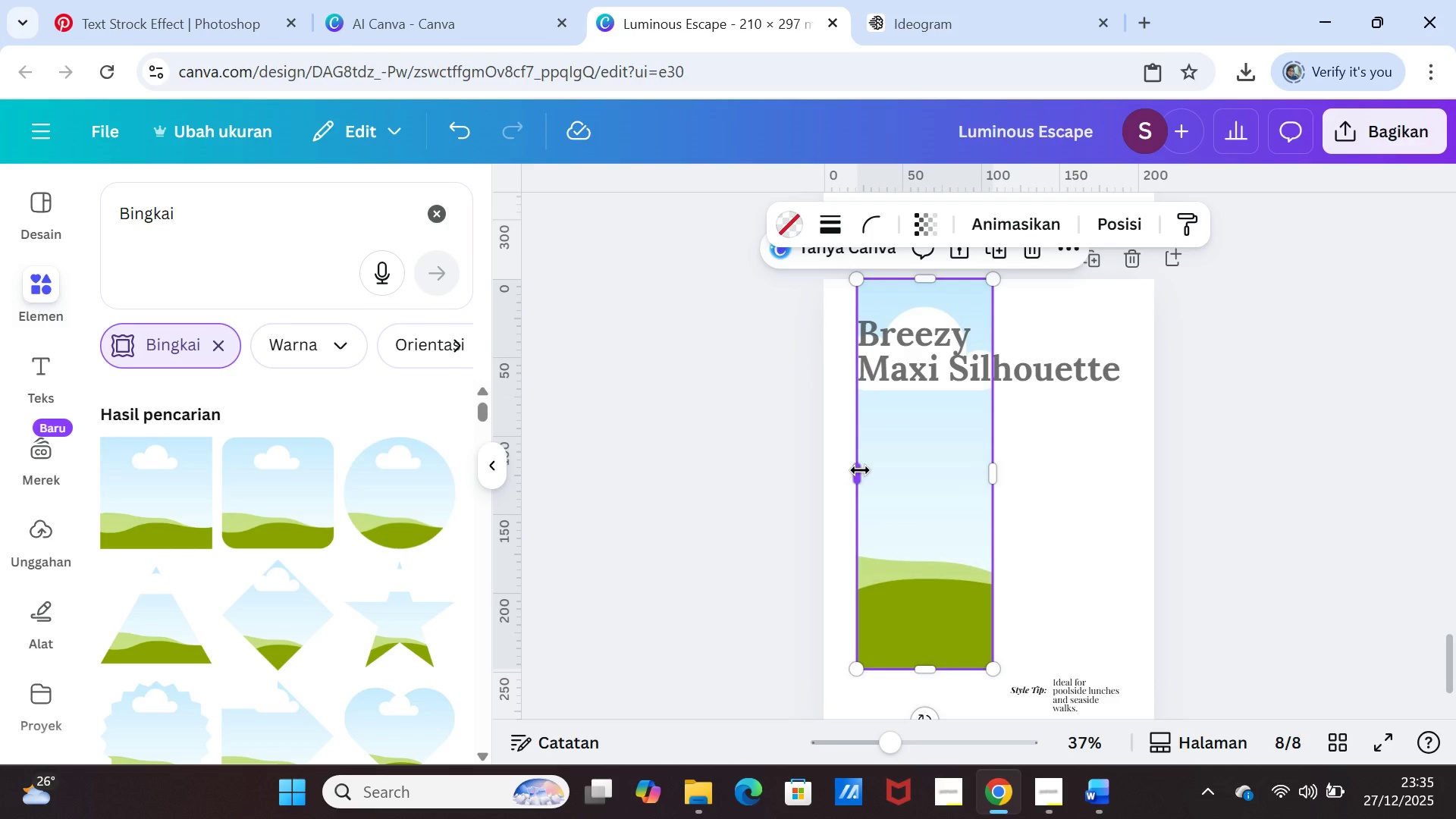 
left_click_drag(start_coordinate=[860, 470], to_coordinate=[830, 458])
 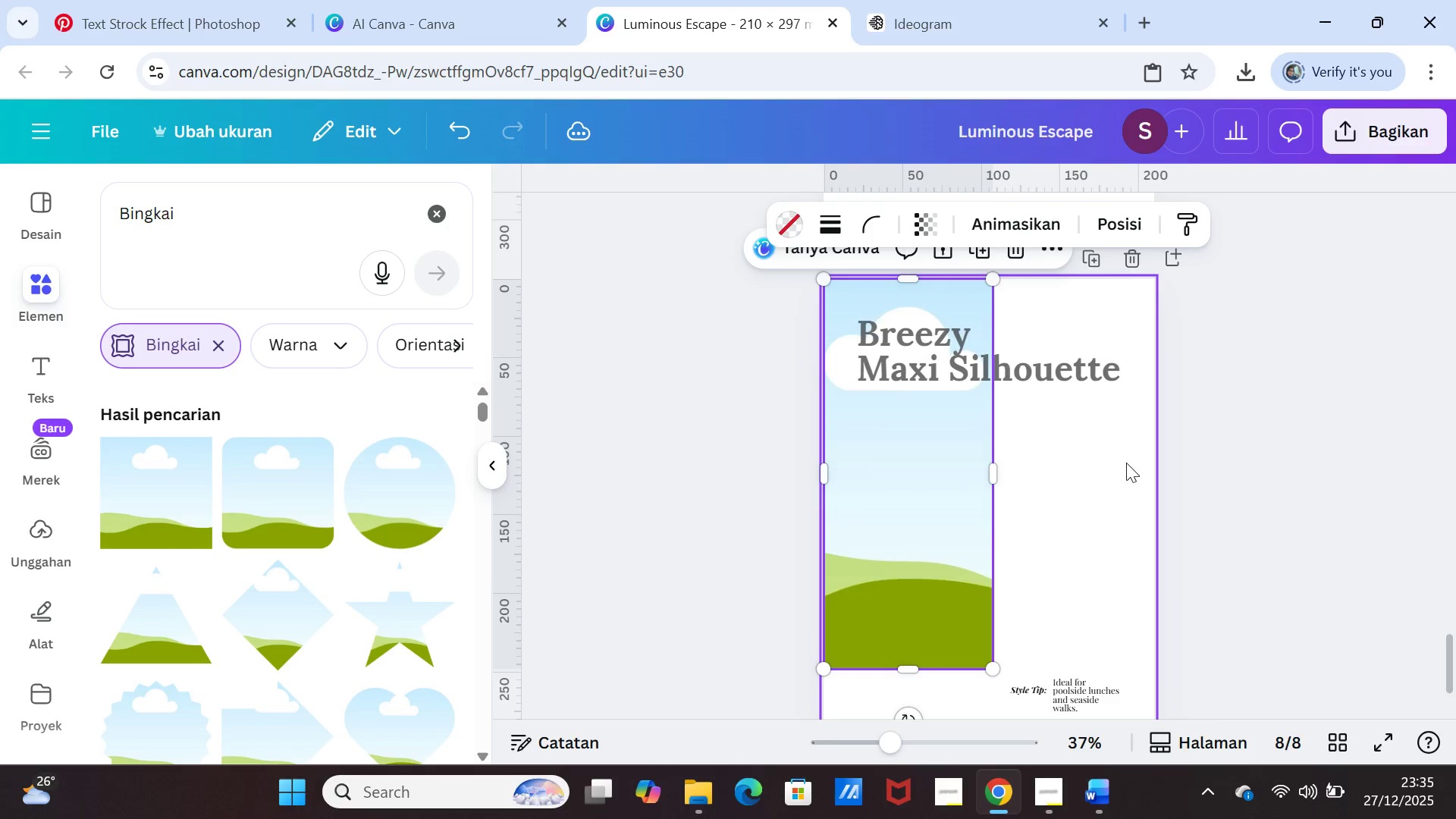 
scroll: coordinate [1126, 463], scroll_direction: down, amount: 2.0
 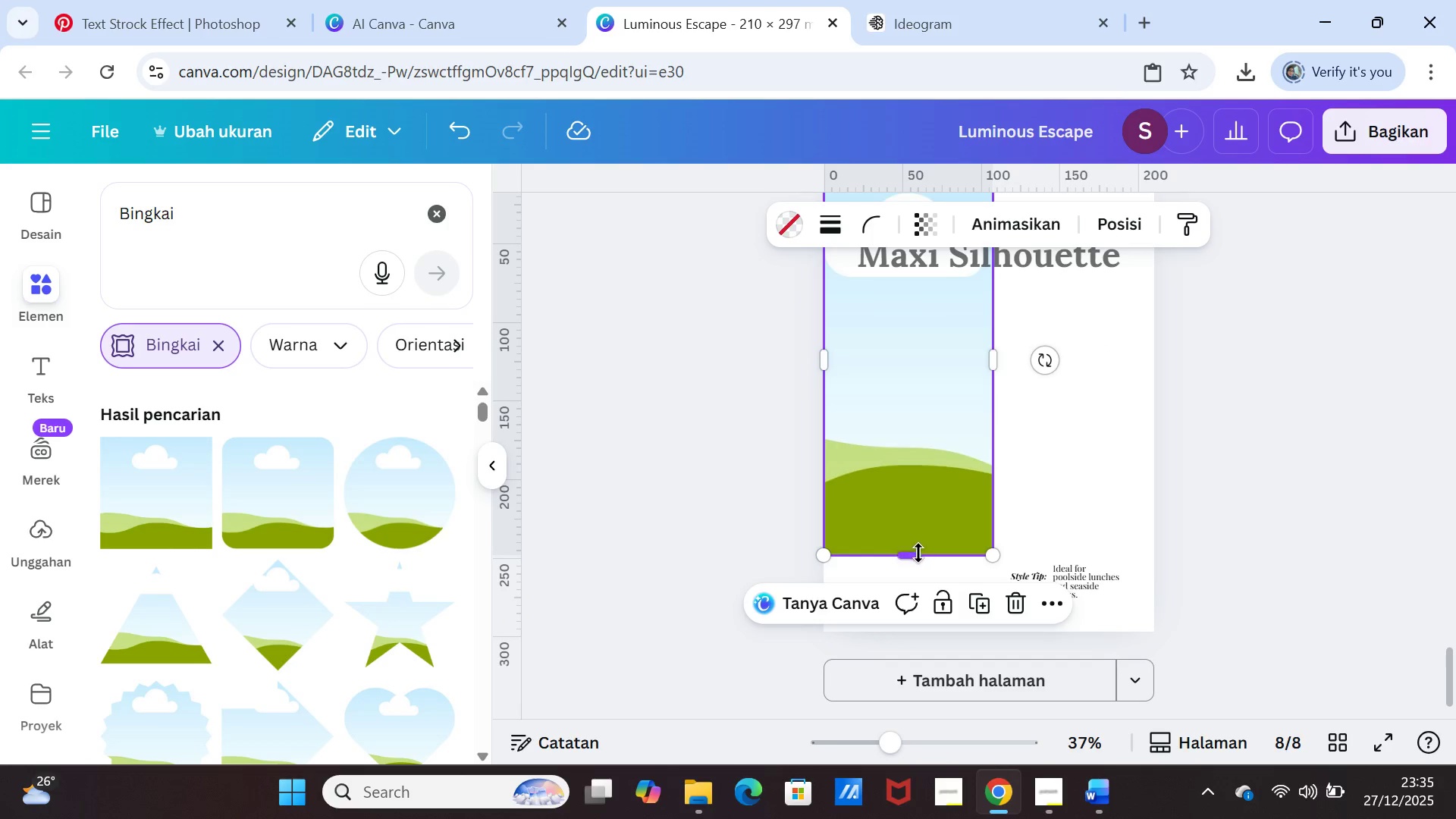 
left_click_drag(start_coordinate=[911, 554], to_coordinate=[908, 626])
 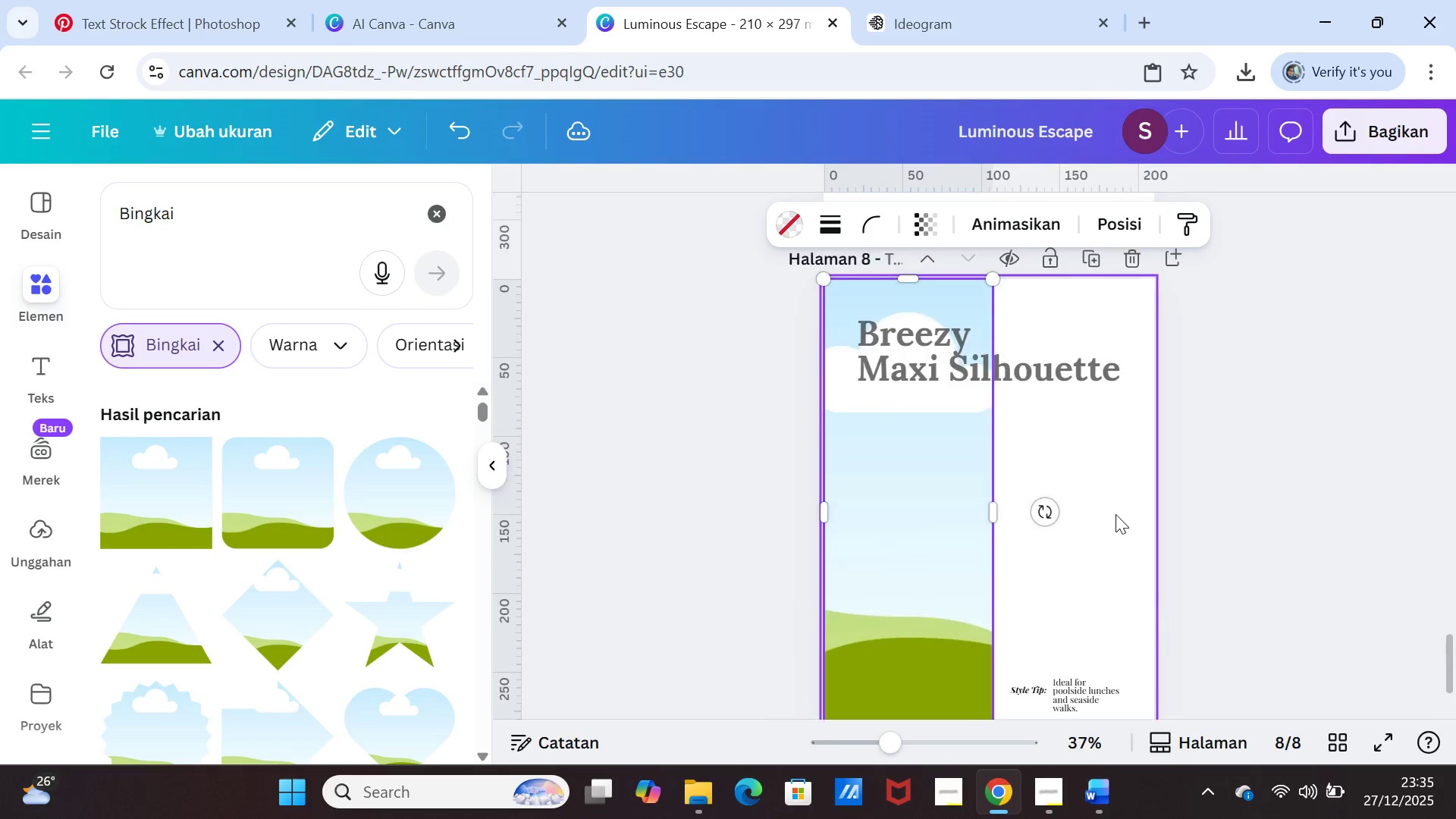 
scroll: coordinate [1116, 514], scroll_direction: up, amount: 1.0
 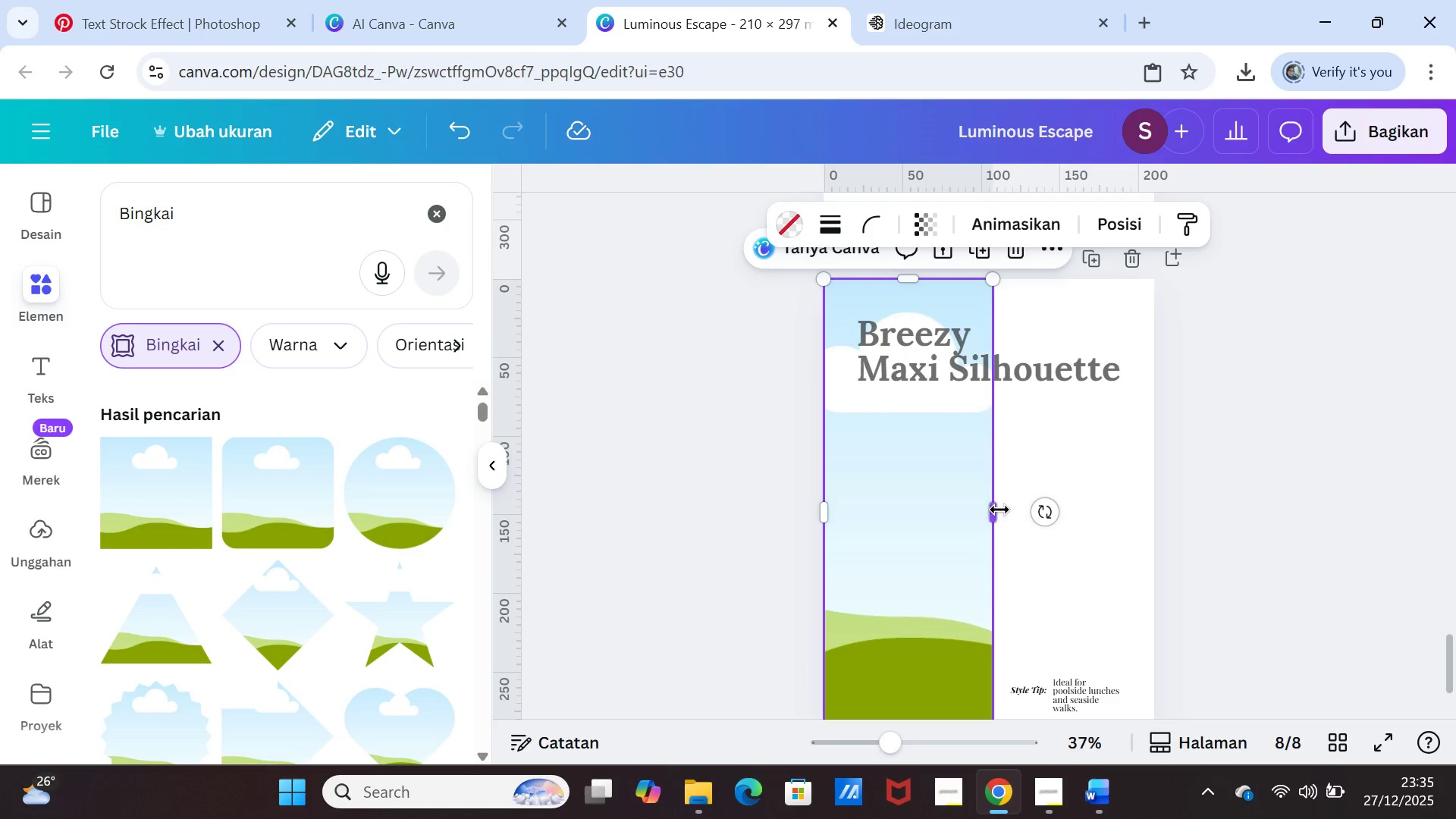 
left_click_drag(start_coordinate=[996, 508], to_coordinate=[1007, 508])
 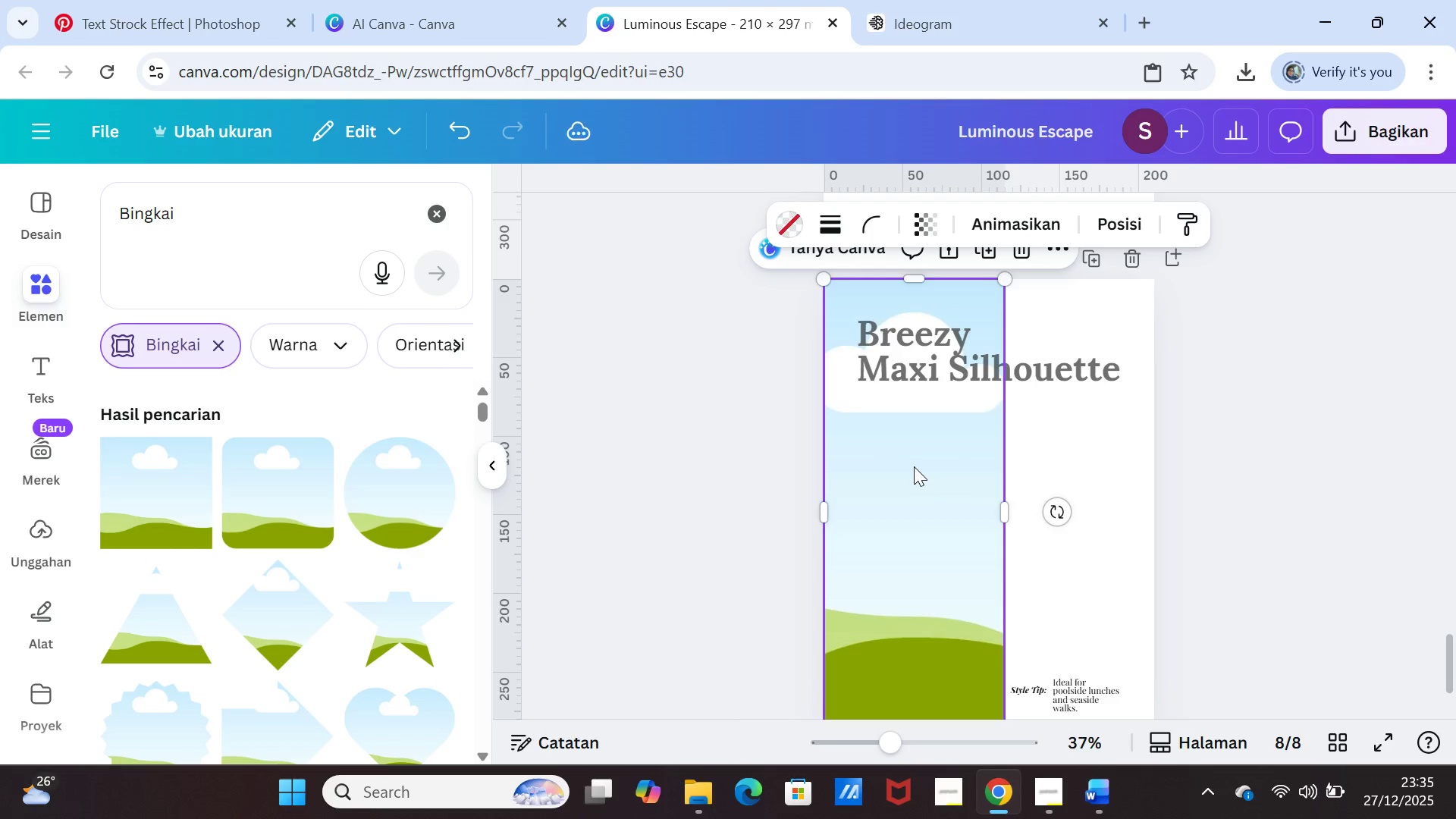 
left_click([914, 466])
 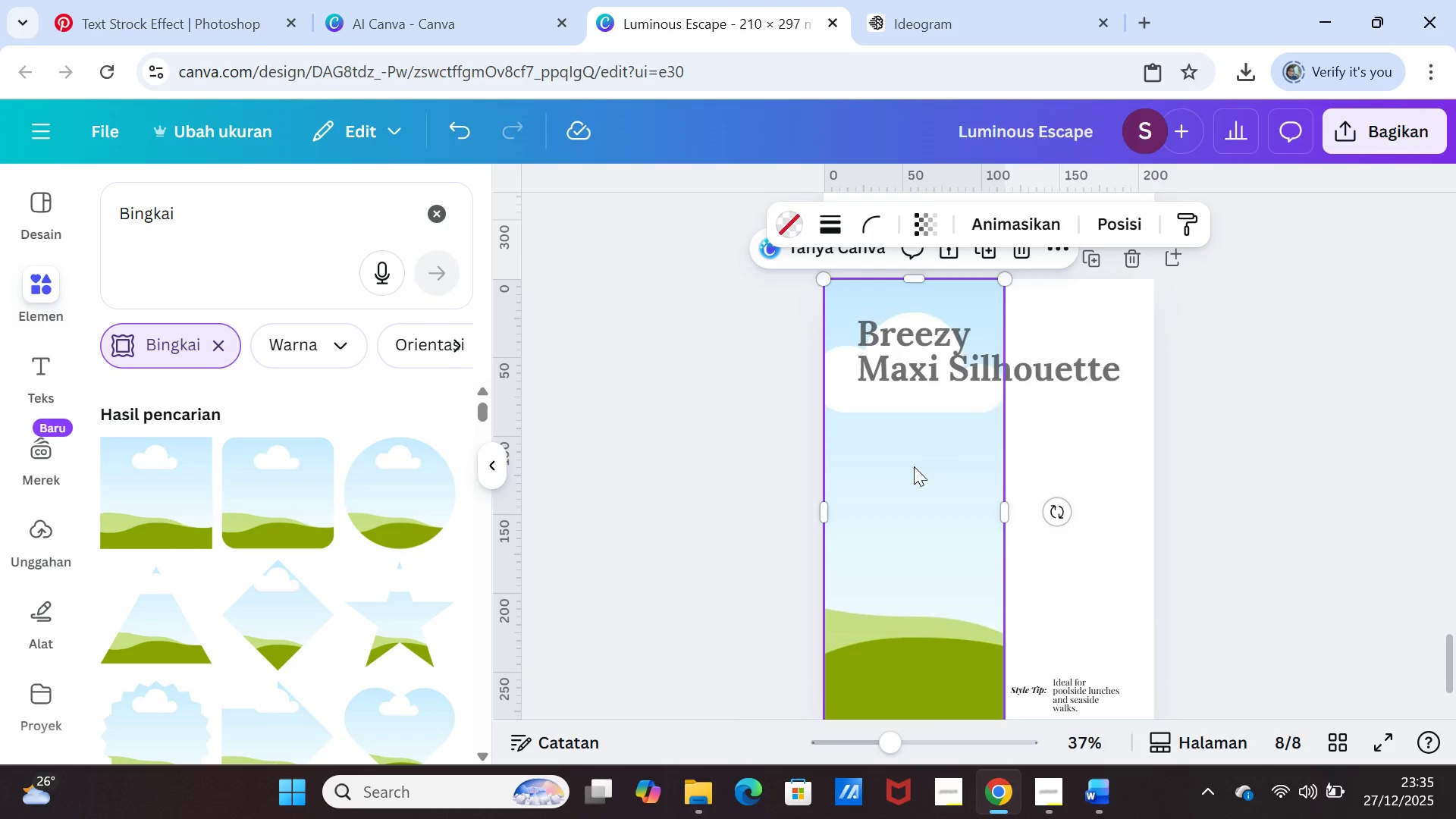 
right_click([914, 466])
 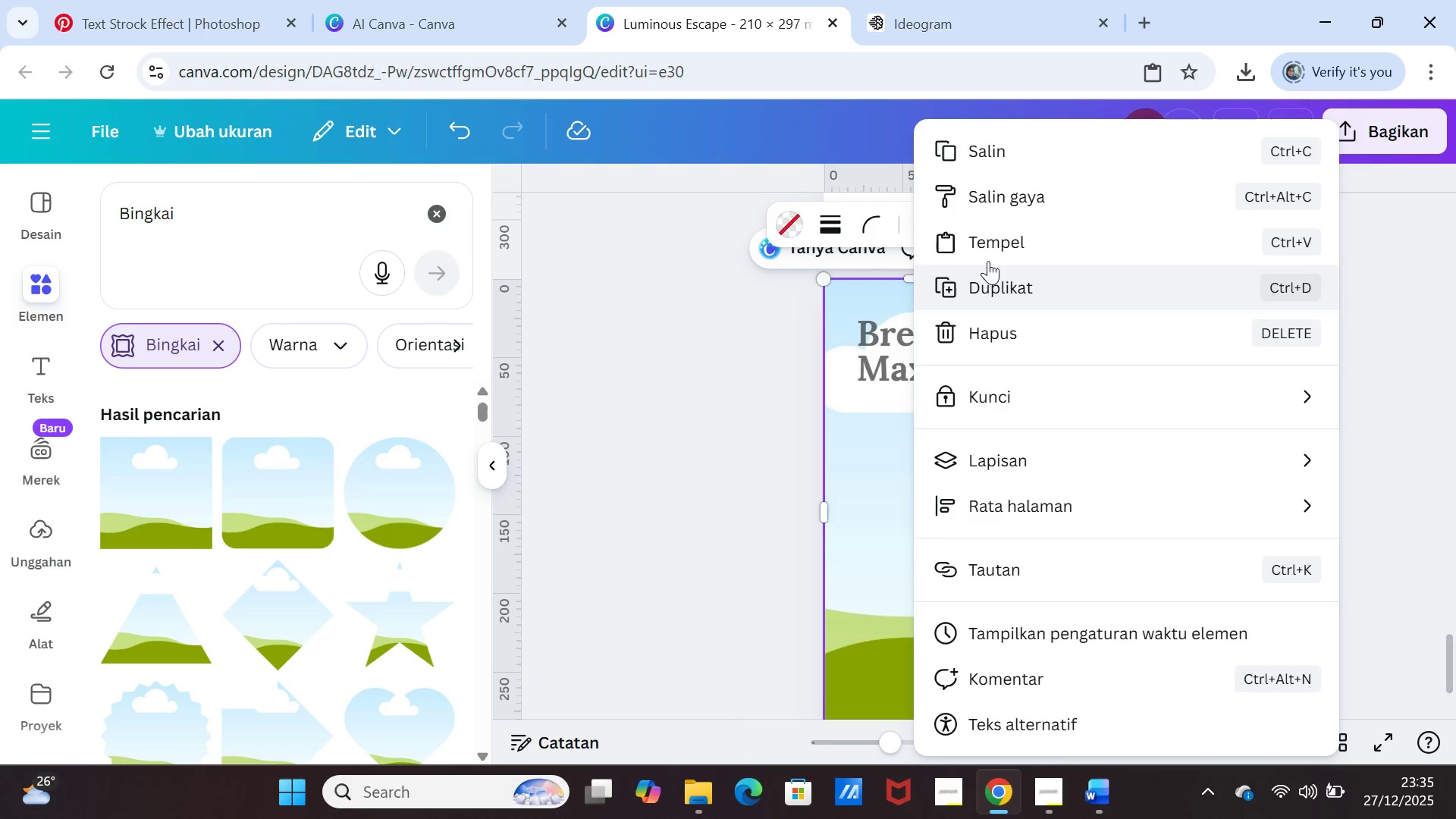 
left_click([990, 252])
 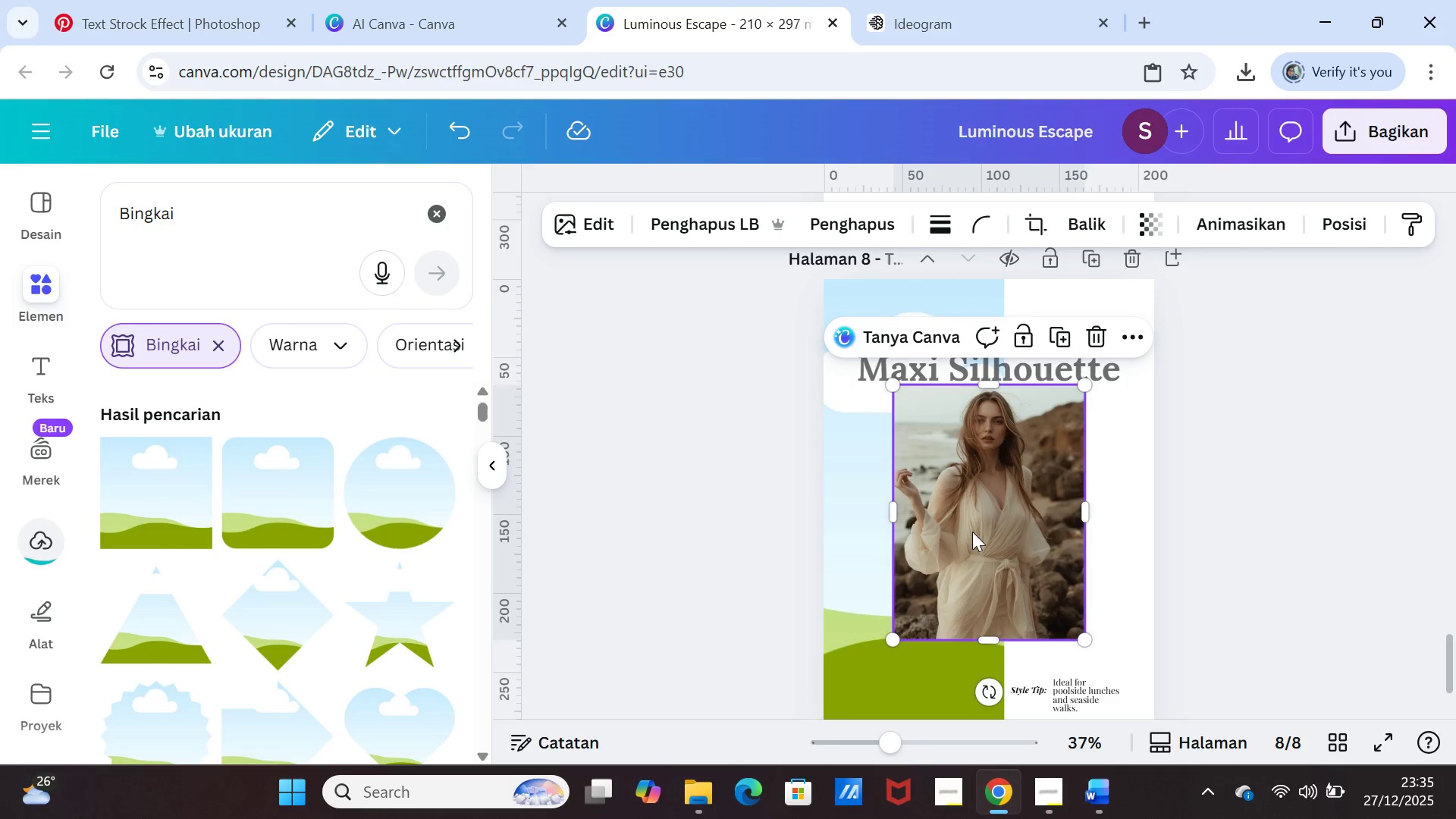 
left_click_drag(start_coordinate=[960, 513], to_coordinate=[949, 513])
 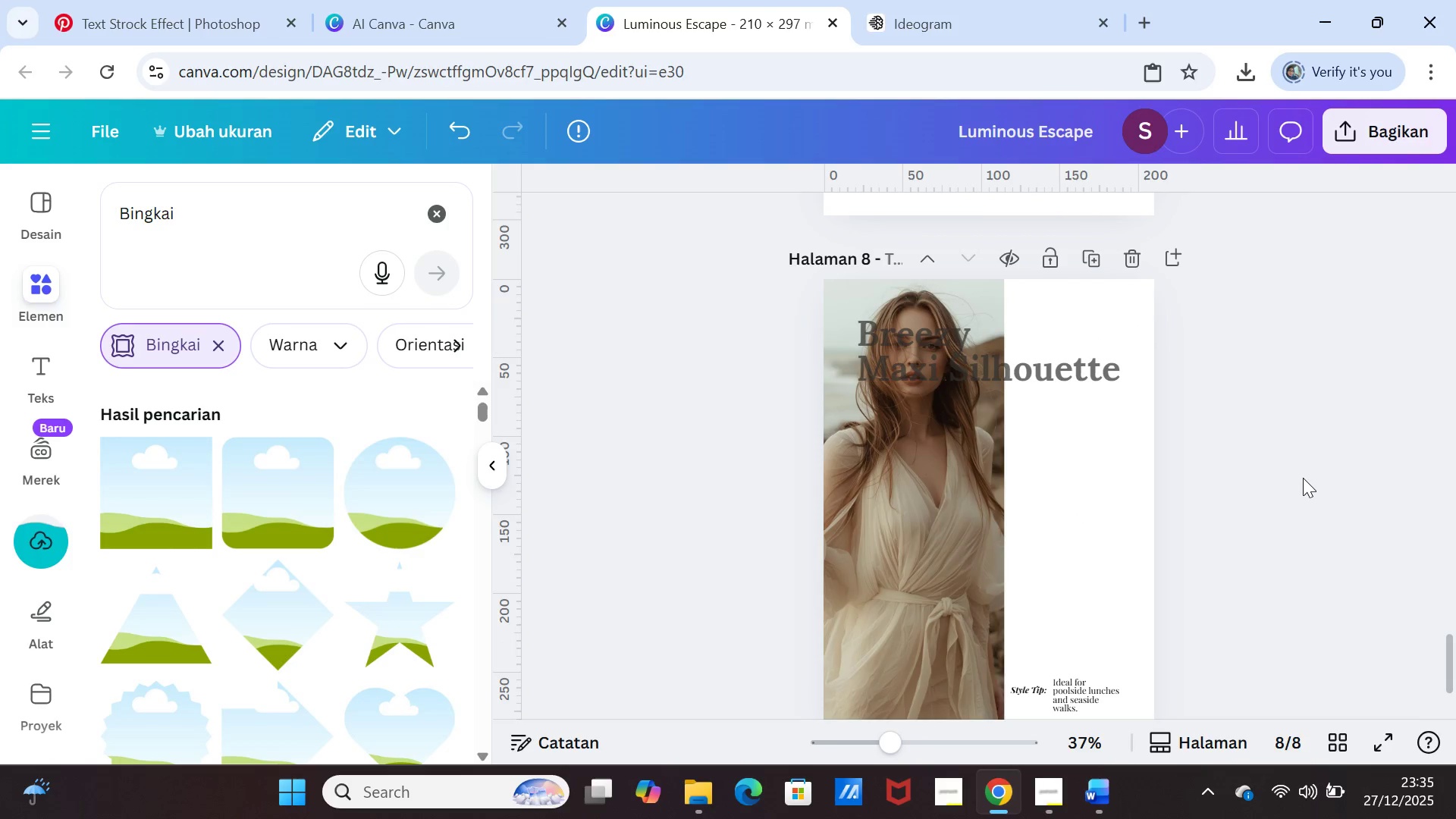 
left_click([1303, 478])
 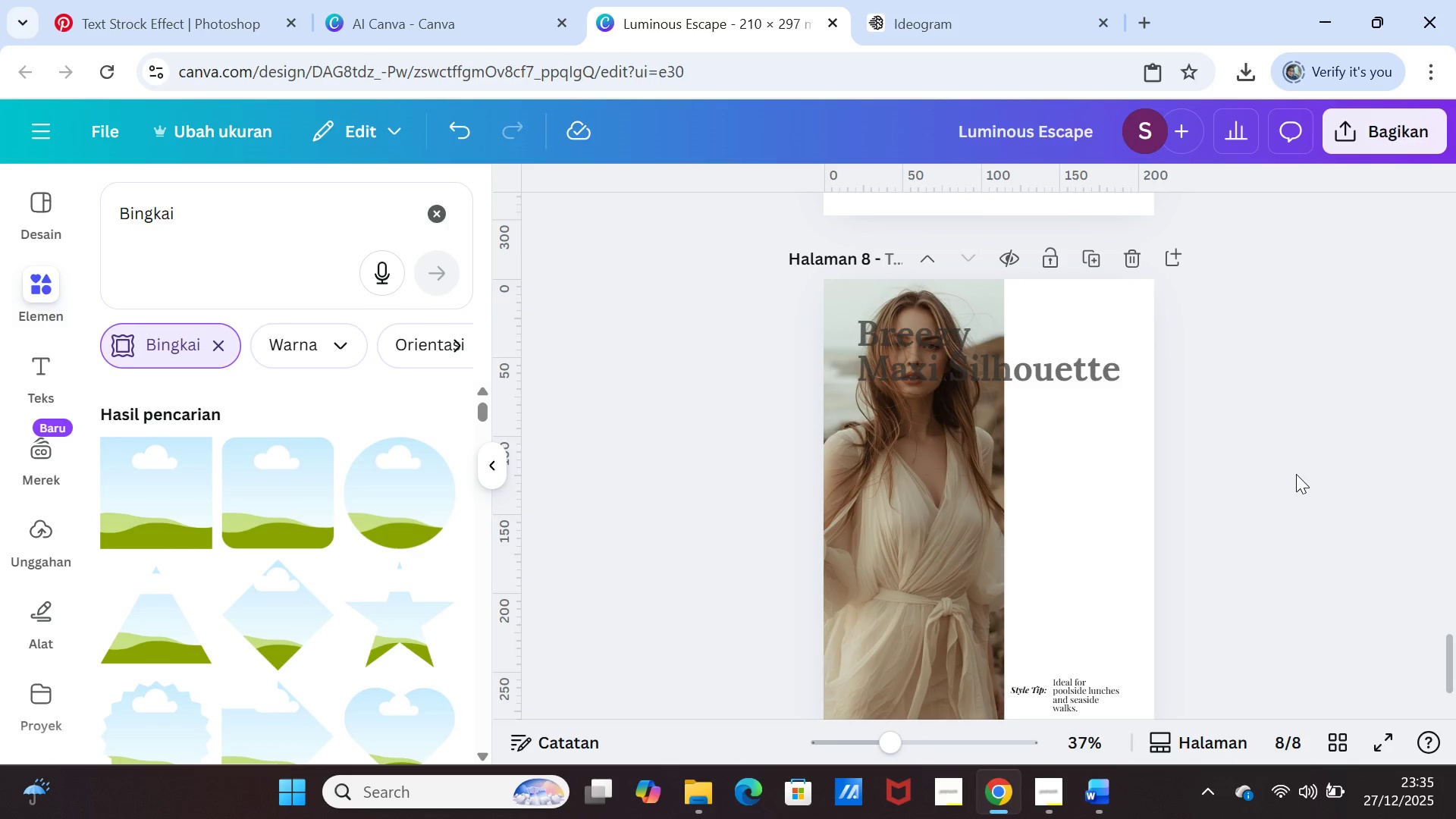 
left_click([1045, 372])
 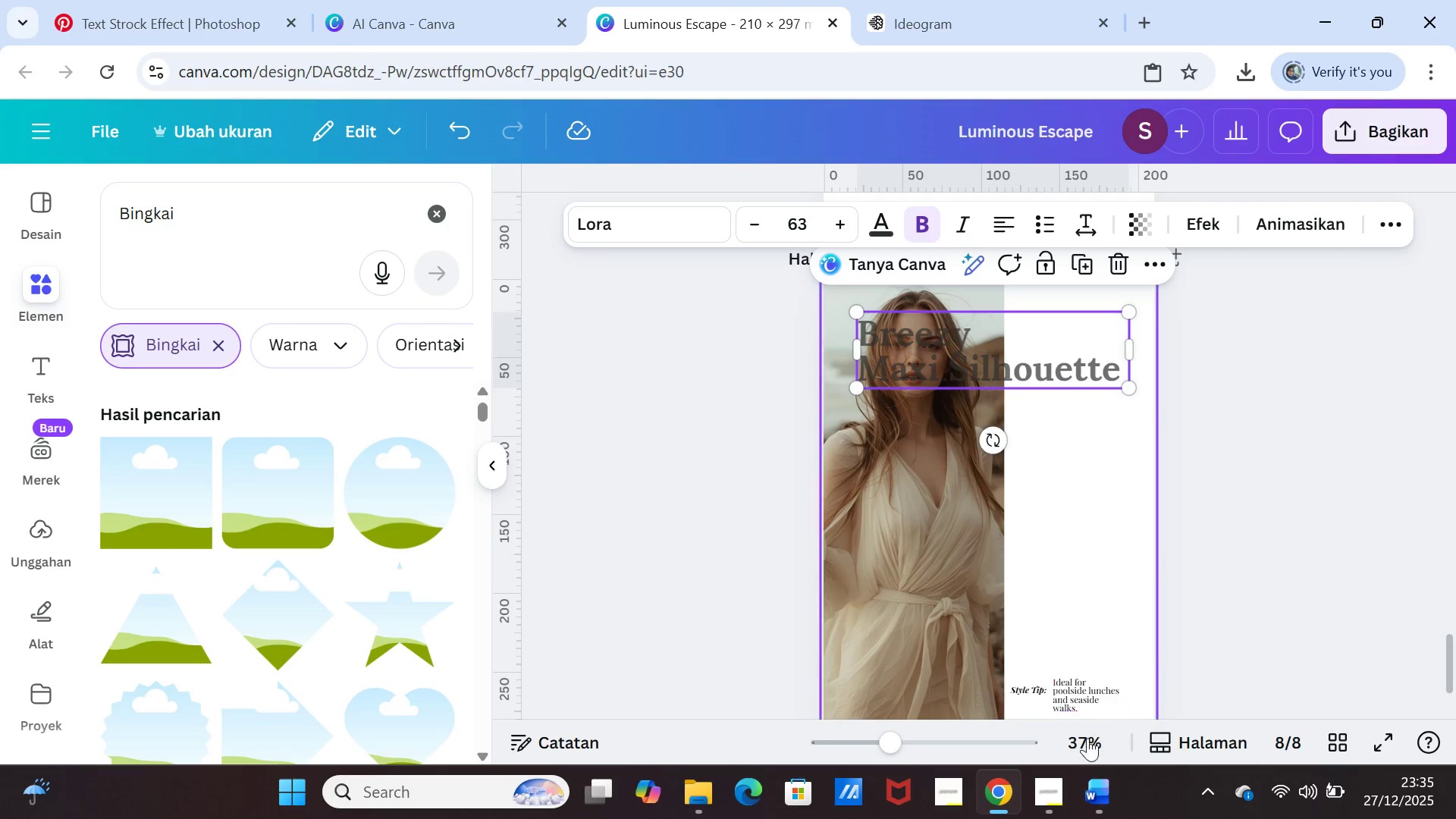 
left_click([1095, 789])
 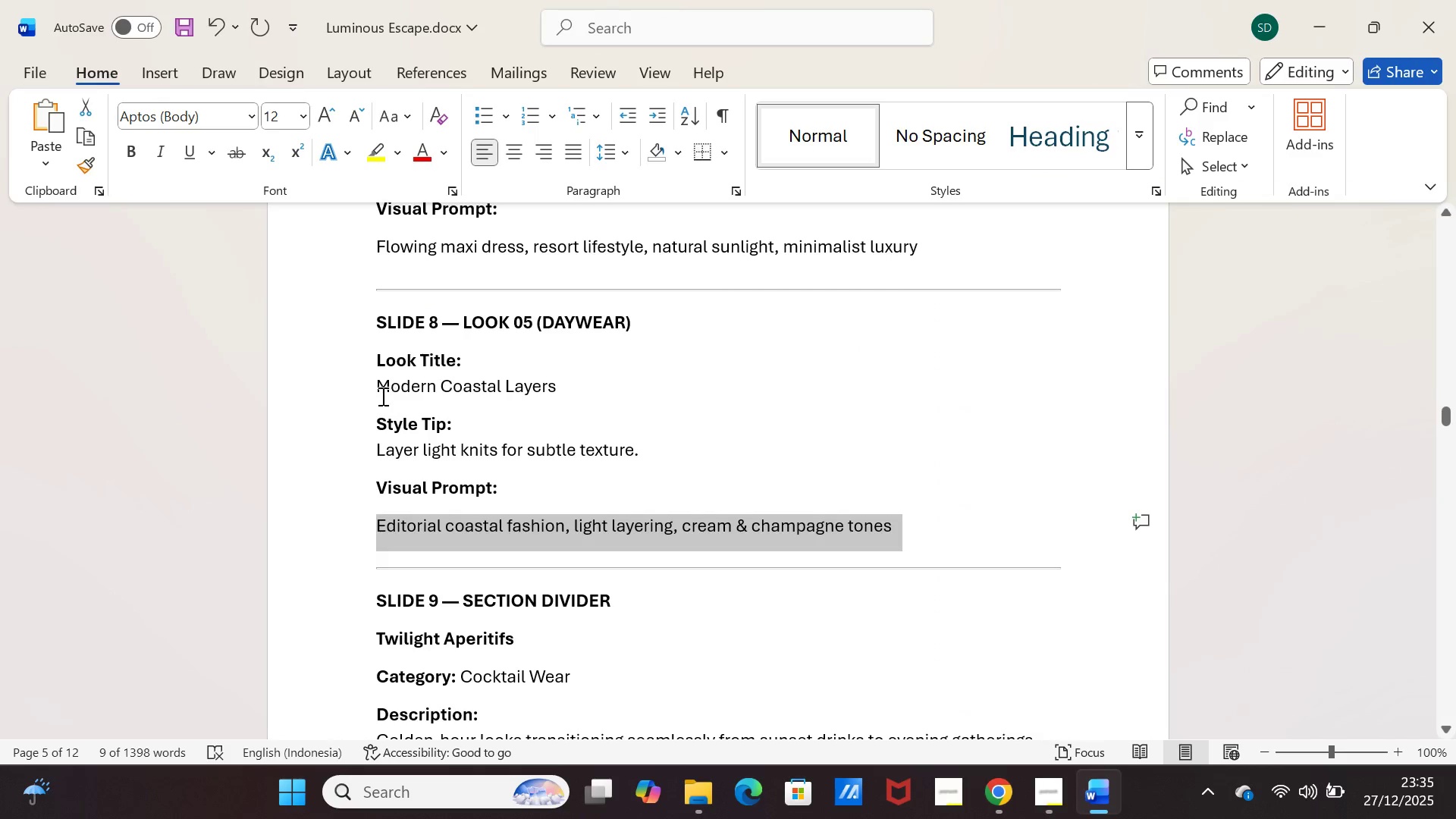 
left_click_drag(start_coordinate=[375, 390], to_coordinate=[539, 385])
 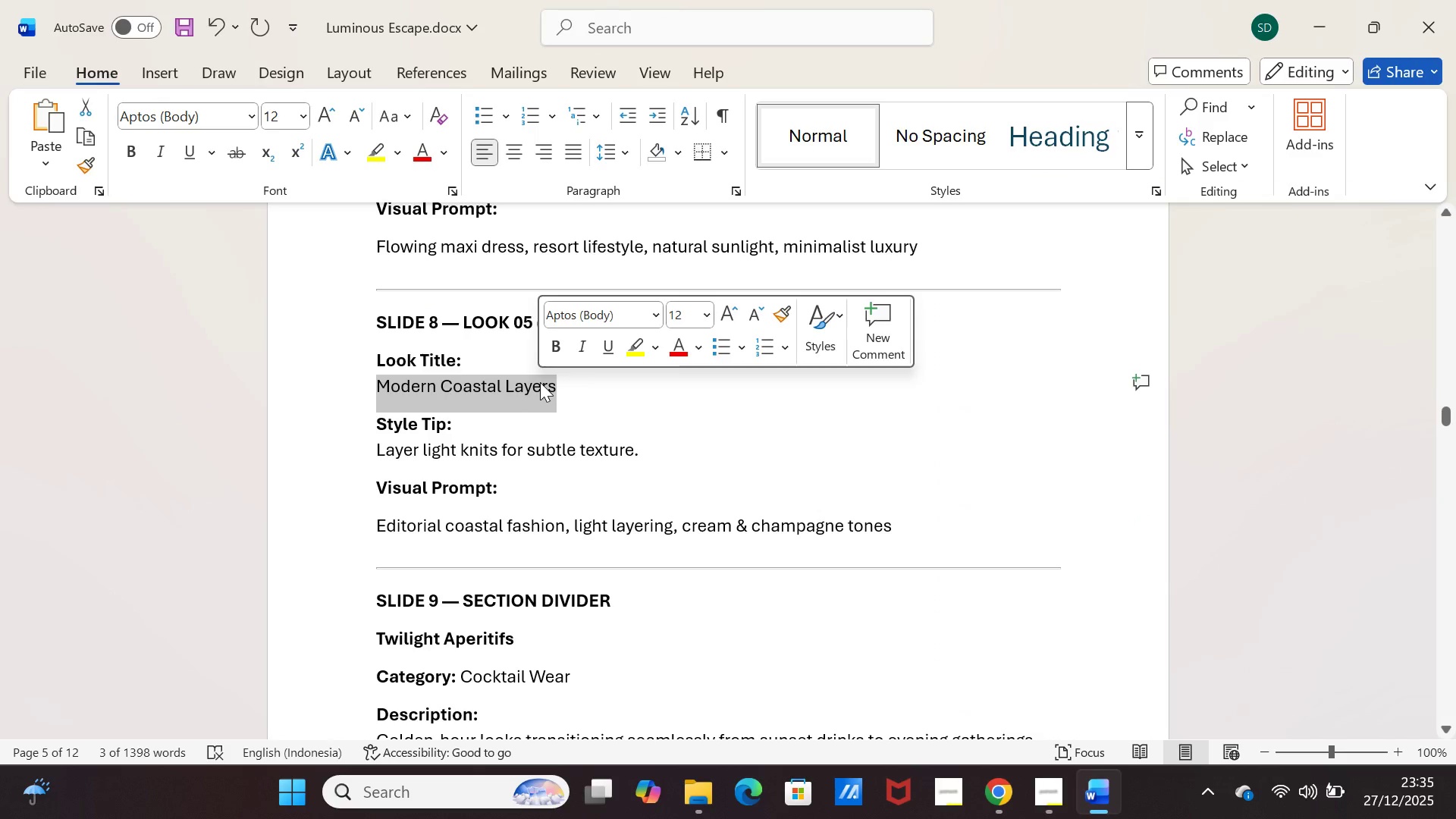 
key(Control+C)
 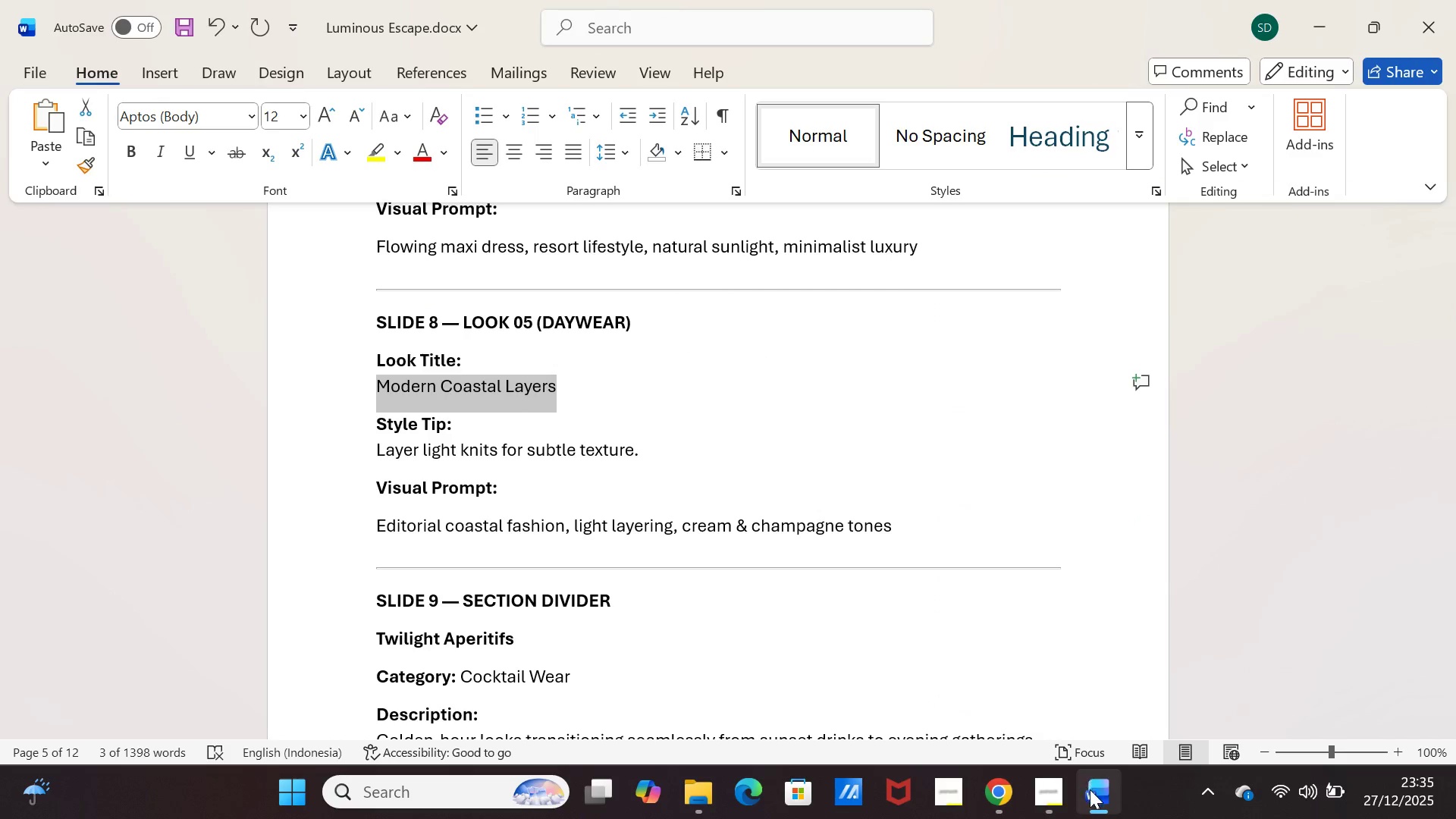 
left_click([1092, 791])
 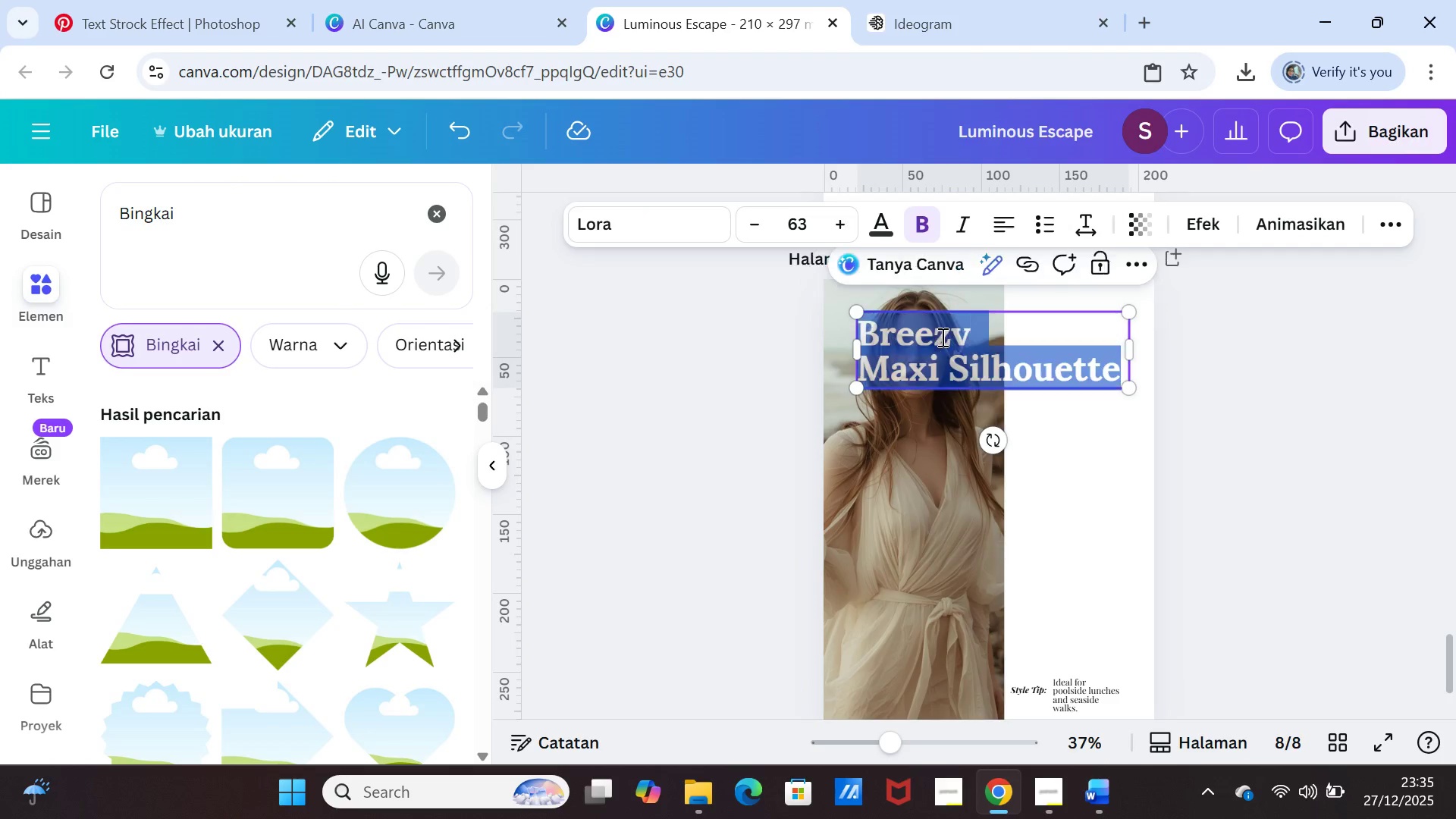 
double_click([941, 337])
 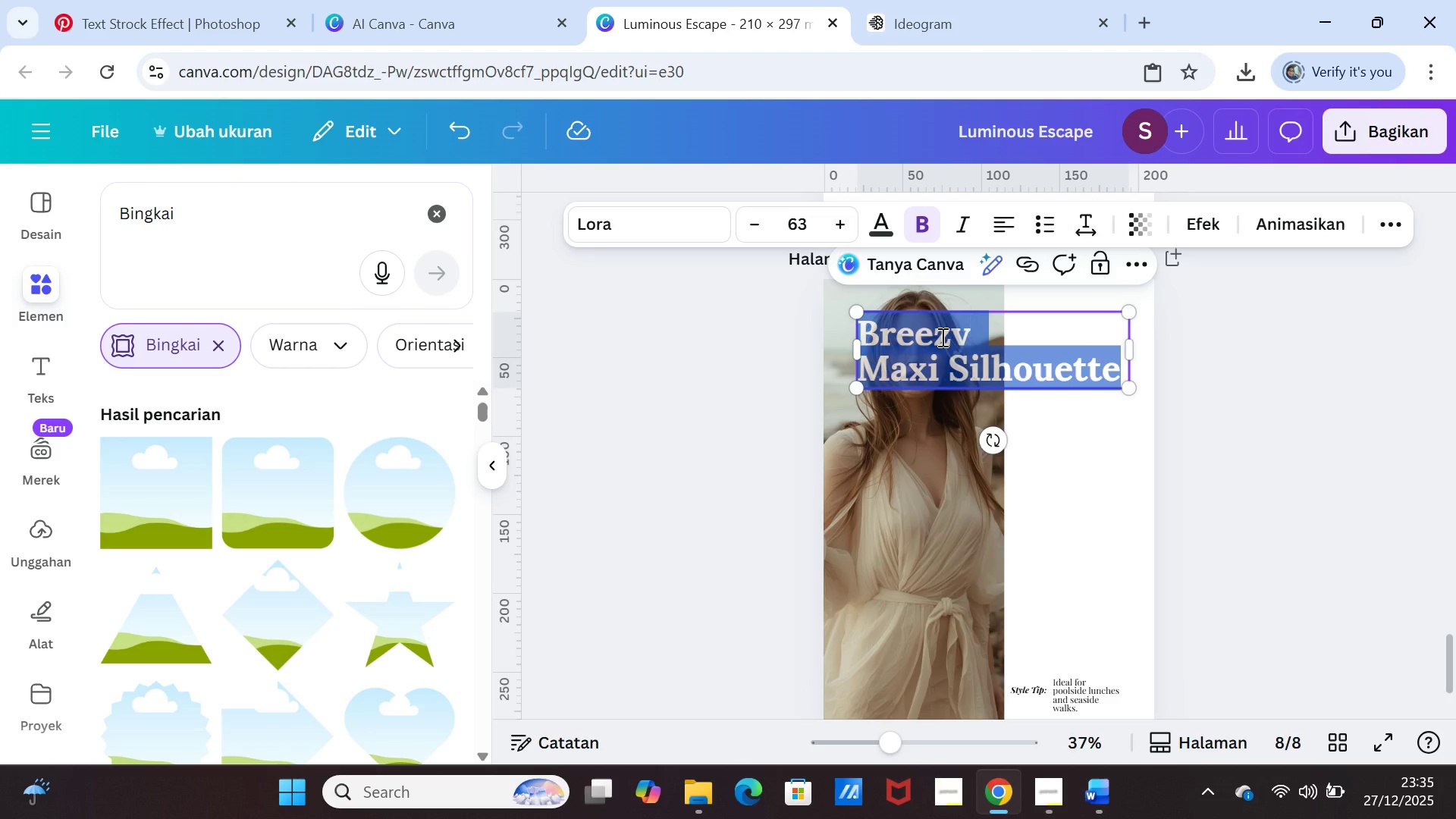 
key(Control+V)
 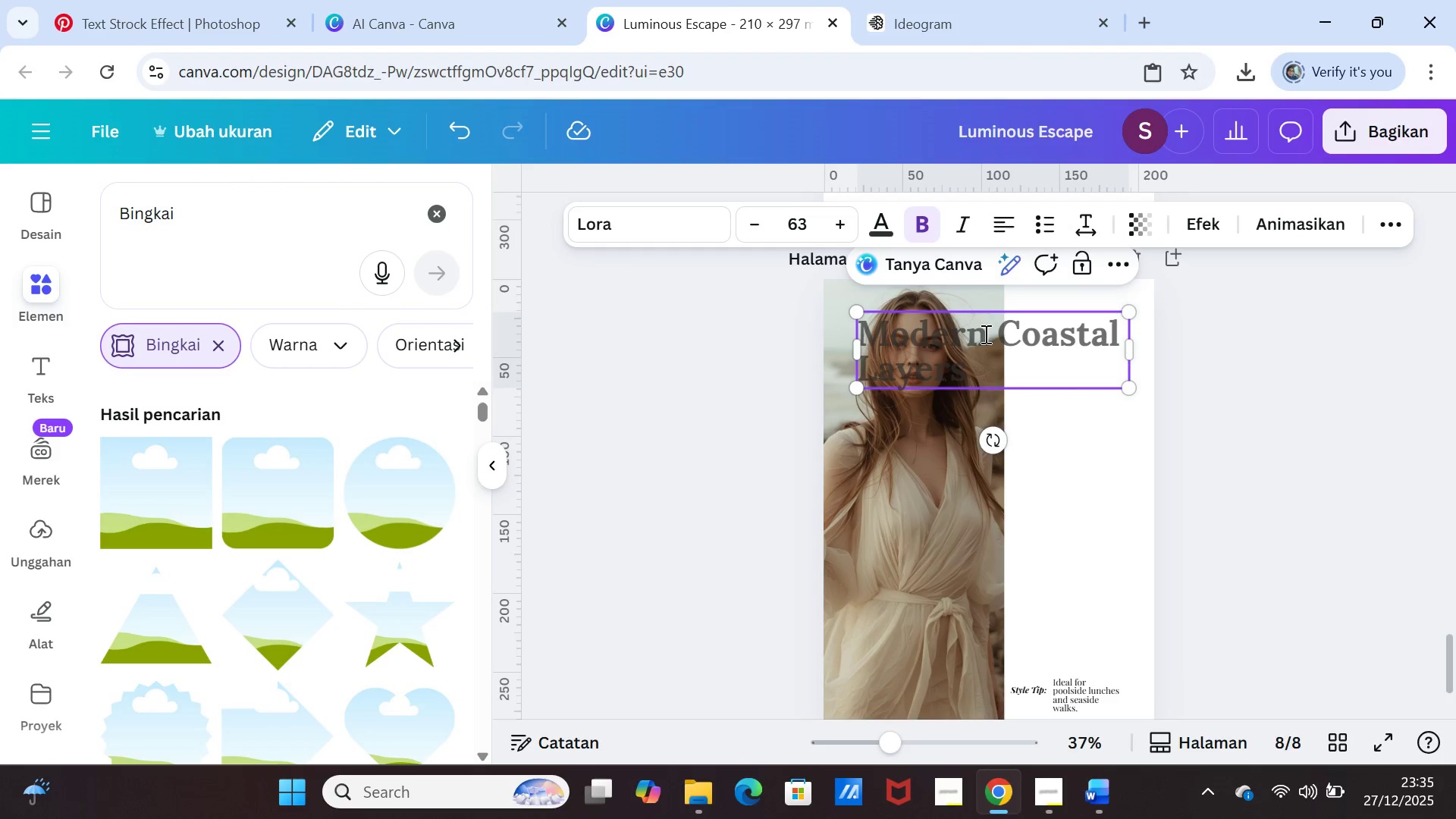 
left_click([990, 334])
 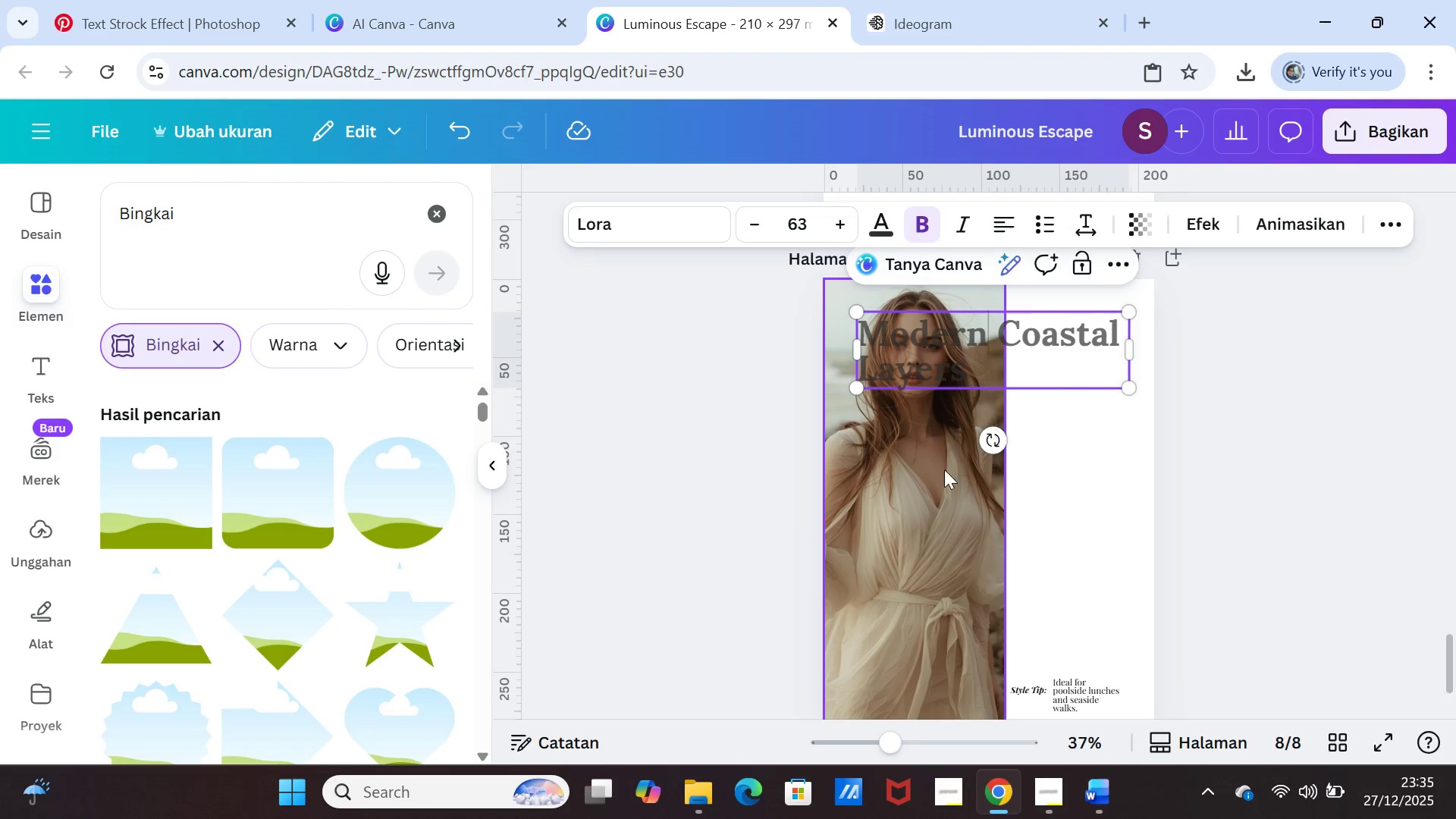 
left_click_drag(start_coordinate=[934, 487], to_coordinate=[1081, 492])
 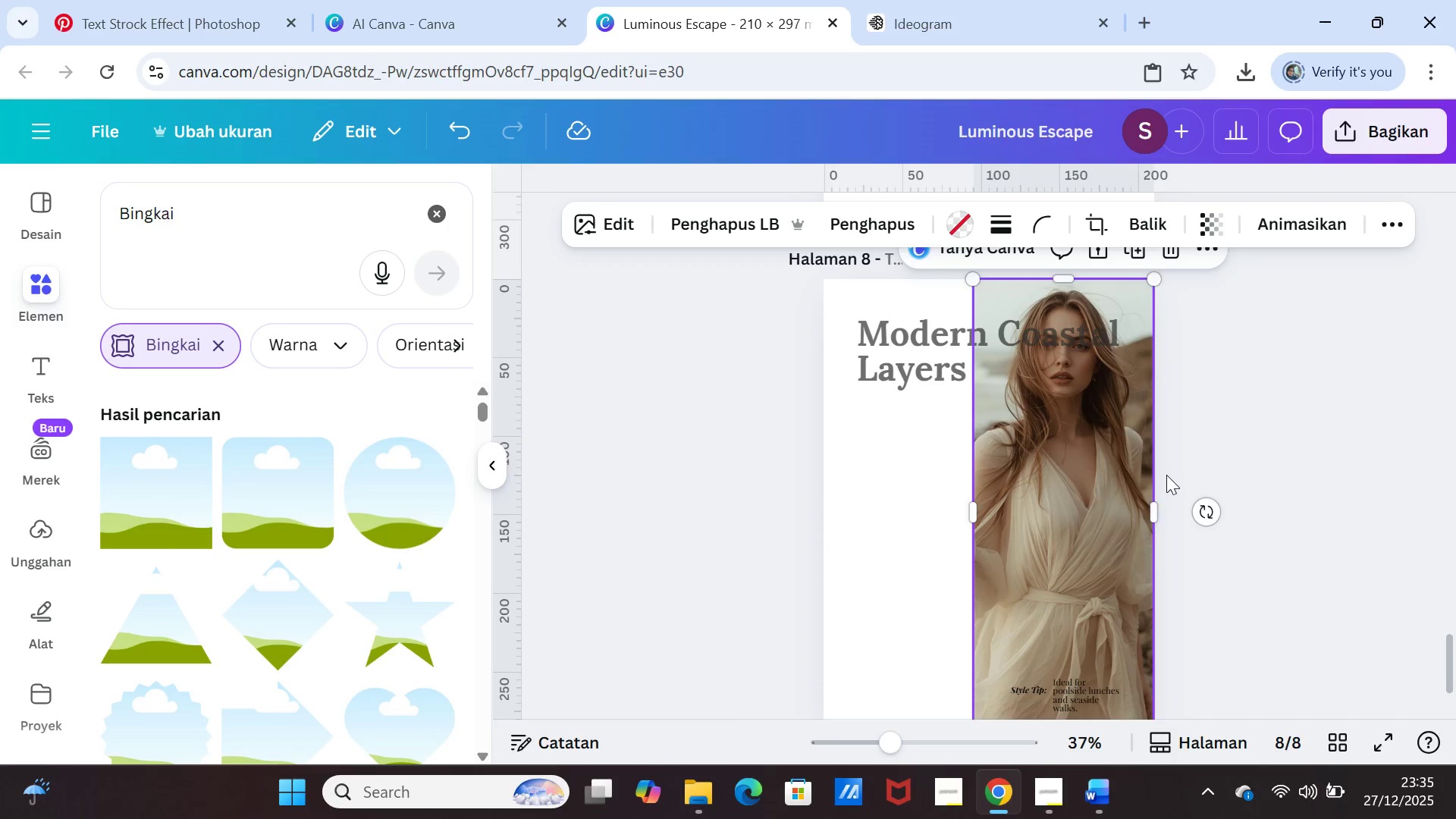 
scroll: coordinate [1166, 475], scroll_direction: down, amount: 2.0
 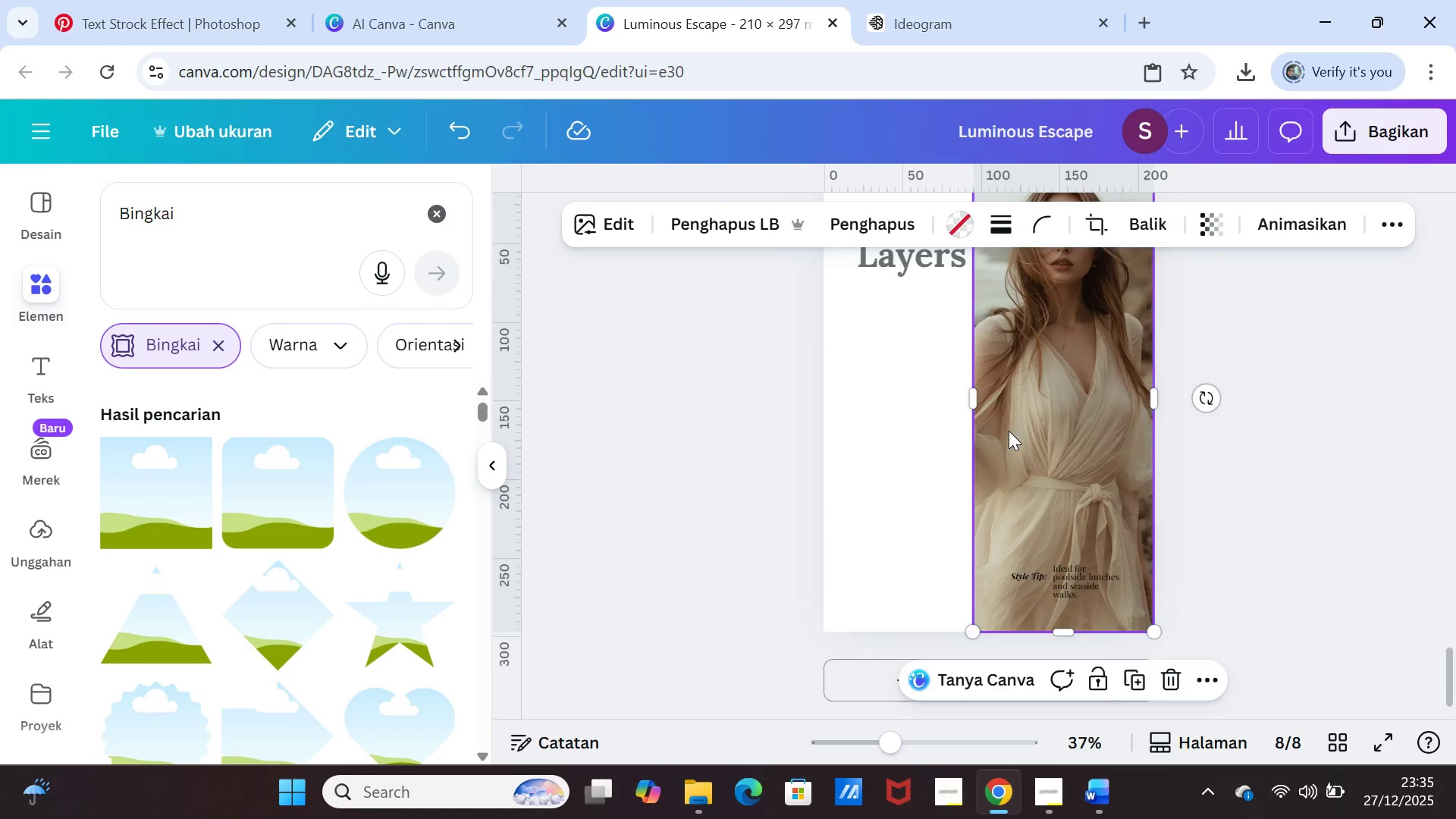 
scroll: coordinate [1009, 430], scroll_direction: up, amount: 1.0
 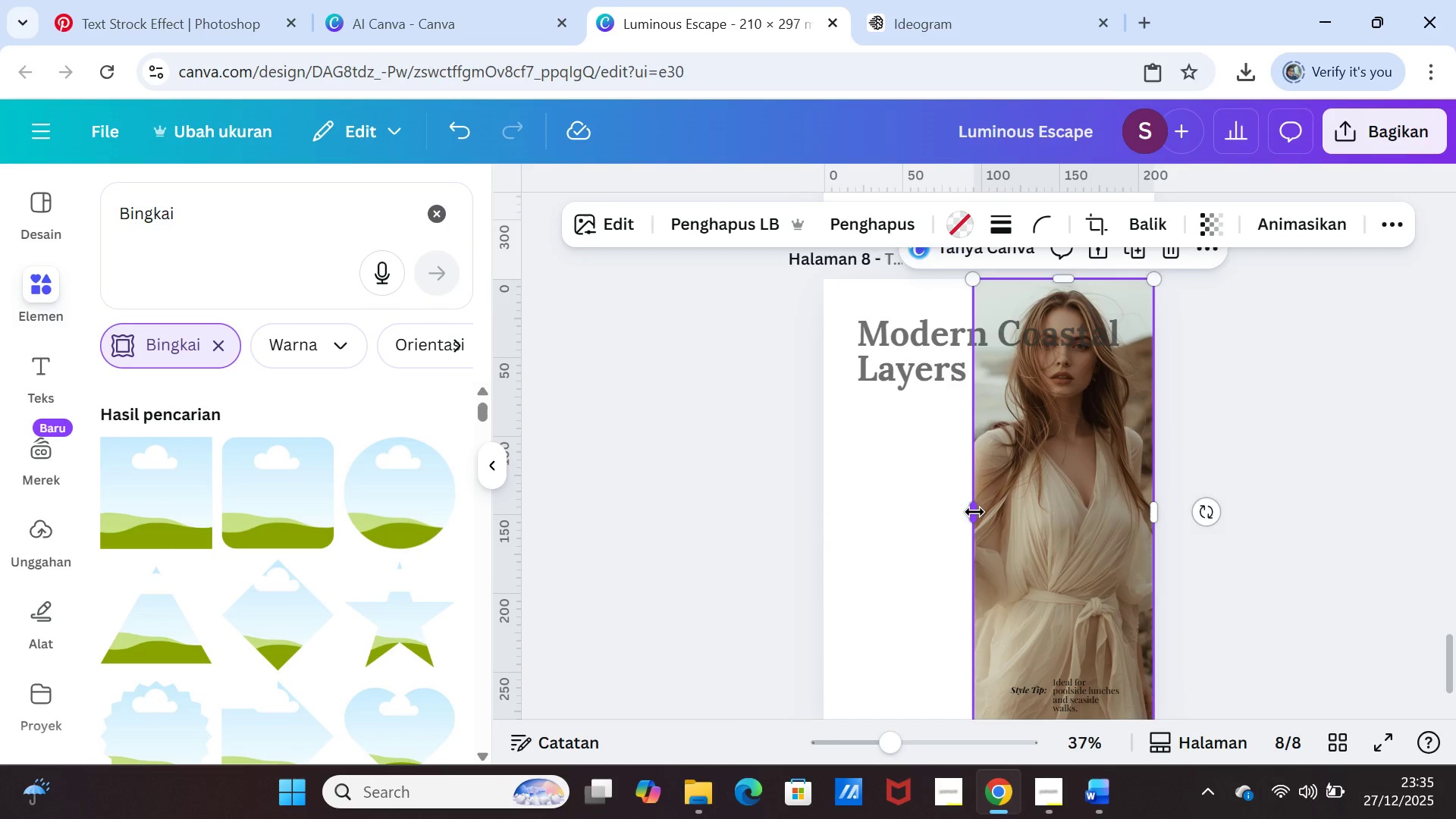 
left_click_drag(start_coordinate=[972, 512], to_coordinate=[922, 506])
 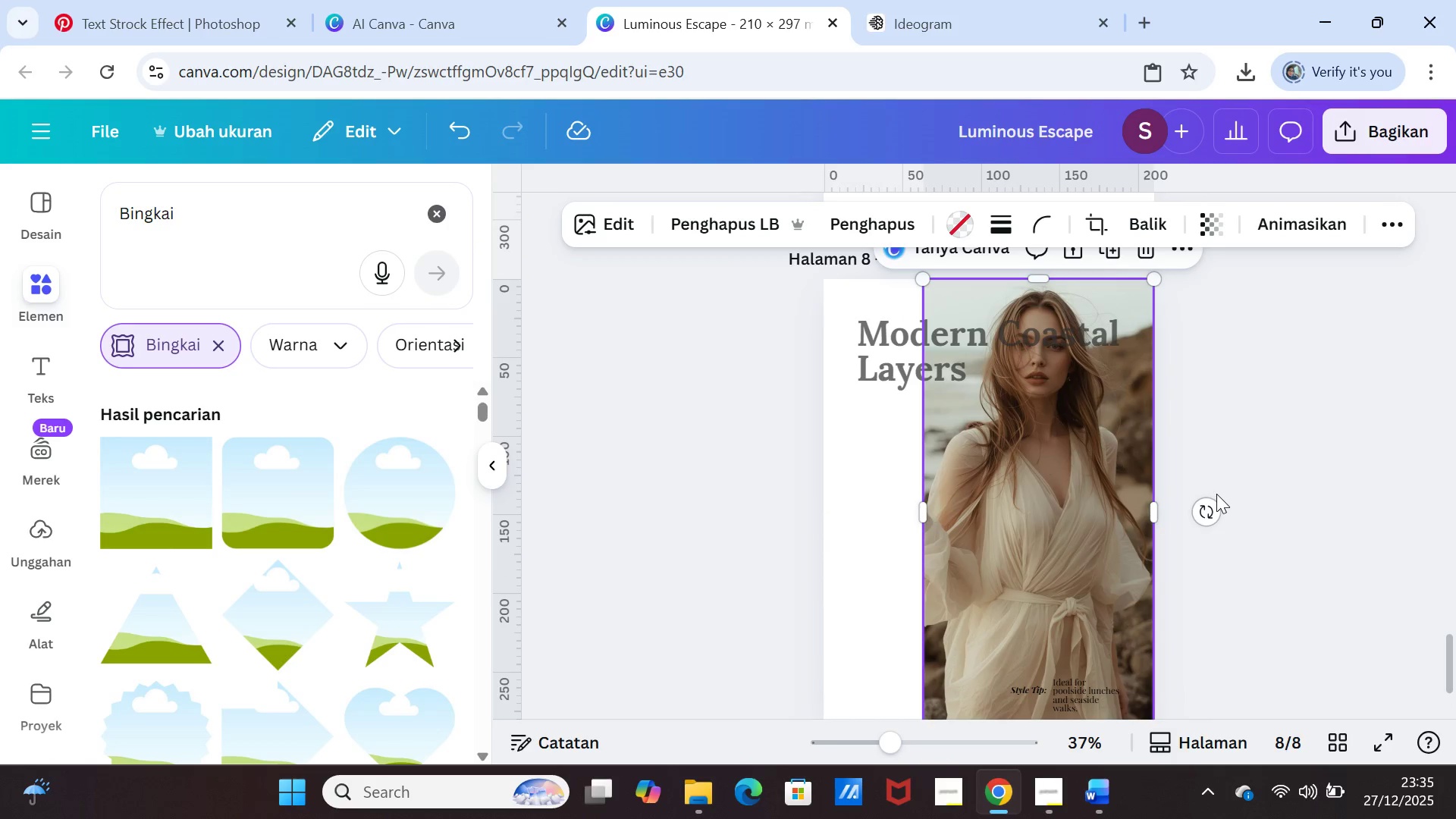 
left_click([1216, 494])
 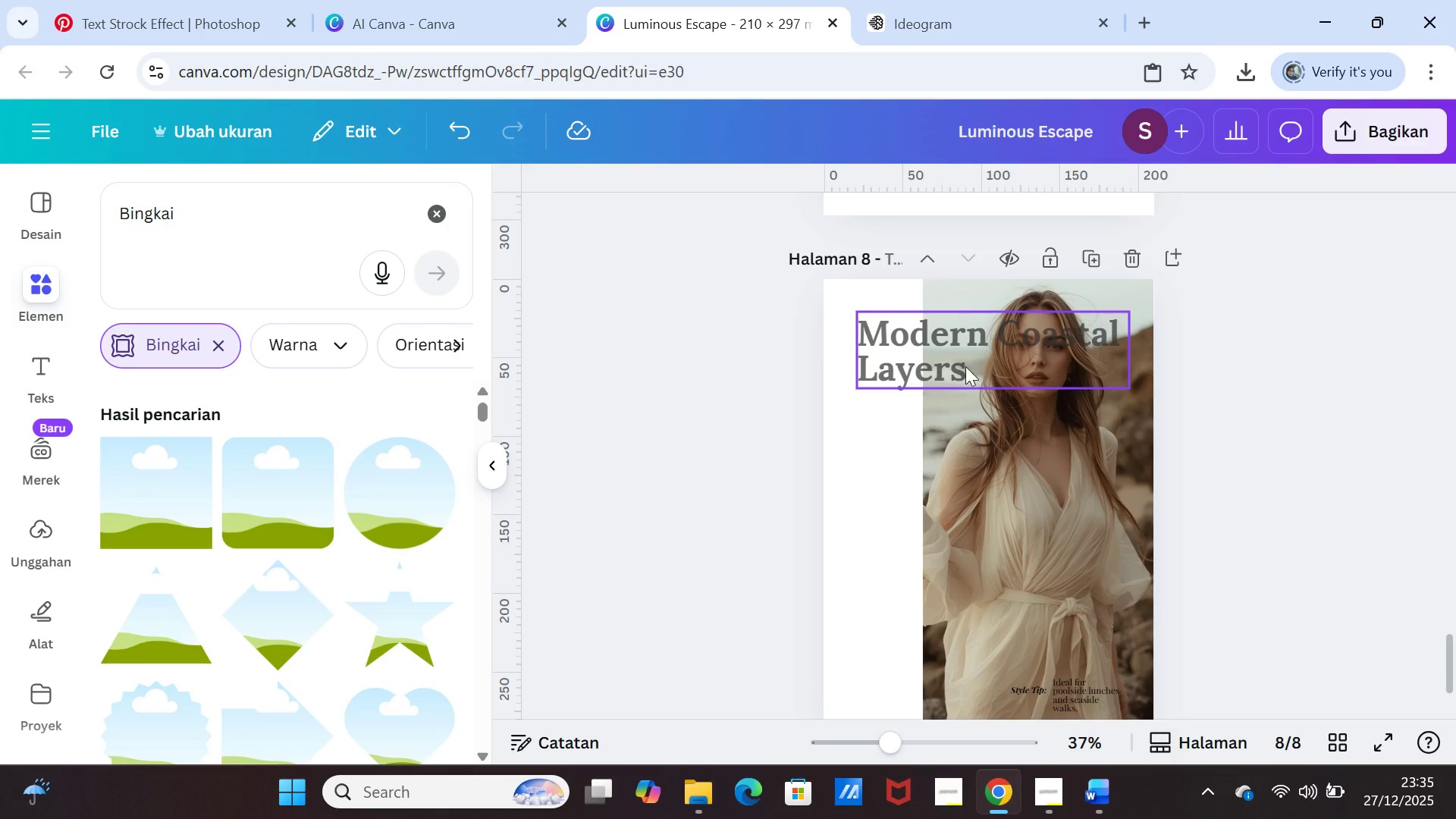 
left_click([962, 359])
 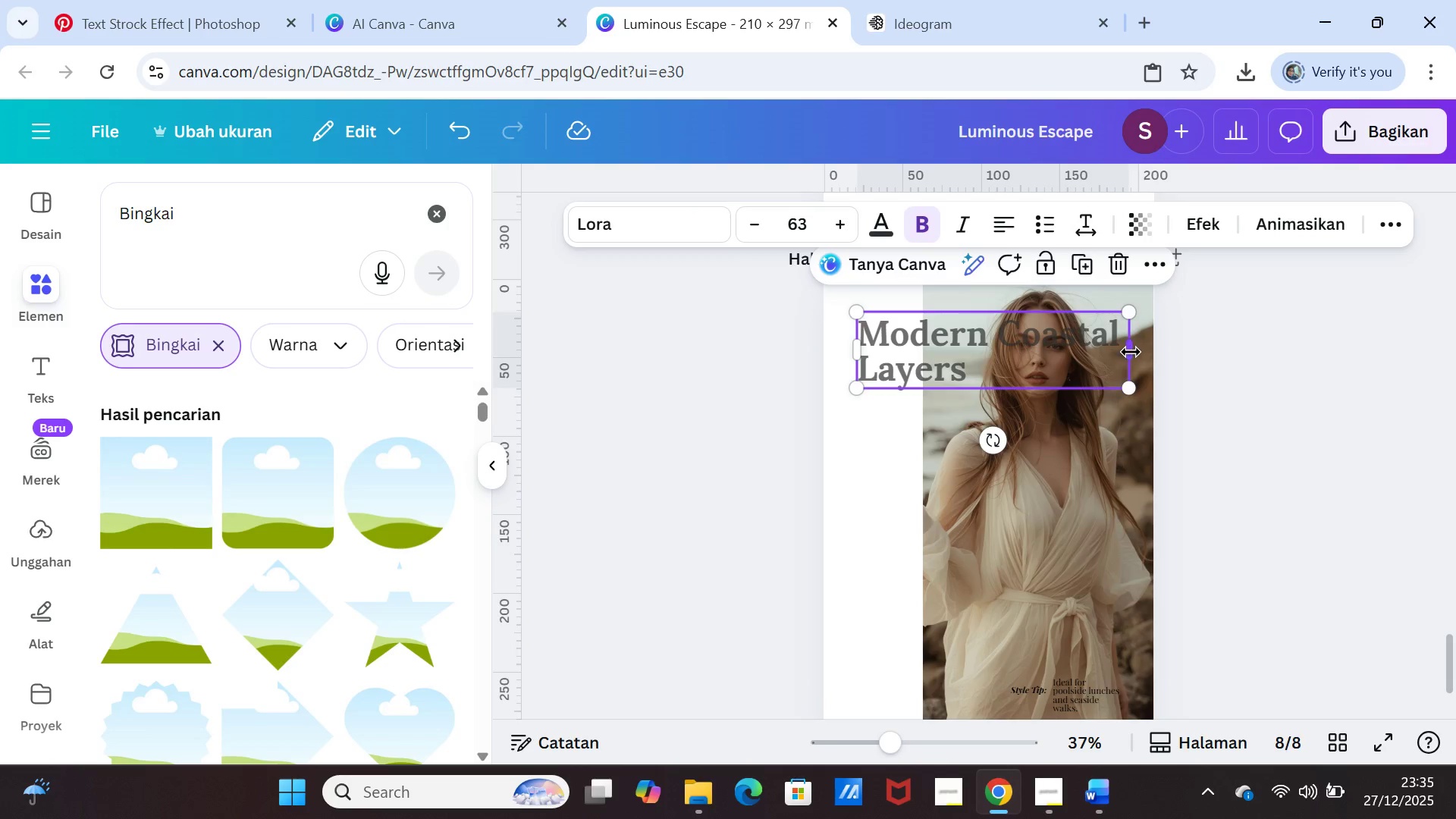 
left_click_drag(start_coordinate=[1131, 352], to_coordinate=[984, 366])
 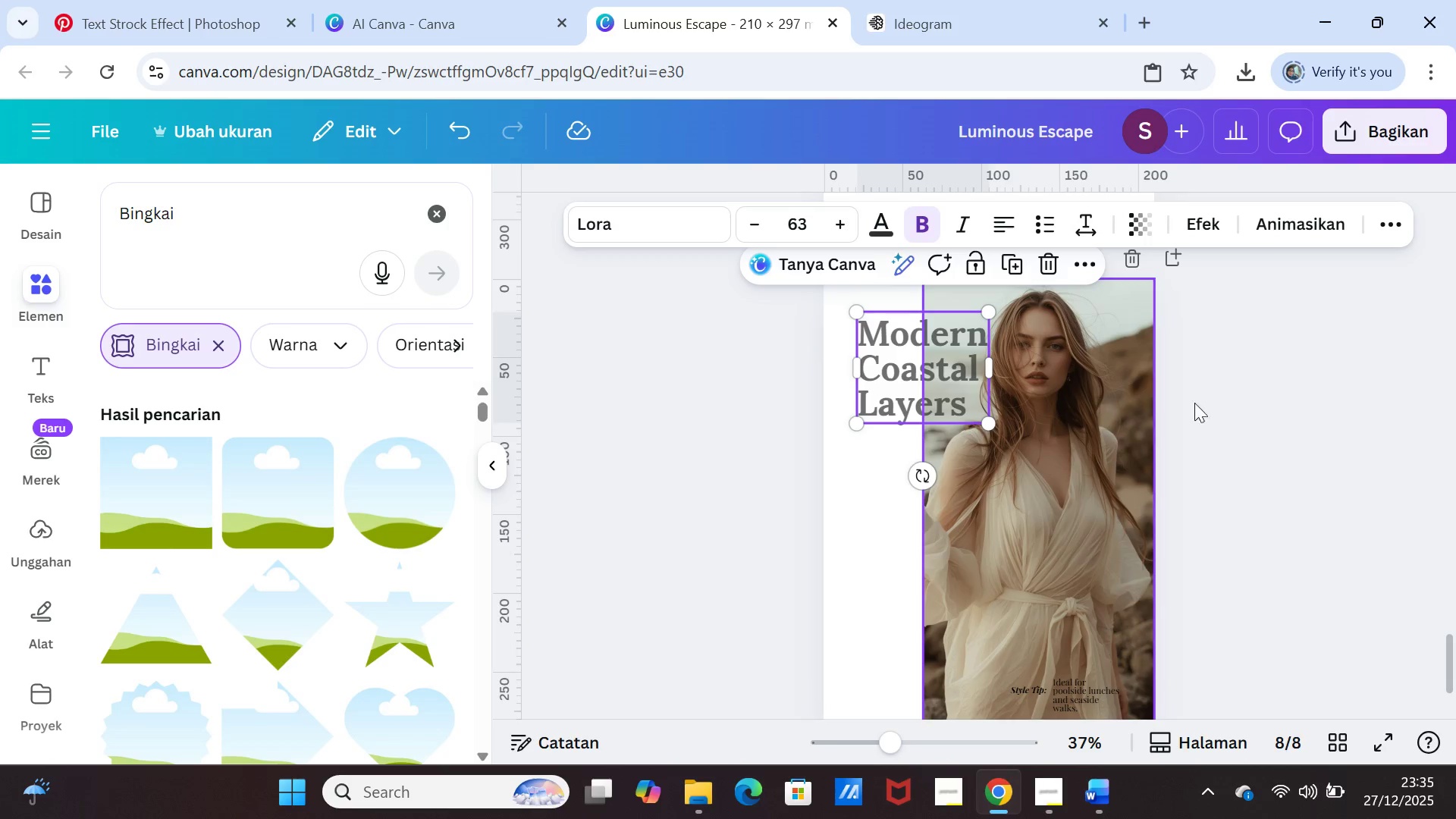 
left_click([1279, 403])
 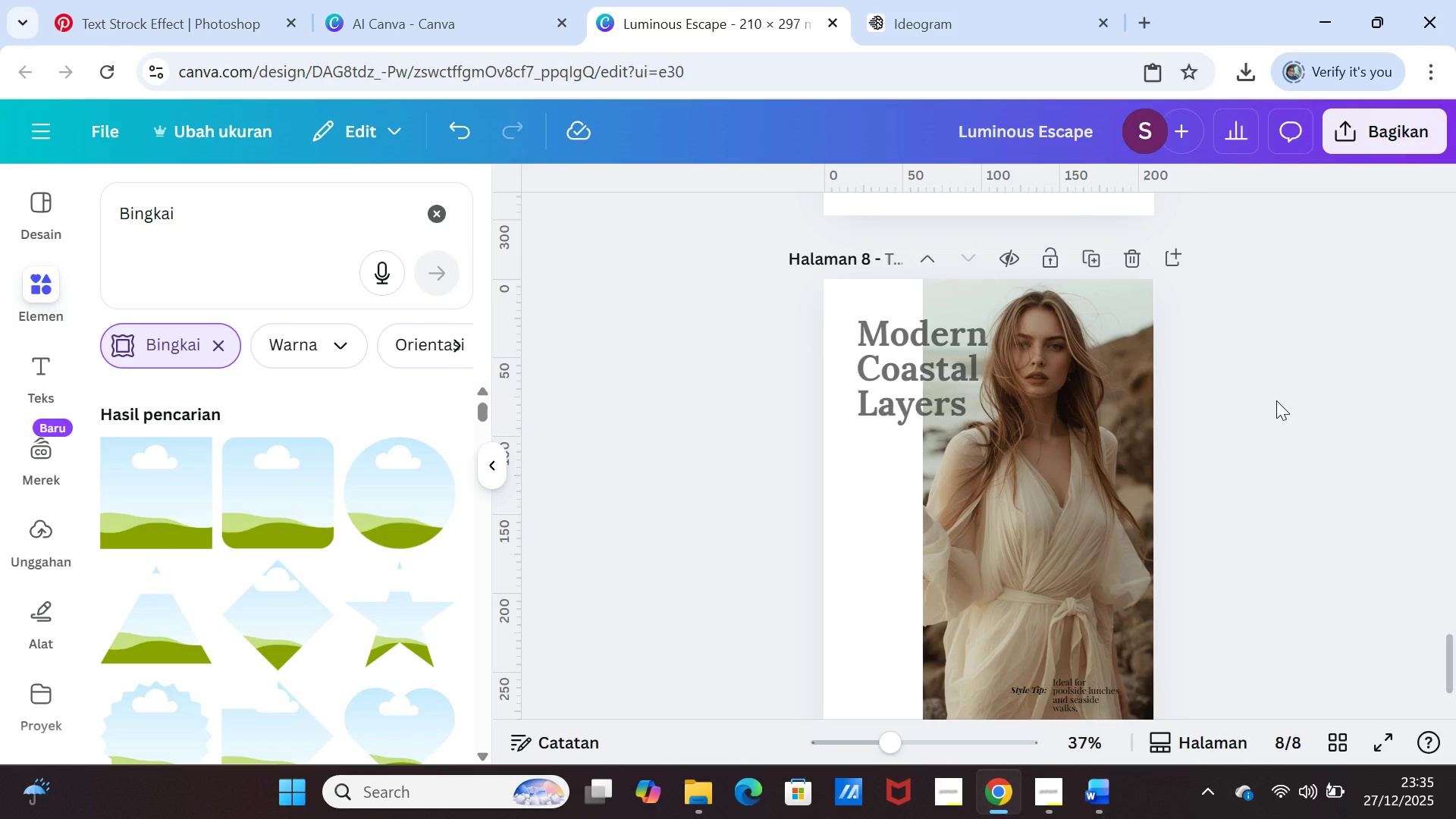 
scroll: coordinate [1276, 400], scroll_direction: down, amount: 1.0
 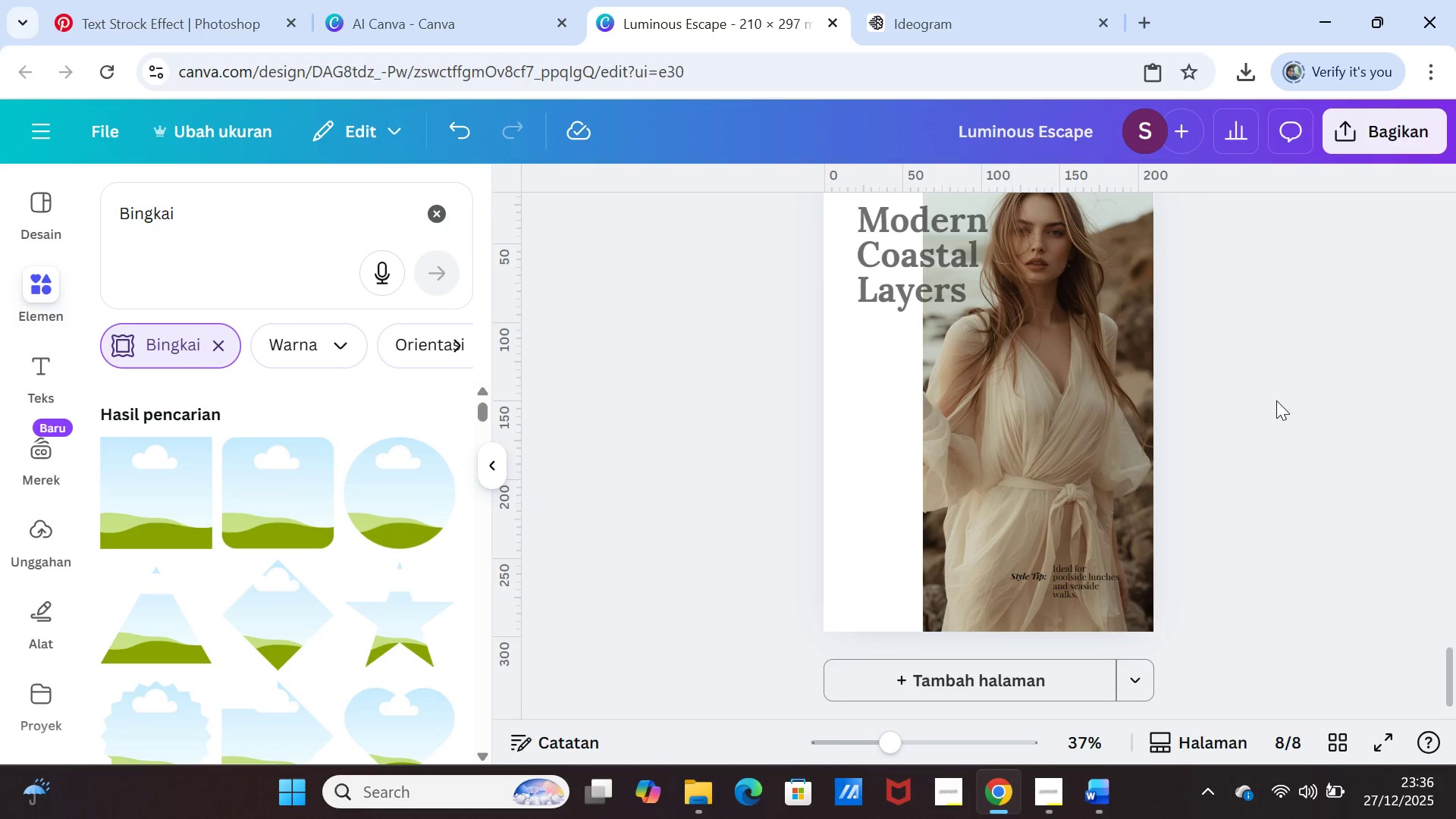 
scroll: coordinate [1276, 400], scroll_direction: up, amount: 1.0
 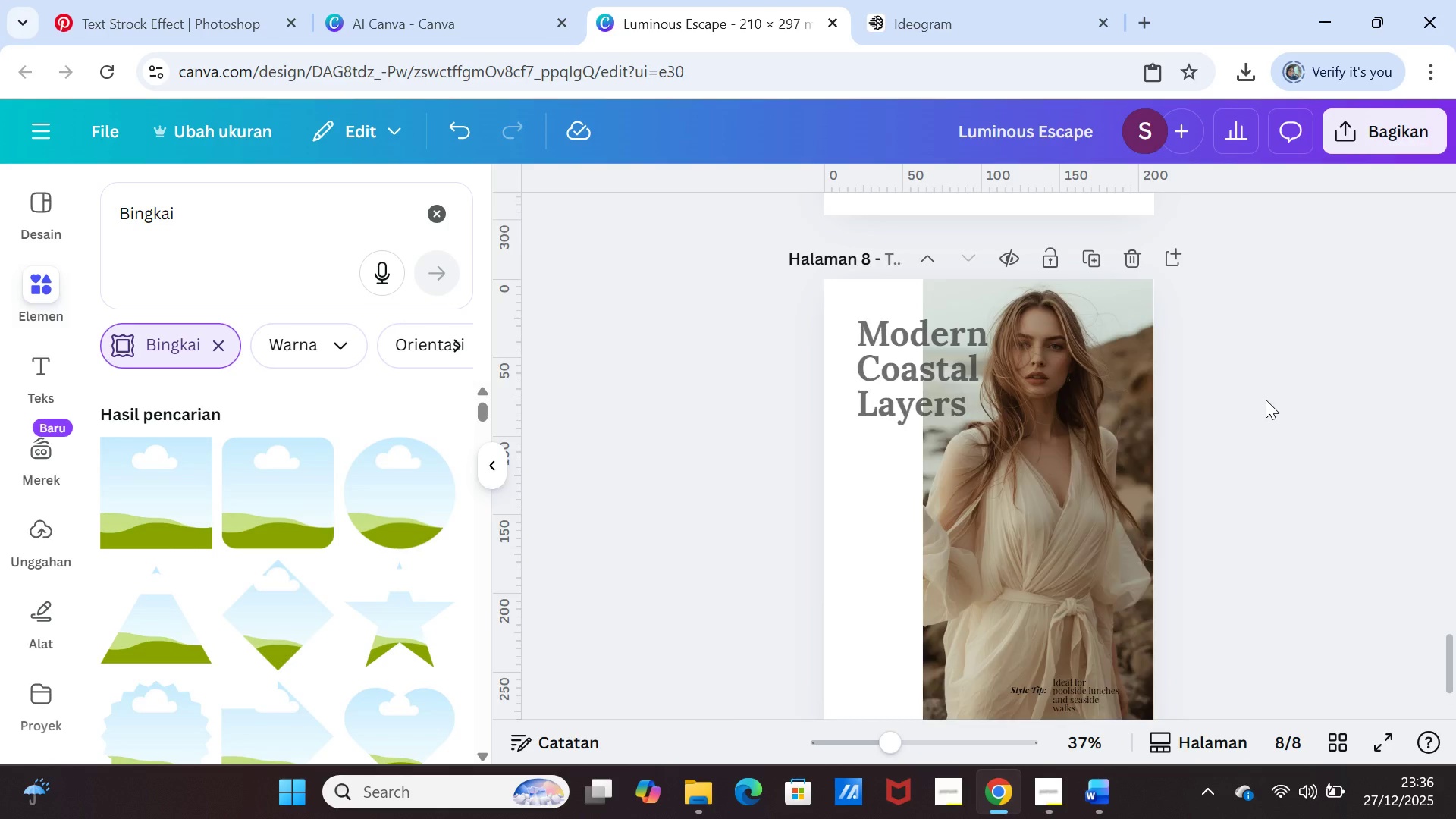 
scroll: coordinate [1266, 400], scroll_direction: down, amount: 1.0
 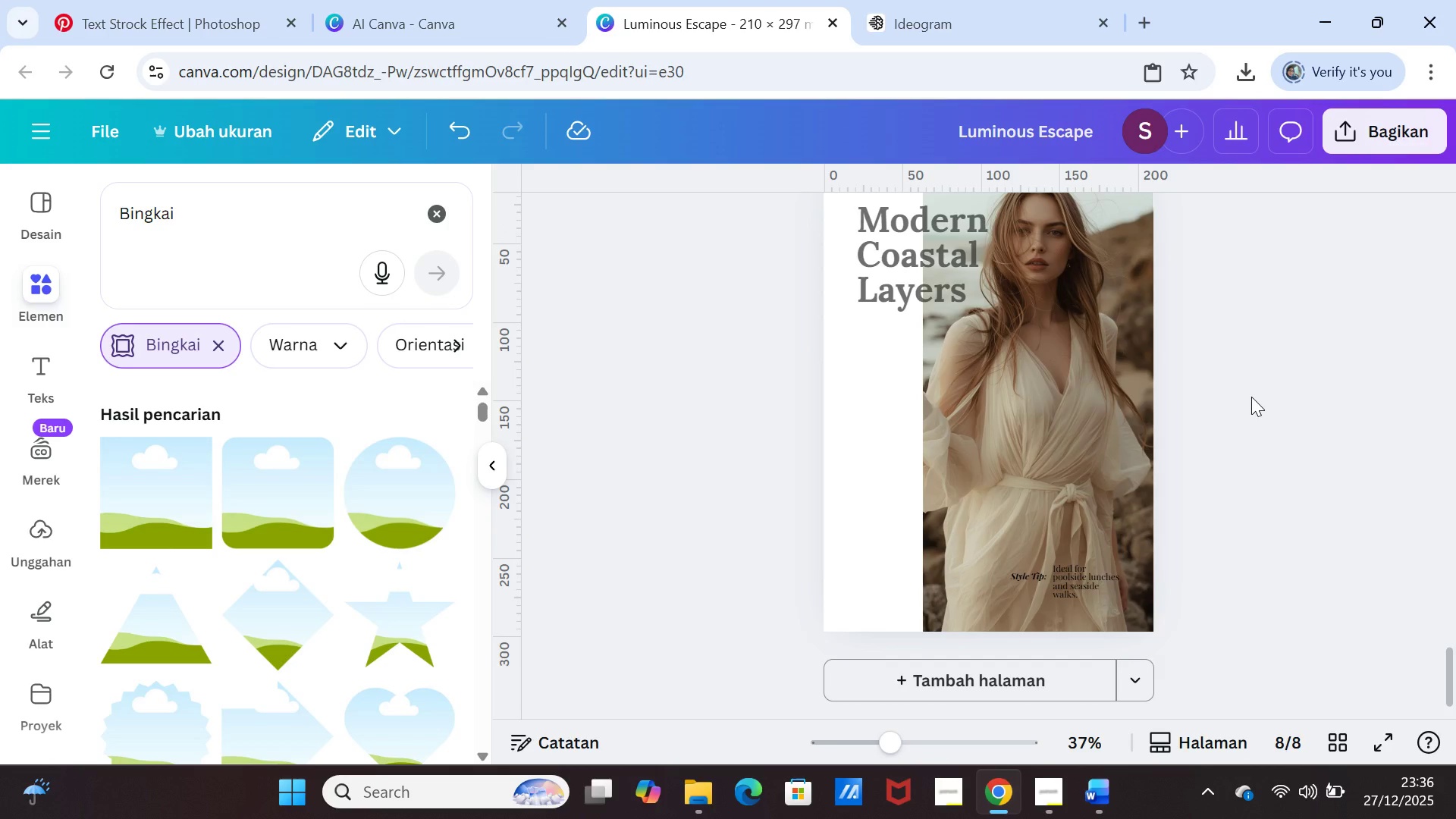 
left_click([1041, 453])
 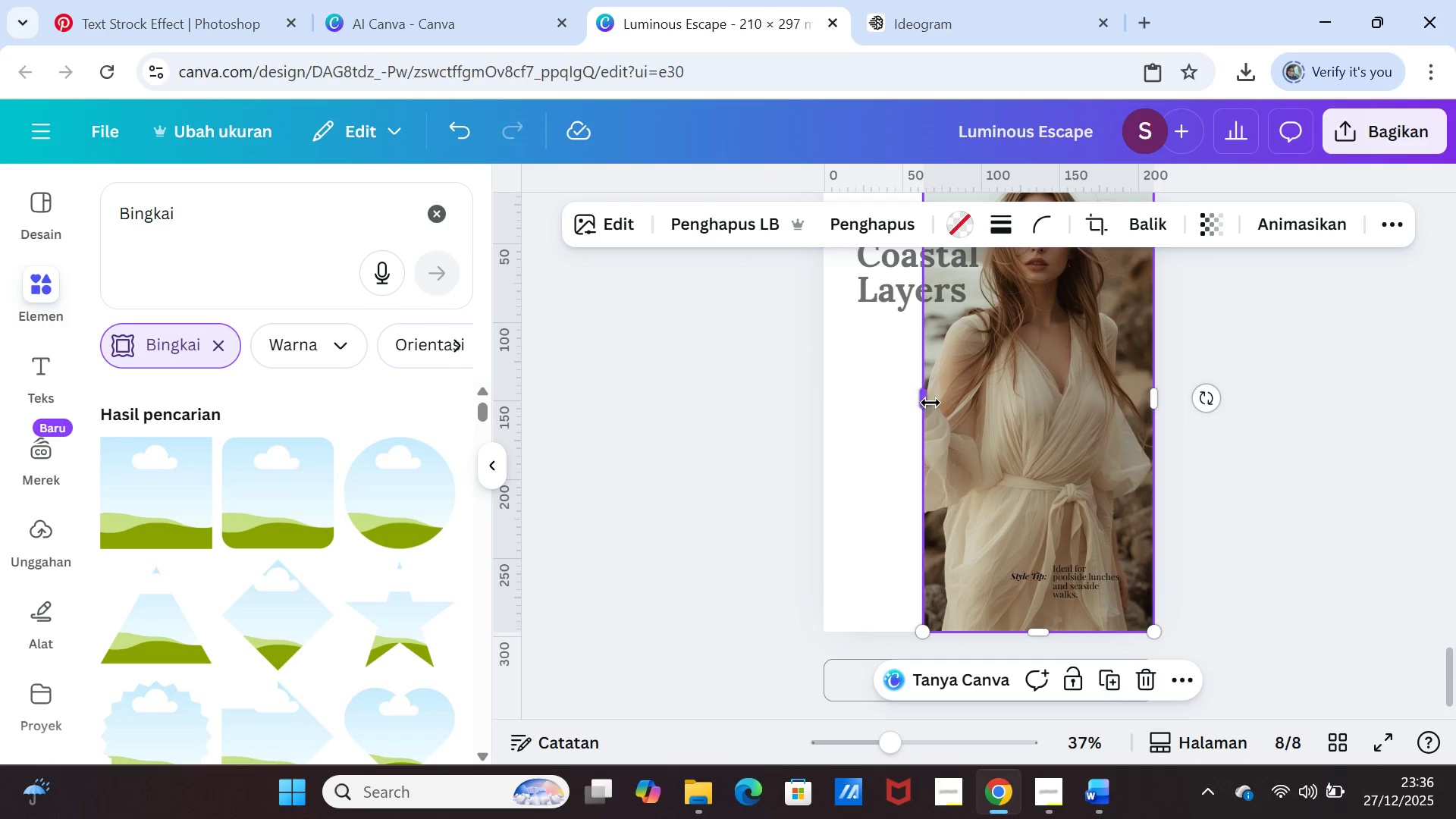 
left_click_drag(start_coordinate=[930, 403], to_coordinate=[835, 396])
 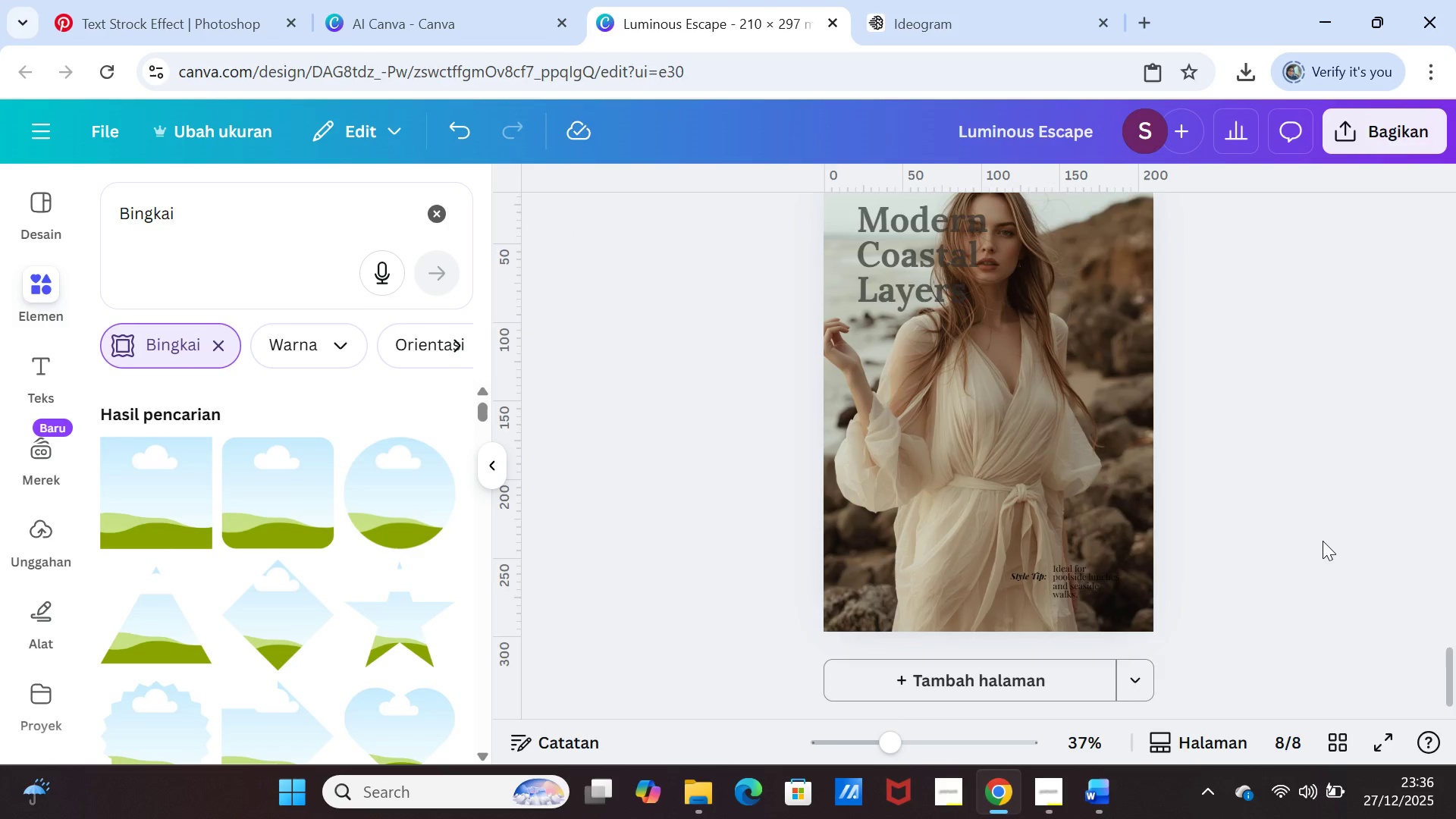 
scroll: coordinate [1323, 541], scroll_direction: up, amount: 1.0
 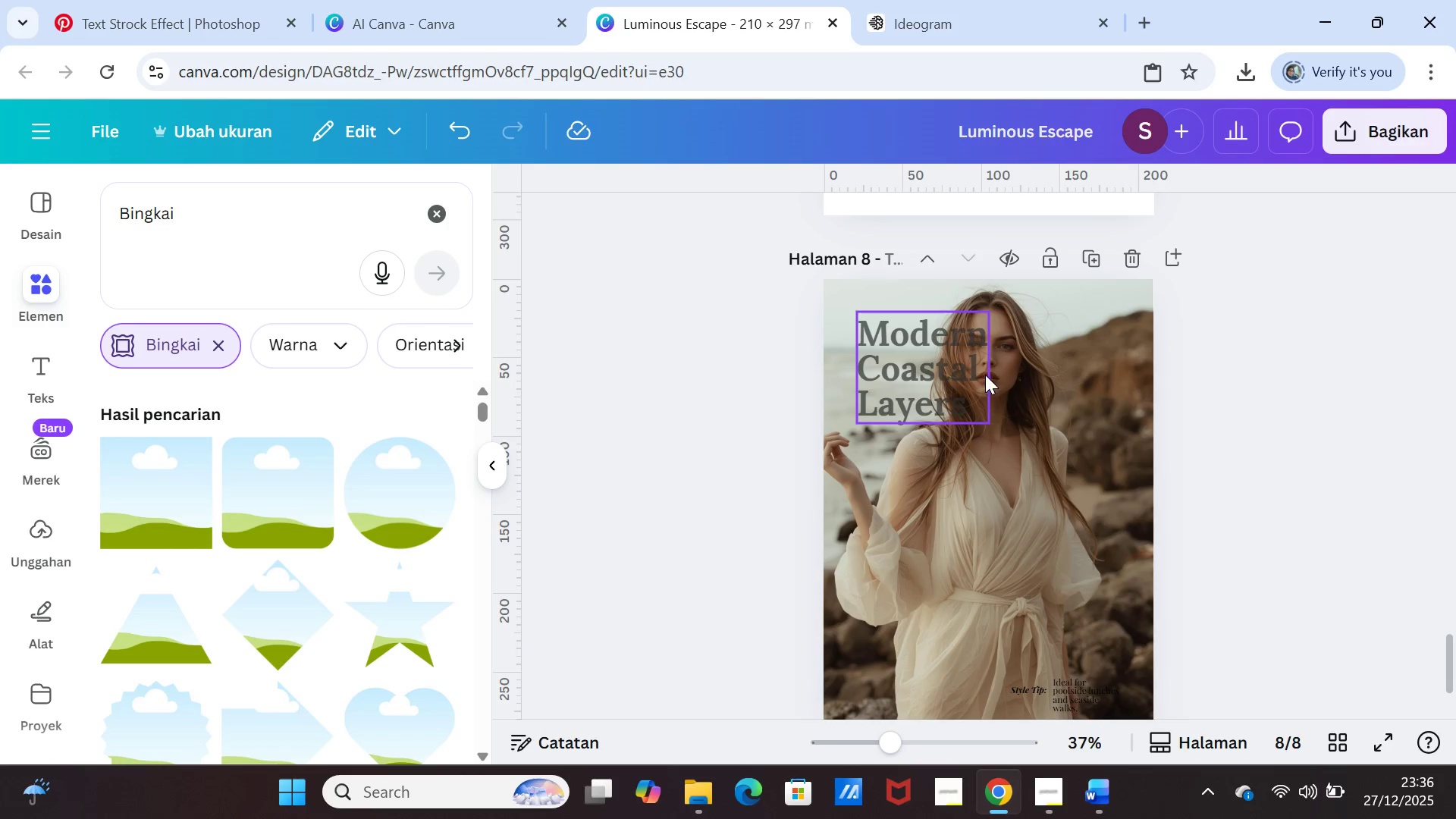 
left_click([902, 388])
 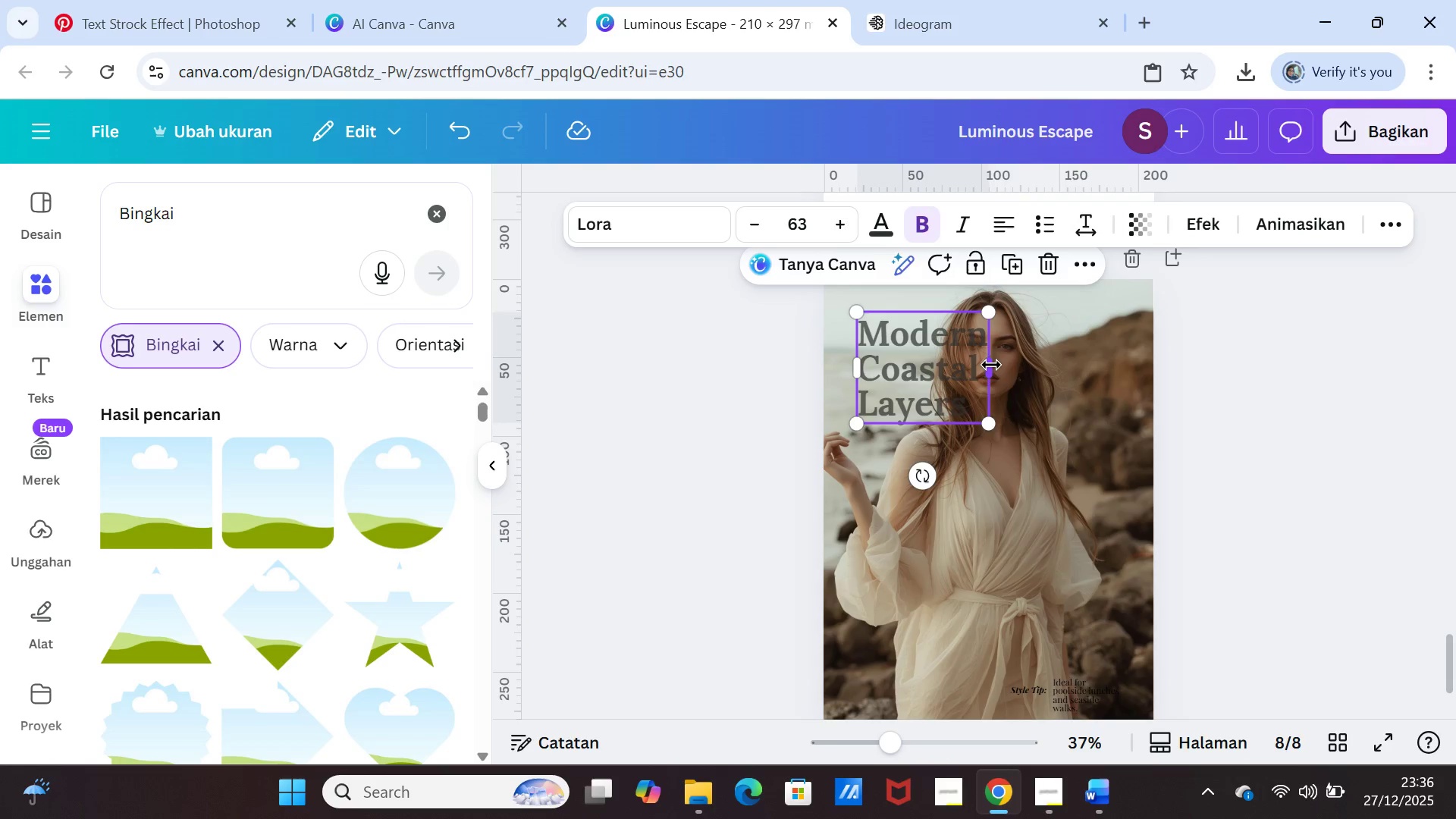 
left_click_drag(start_coordinate=[991, 365], to_coordinate=[1127, 337])
 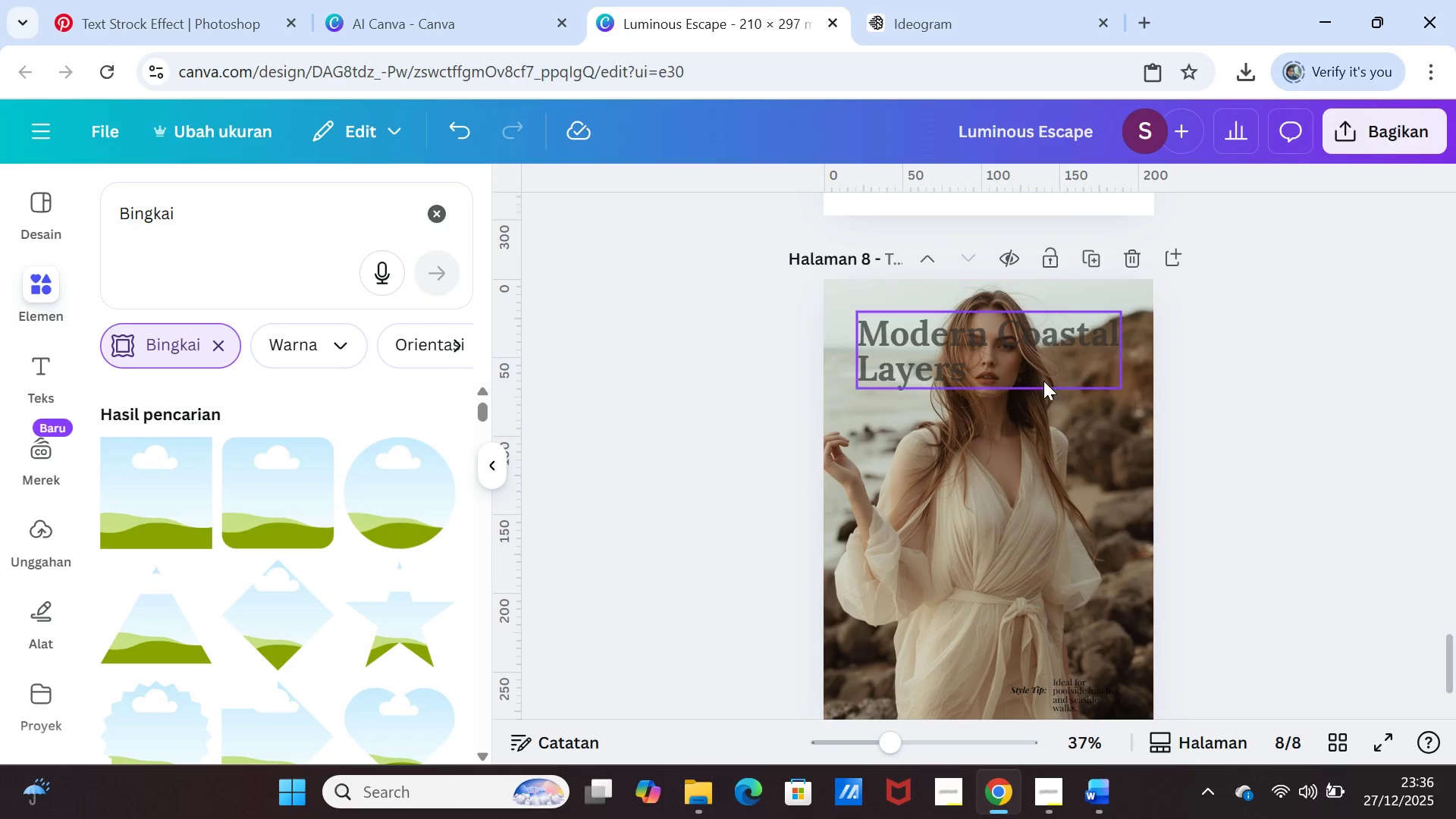 
left_click_drag(start_coordinate=[1042, 375], to_coordinate=[1037, 341])
 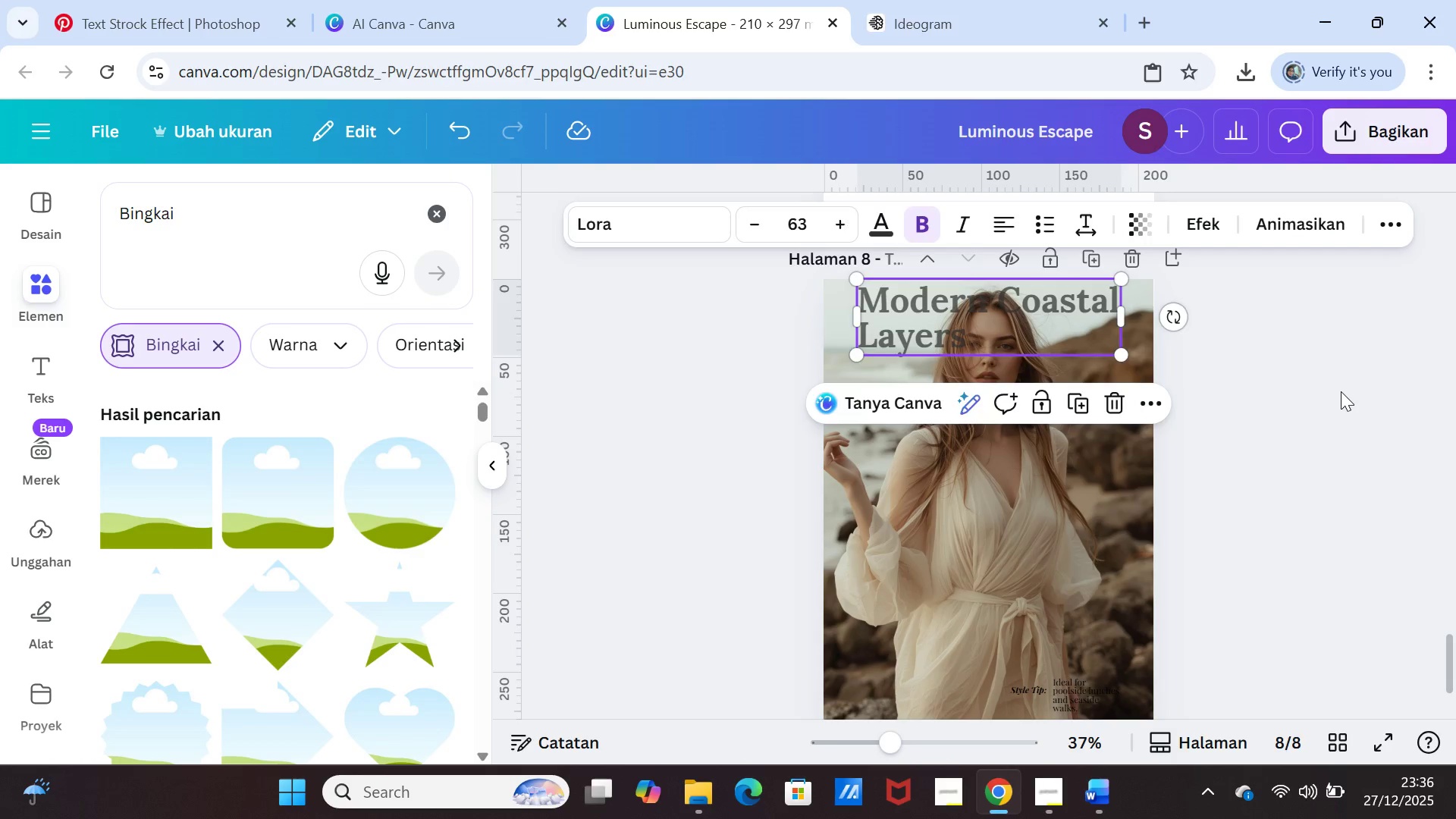 
left_click([1341, 391])
 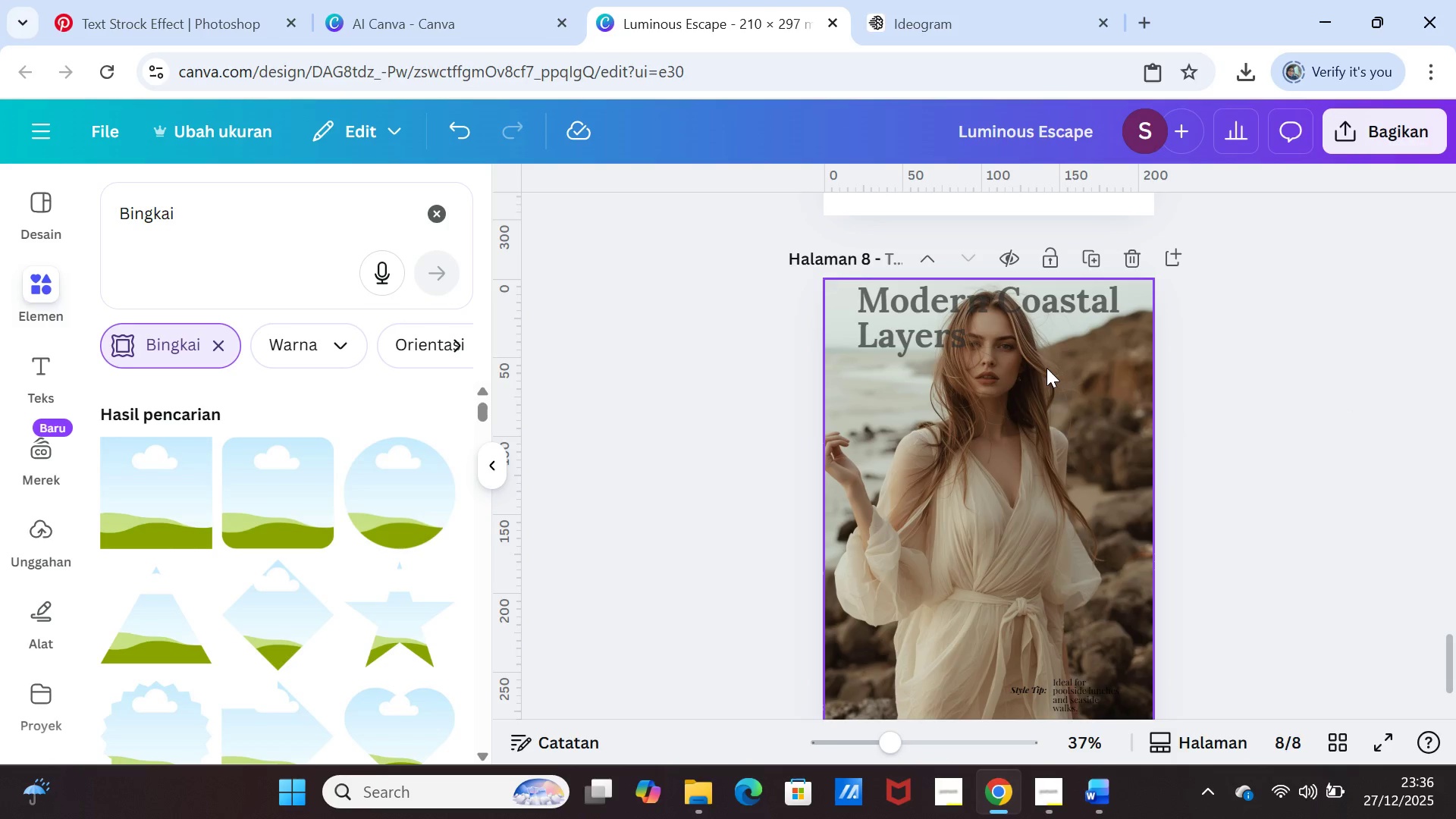 
left_click_drag(start_coordinate=[1036, 333], to_coordinate=[1024, 351])
 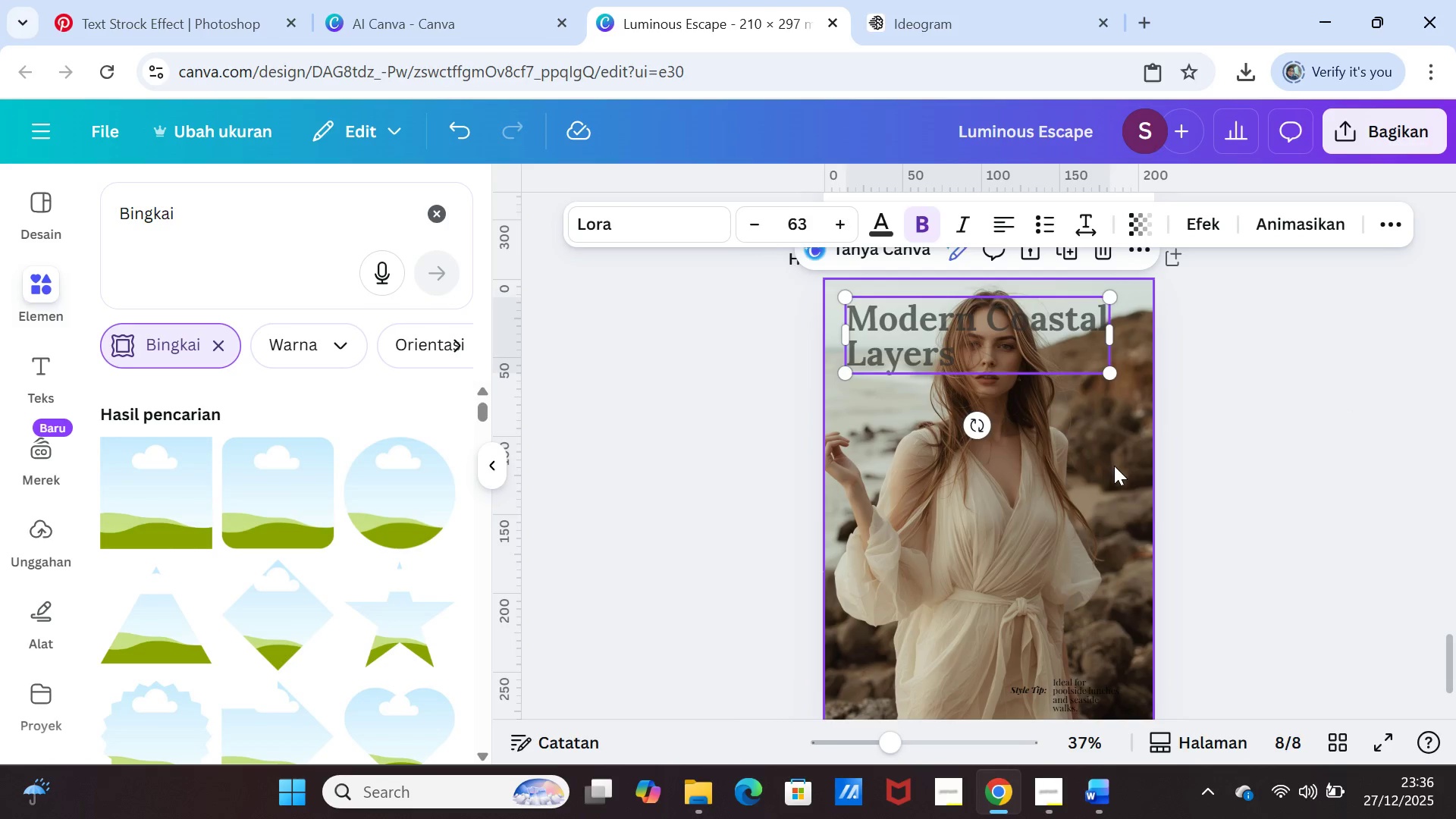 
left_click([1114, 466])
 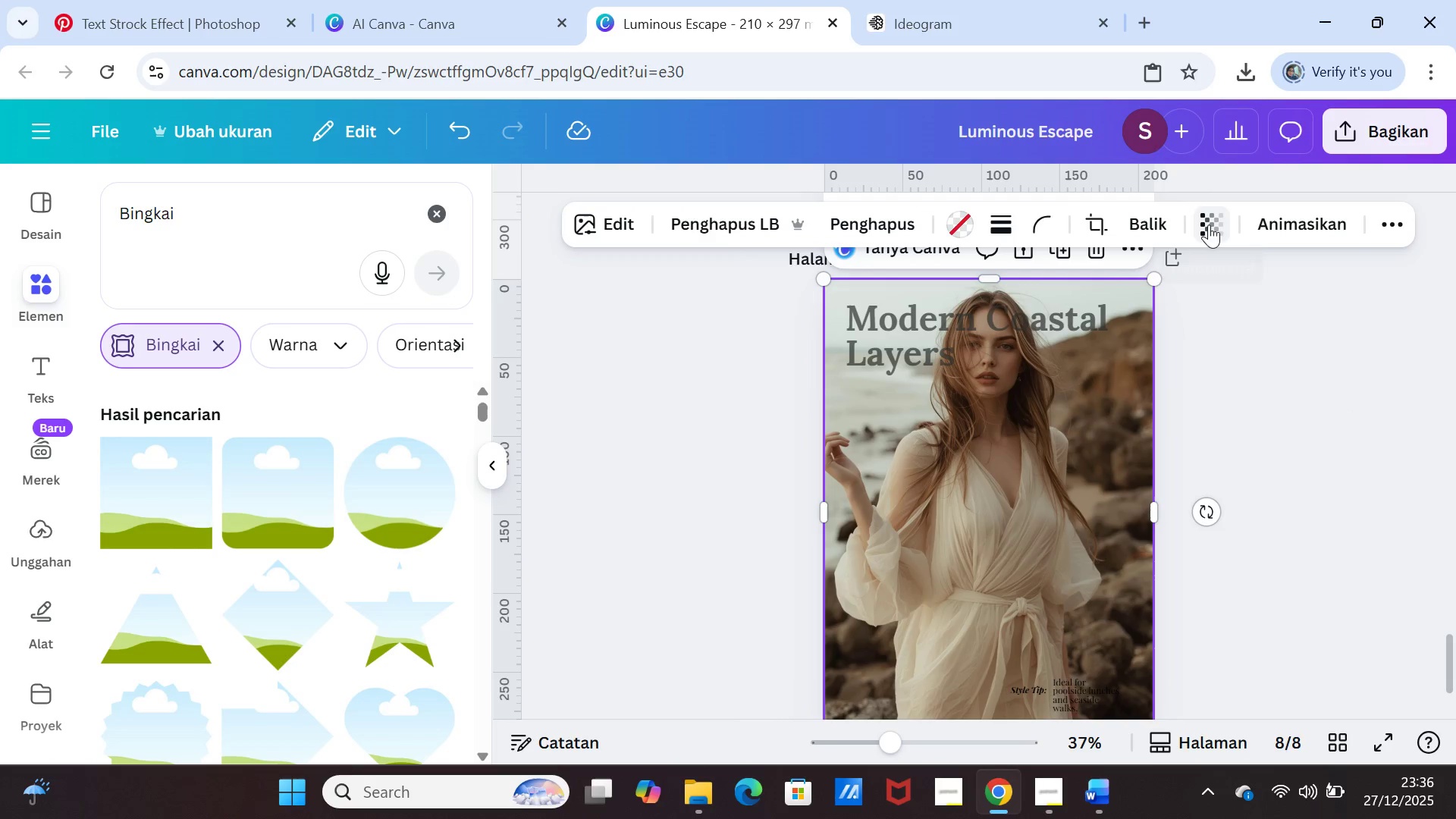 
left_click([1209, 224])
 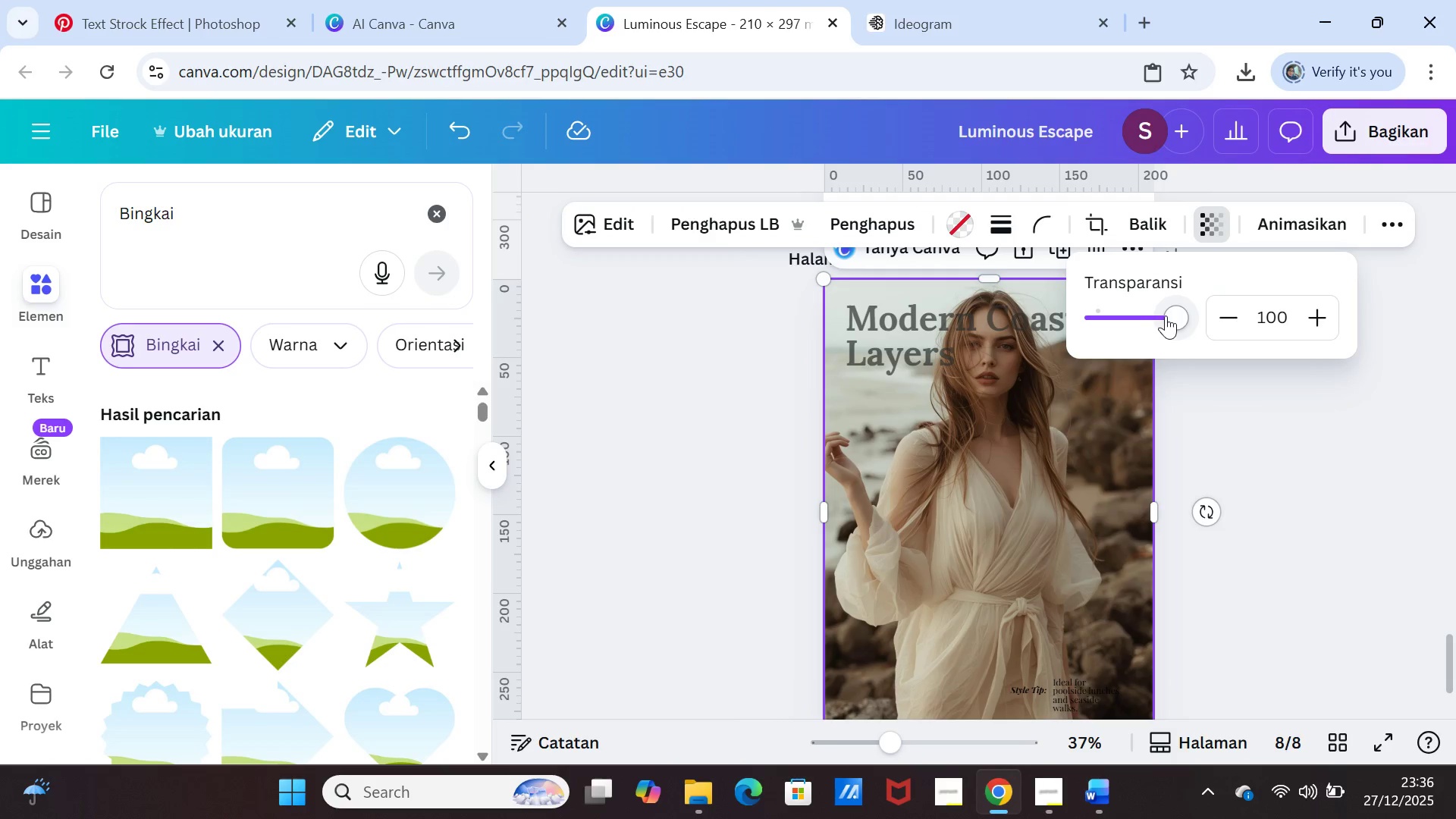 
left_click_drag(start_coordinate=[1170, 315], to_coordinate=[1163, 315])
 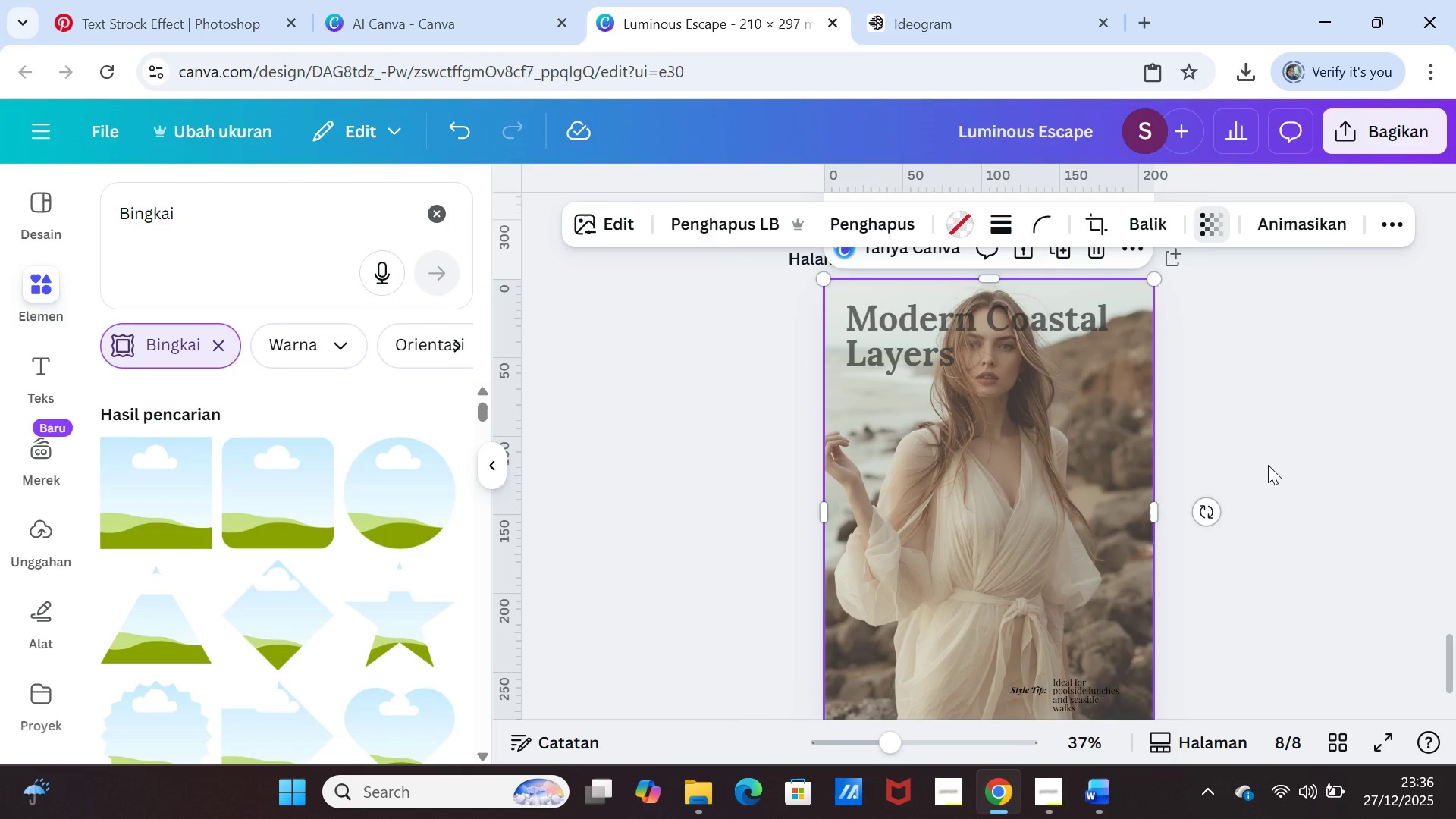 
left_click([1268, 465])
 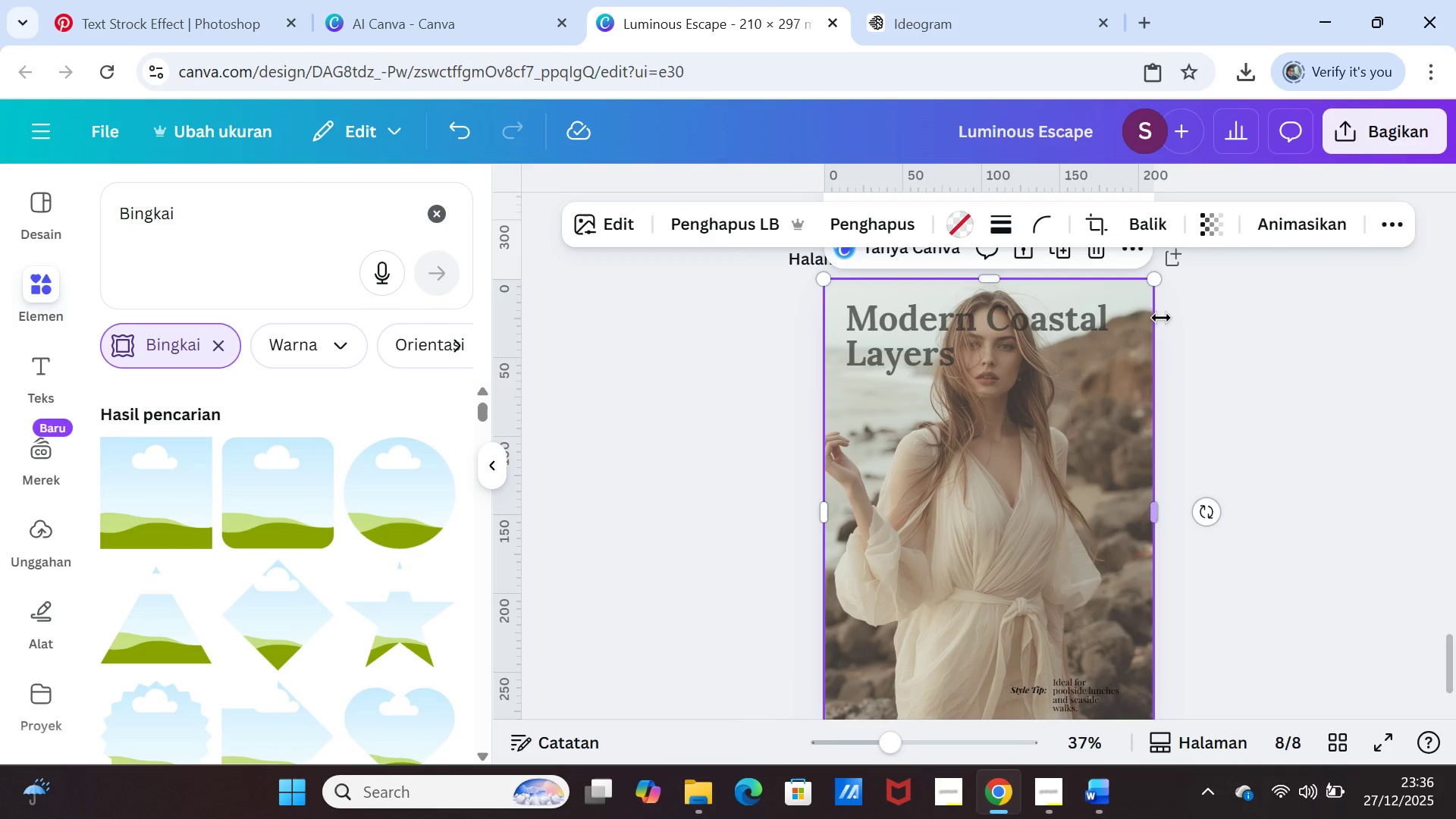 
left_click([1161, 318])
 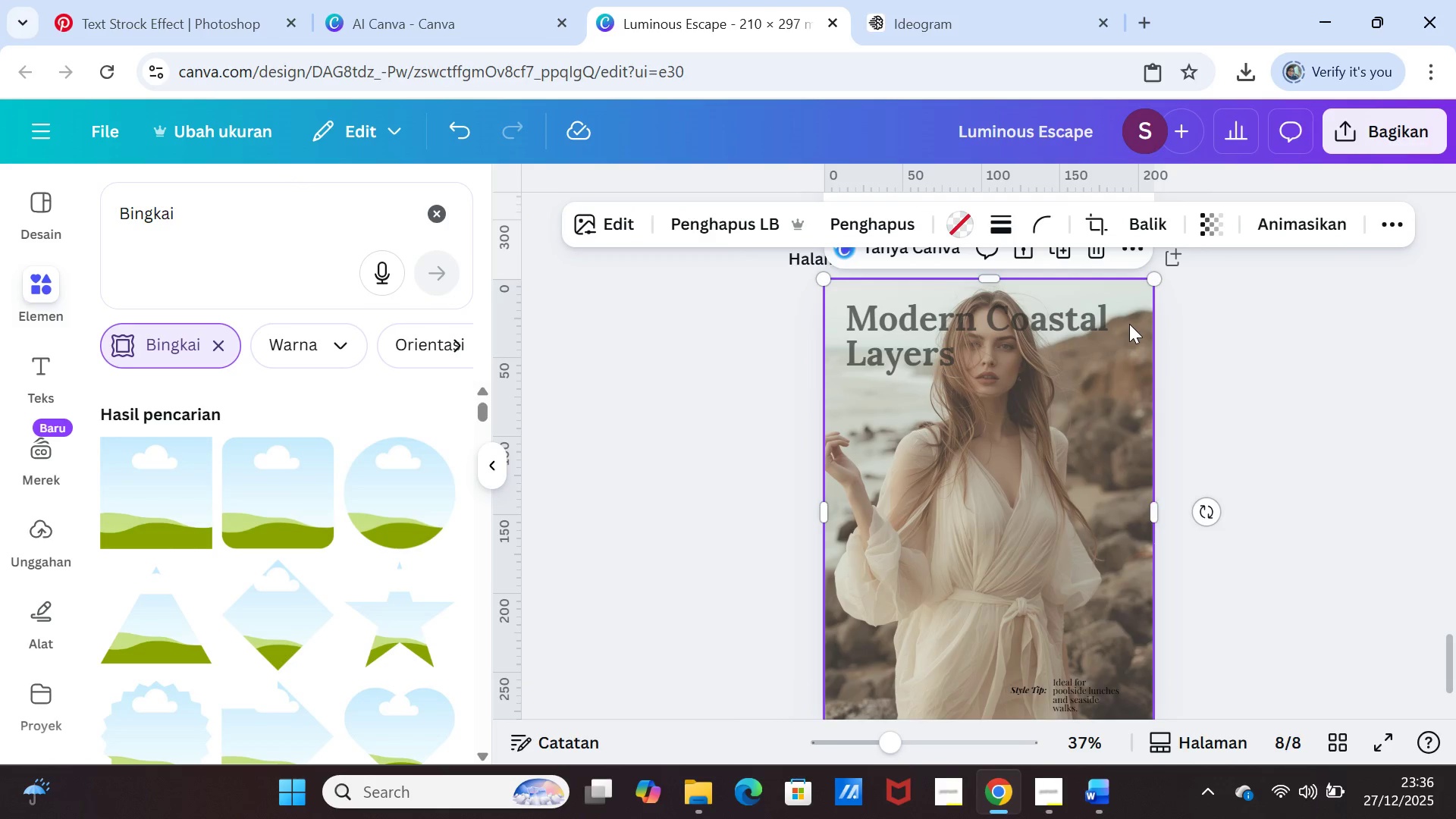 
left_click([1129, 324])
 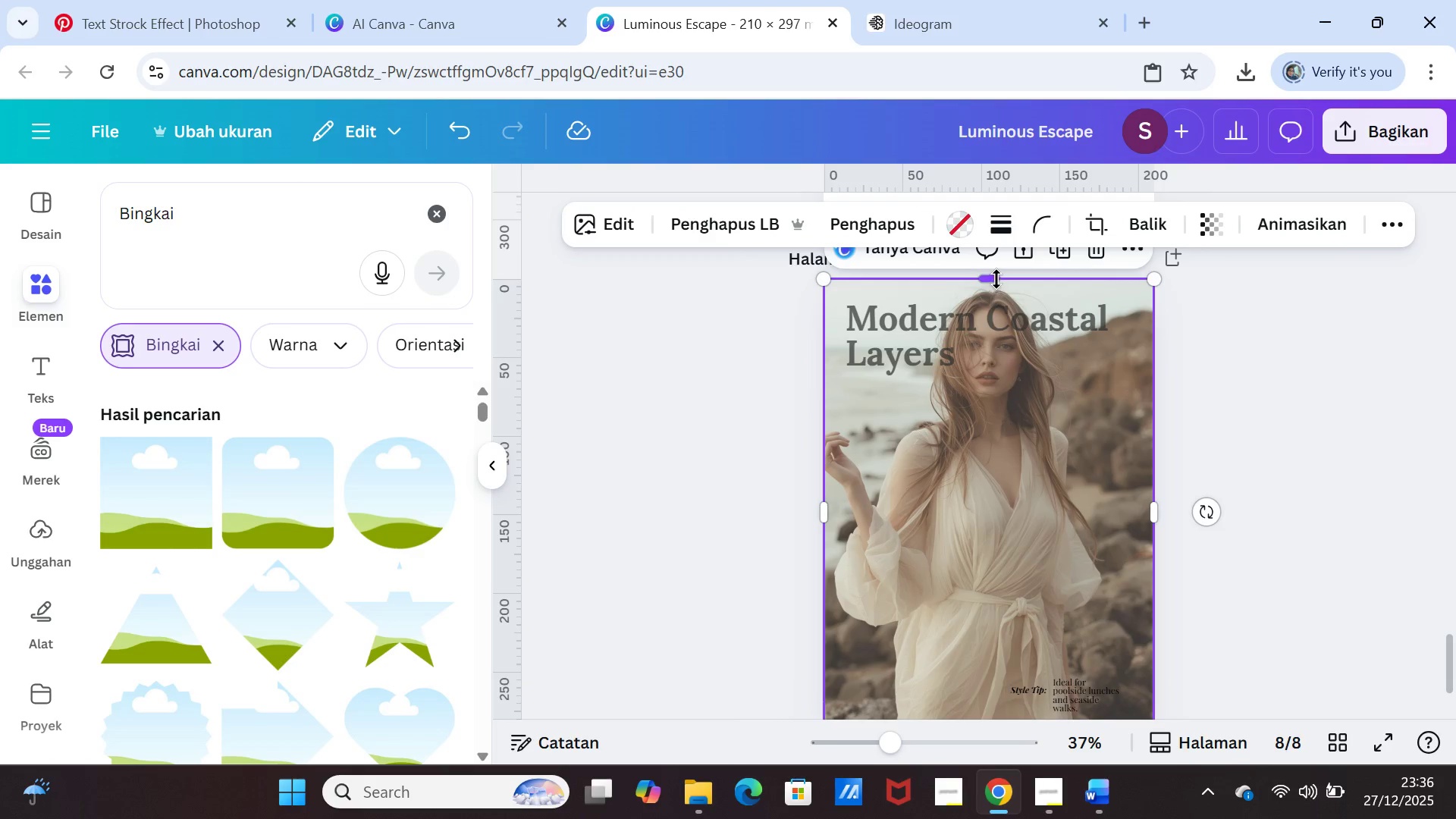 
left_click_drag(start_coordinate=[996, 279], to_coordinate=[995, 271])
 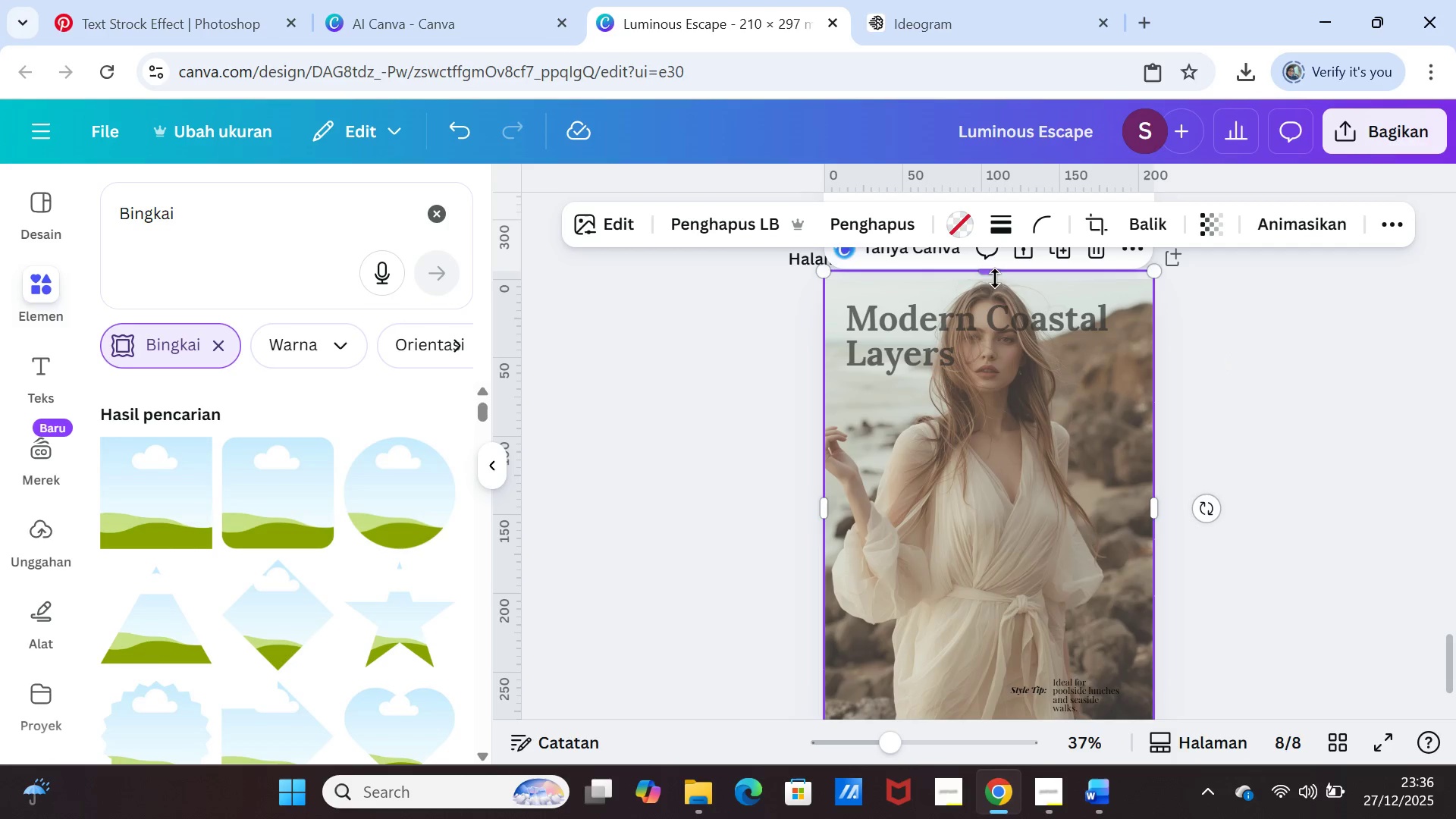 
left_click_drag(start_coordinate=[996, 272], to_coordinate=[995, 279])
 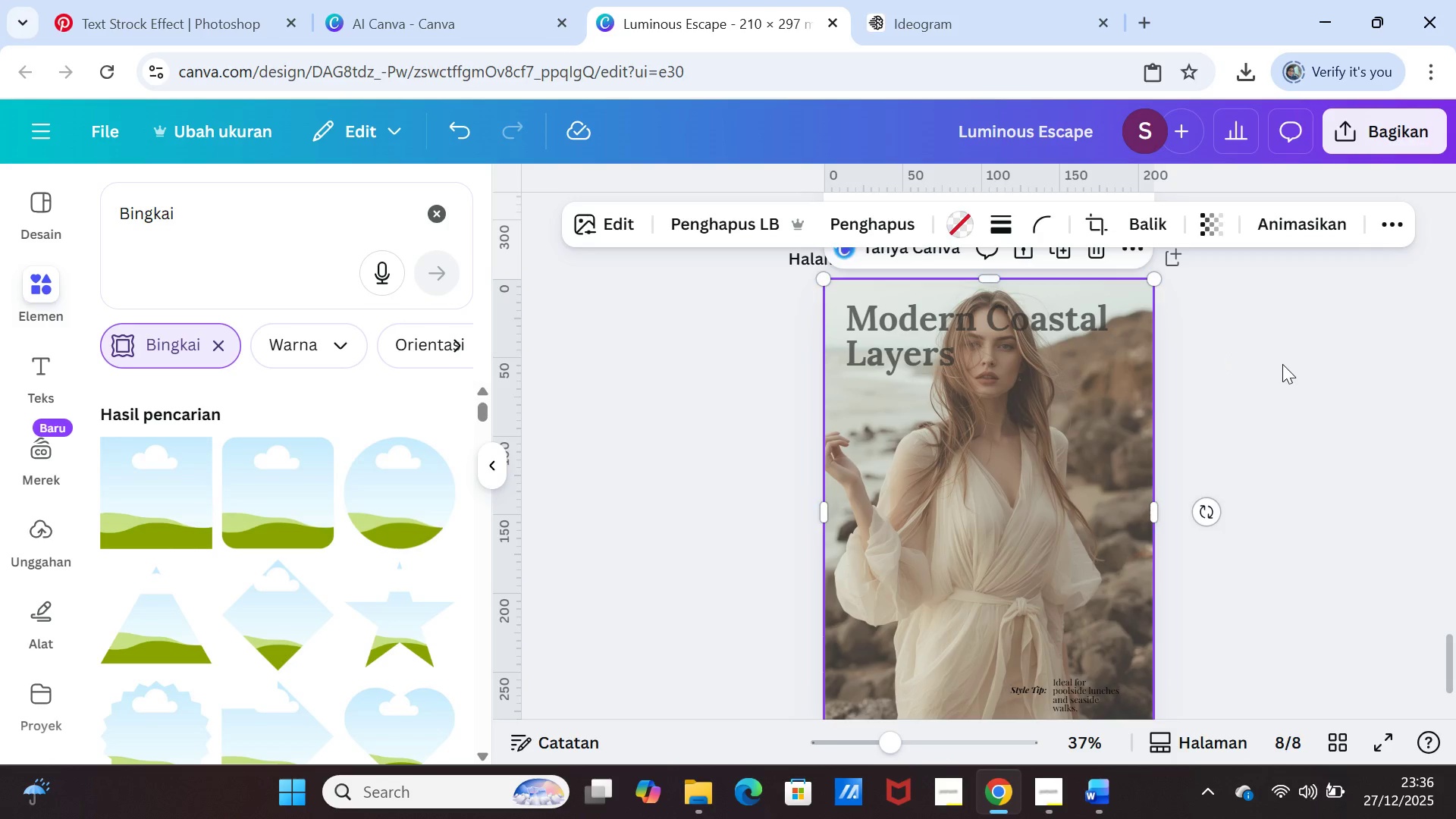 
left_click([1282, 364])
 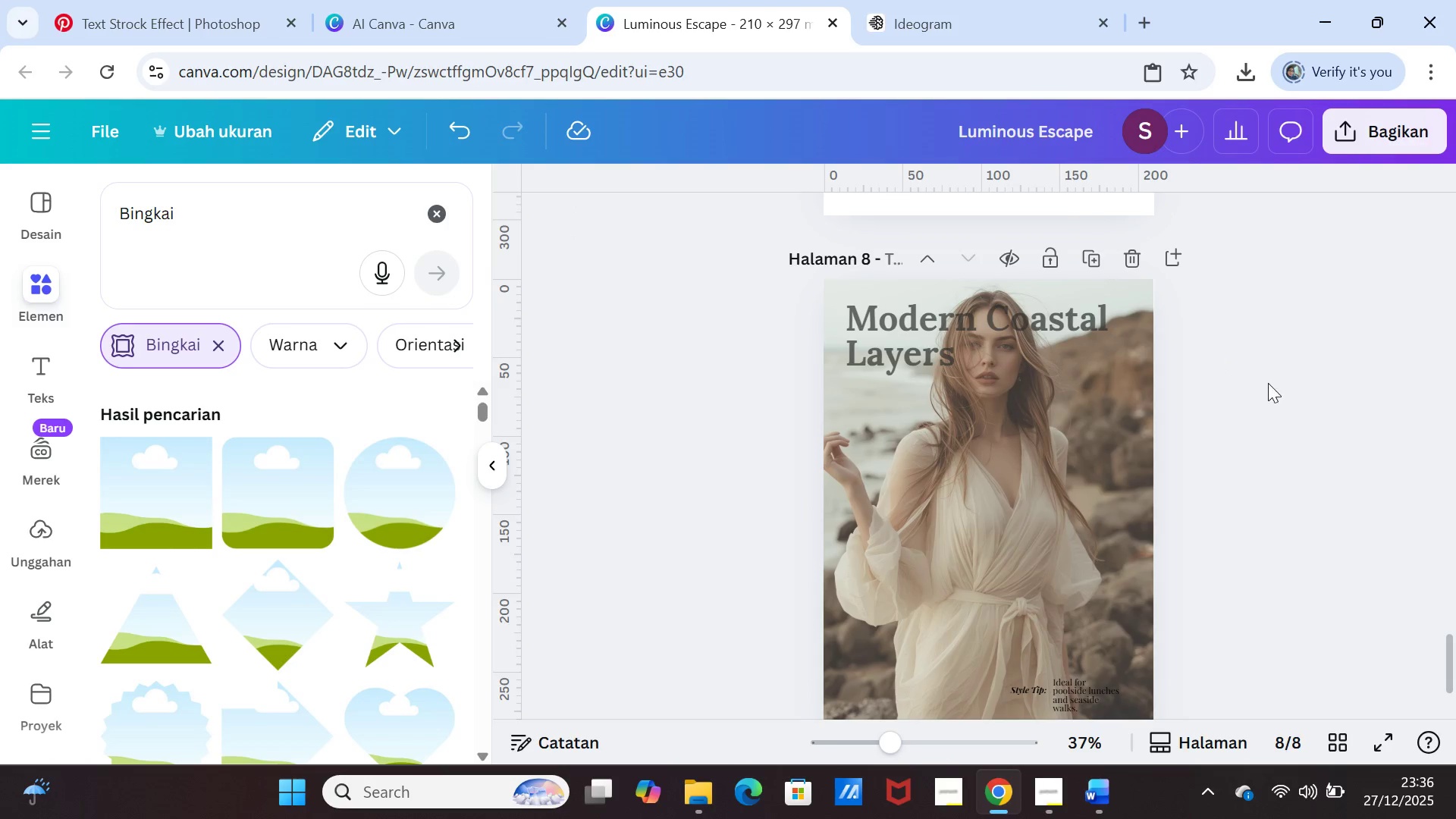 
scroll: coordinate [1246, 430], scroll_direction: down, amount: 1.0
 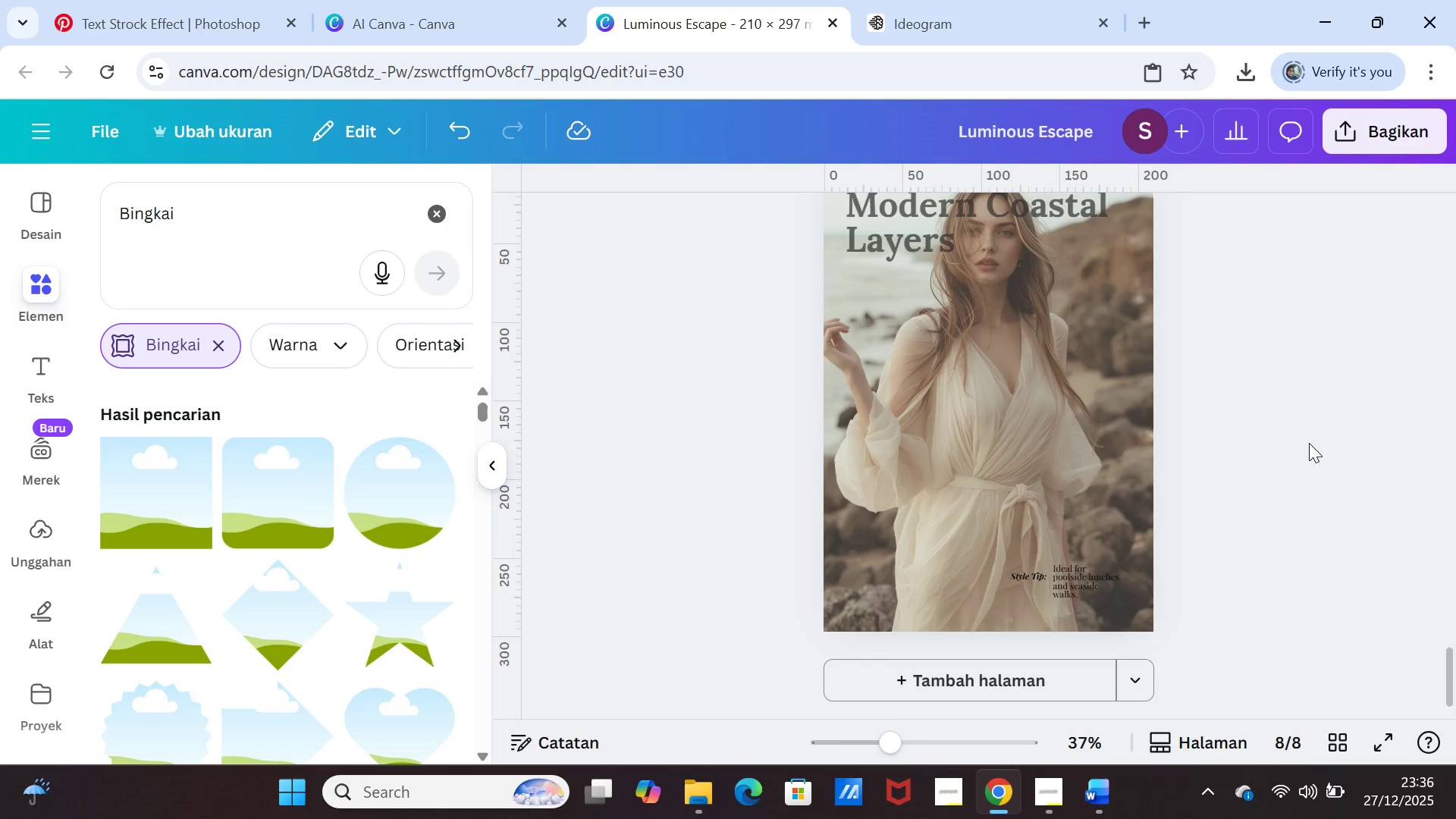 
scroll: coordinate [1317, 449], scroll_direction: up, amount: 4.0
 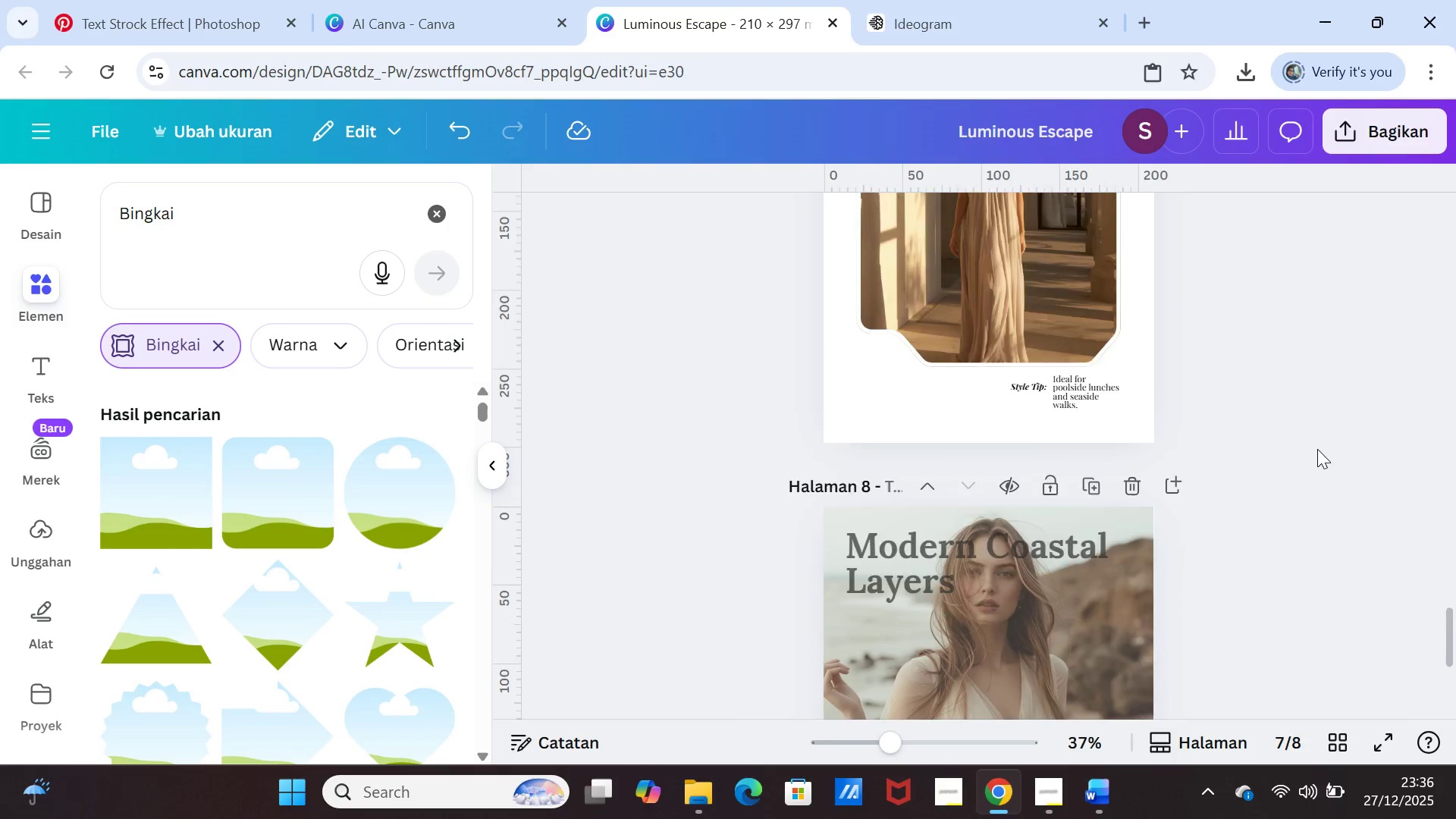 
scroll: coordinate [1317, 449], scroll_direction: down, amount: 3.0
 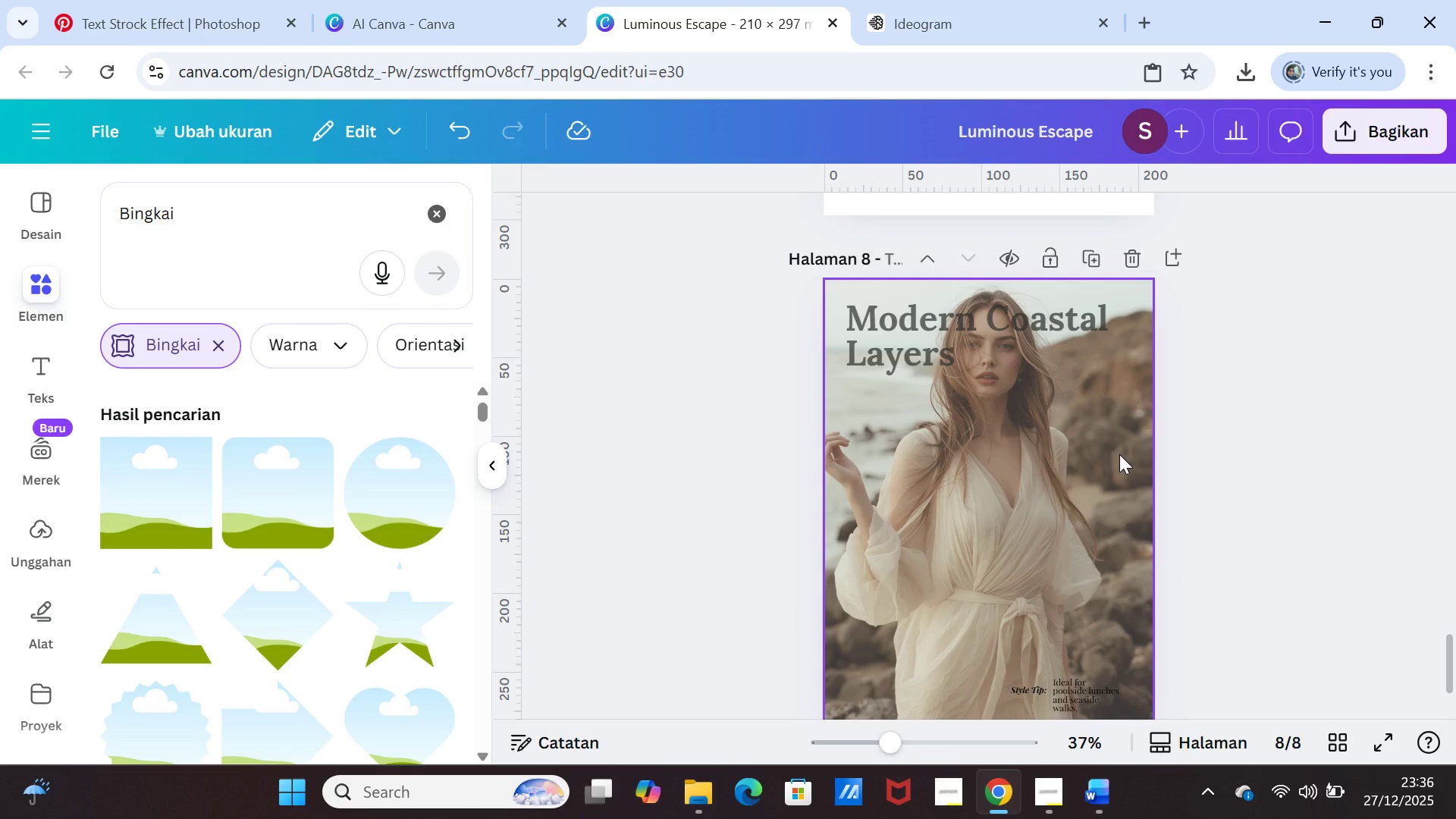 
left_click([1119, 454])
 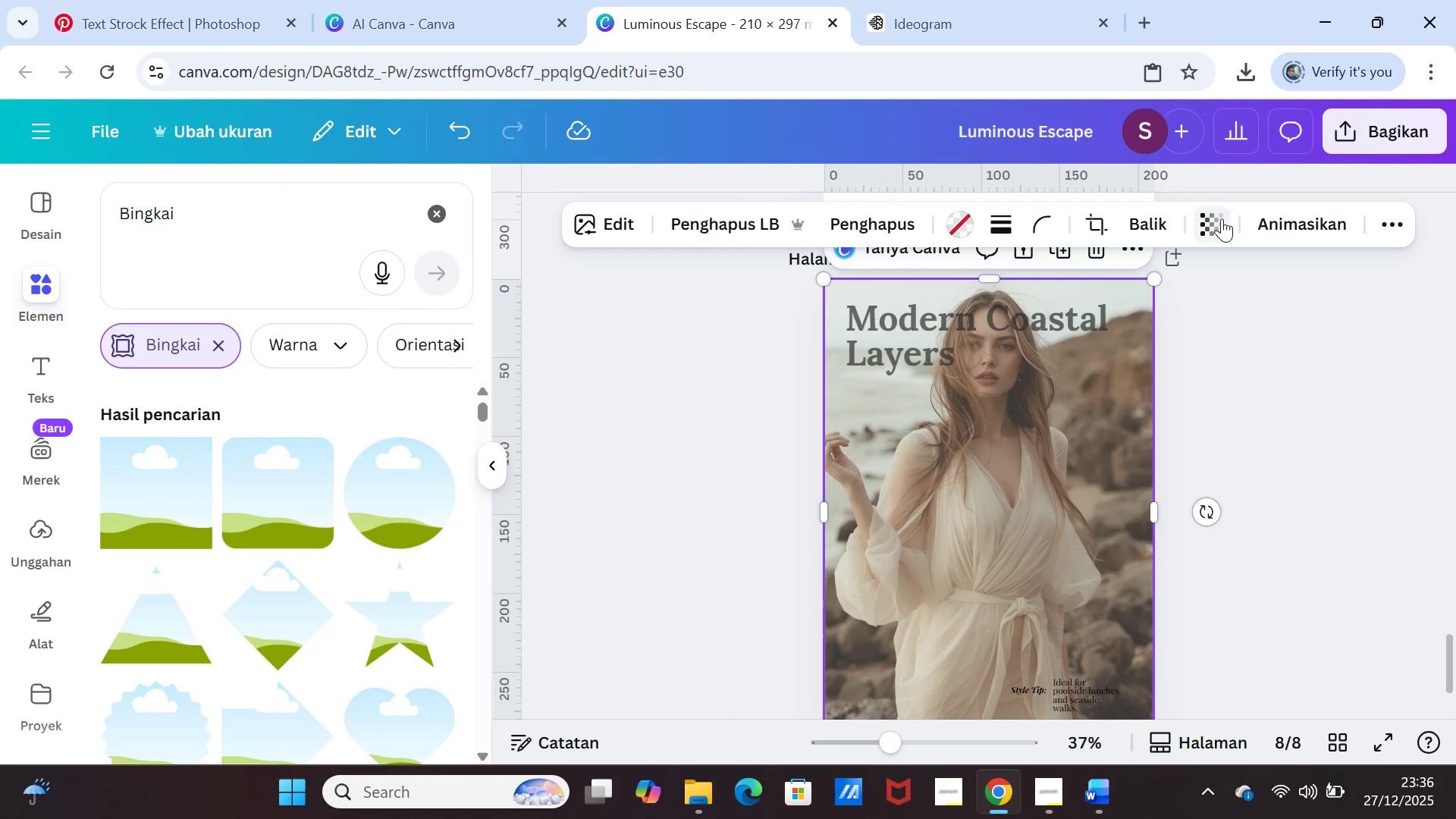 
left_click([1222, 218])
 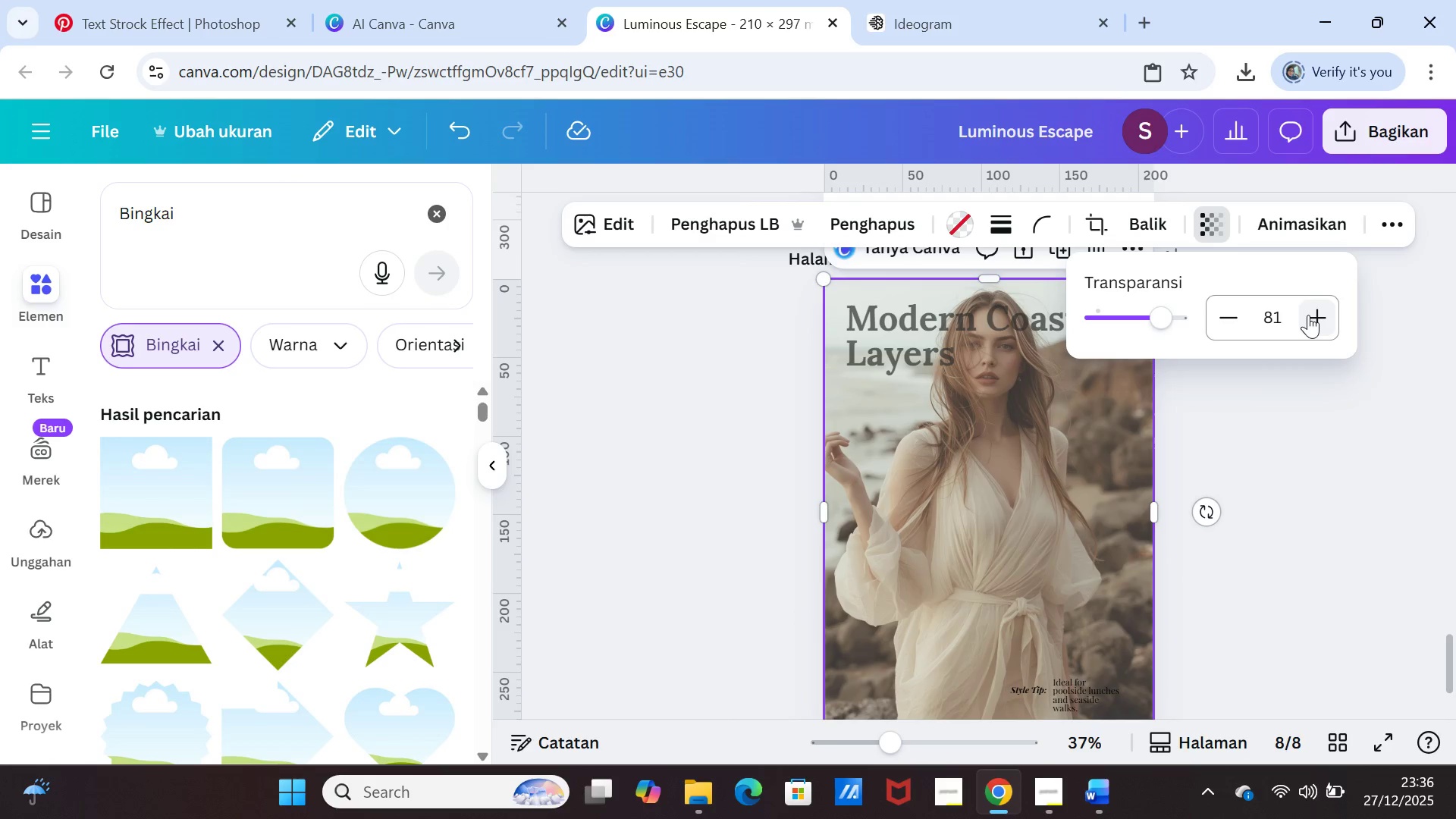 
double_click([1313, 315])
 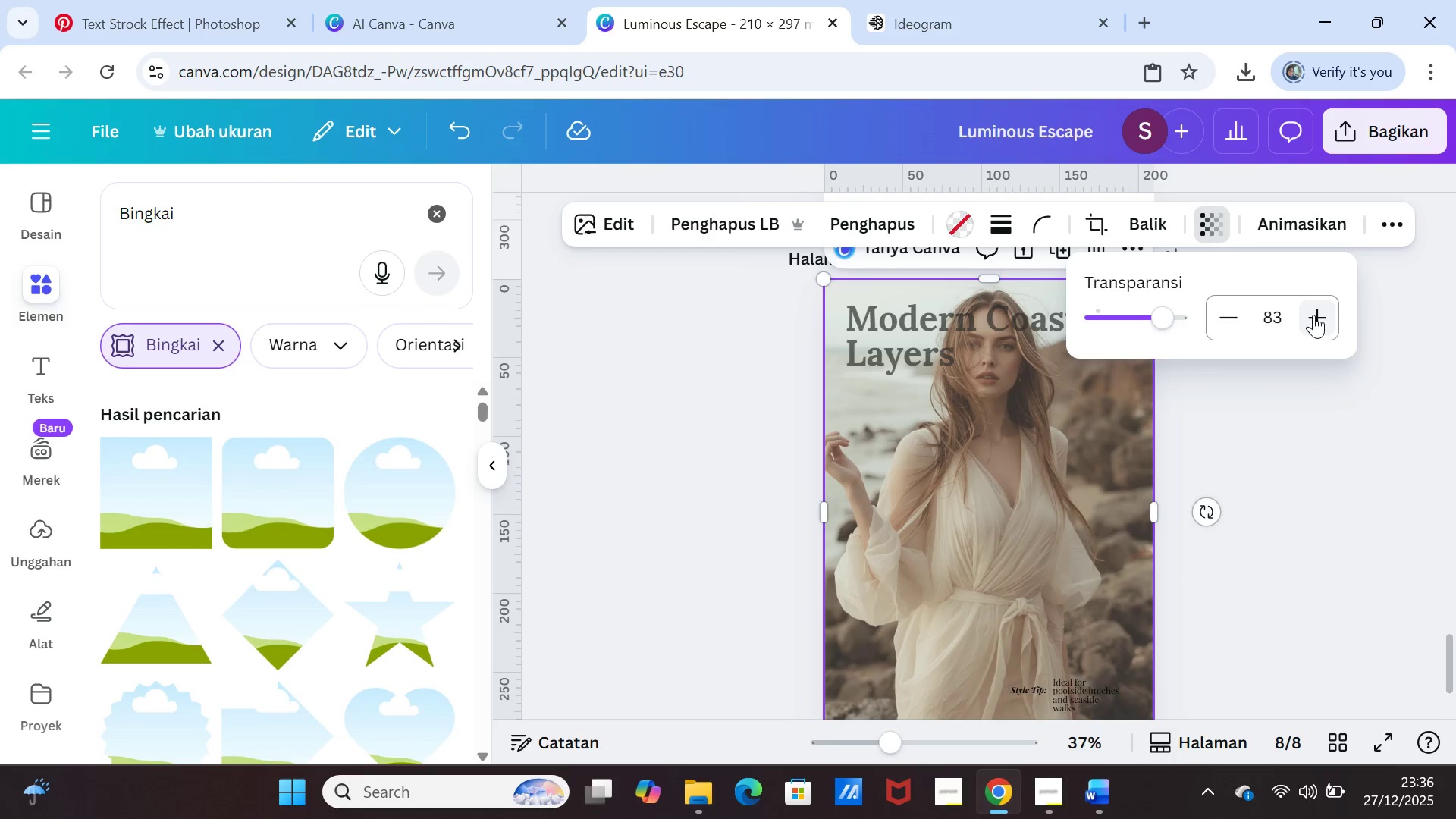 
triple_click([1313, 315])
 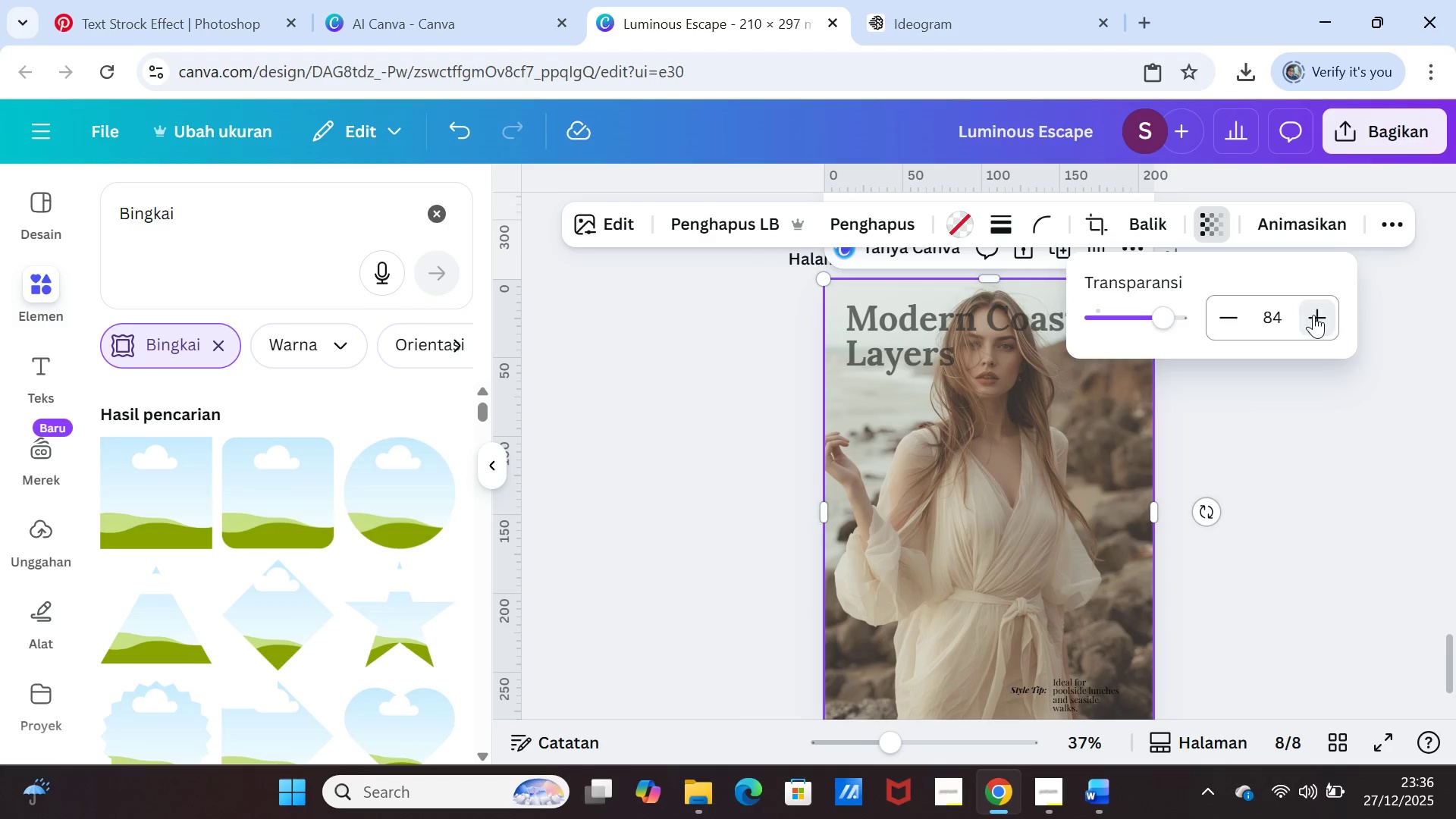 
triple_click([1313, 315])
 